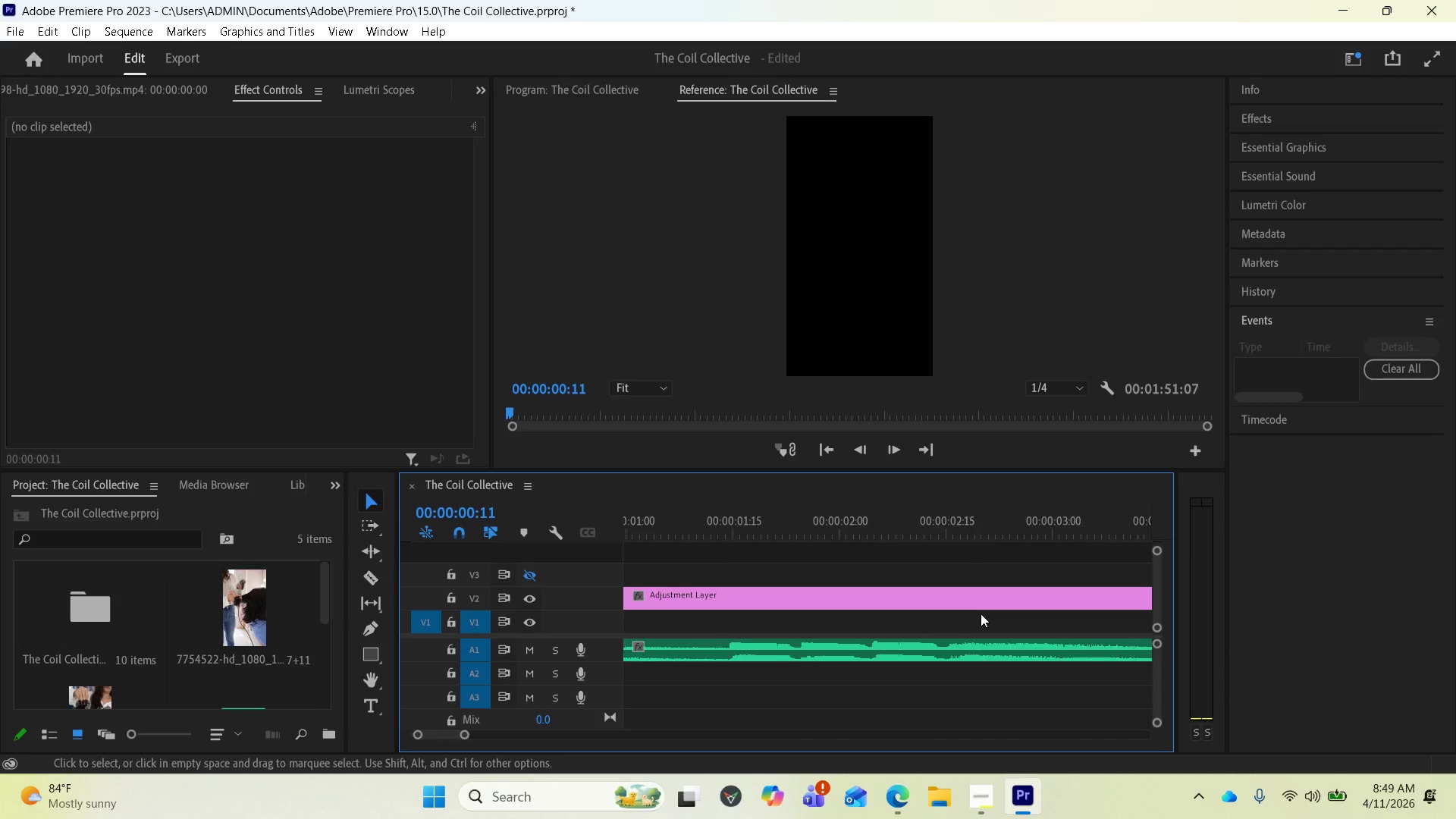 
key(Minus)
 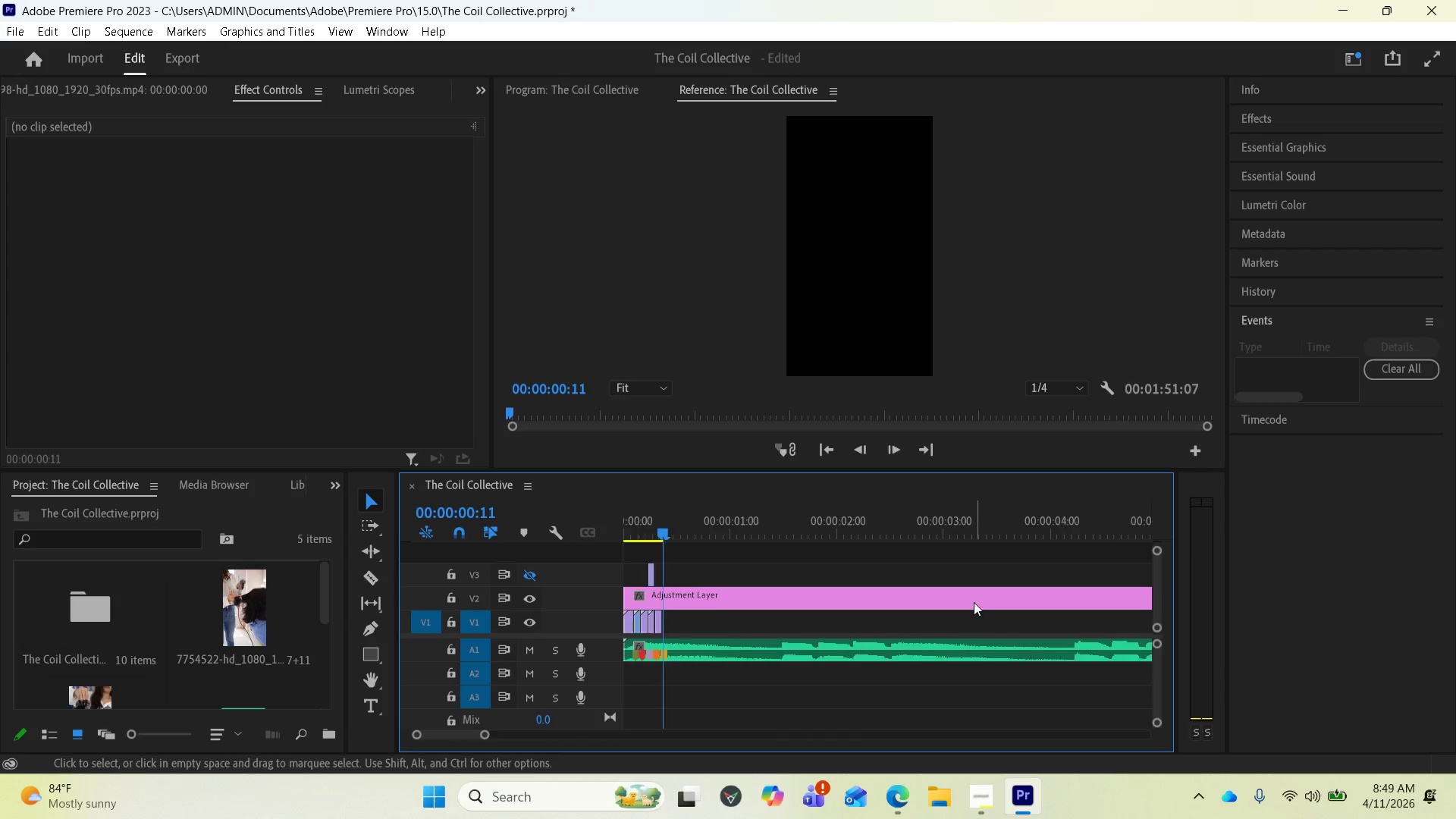 
key(Minus)
 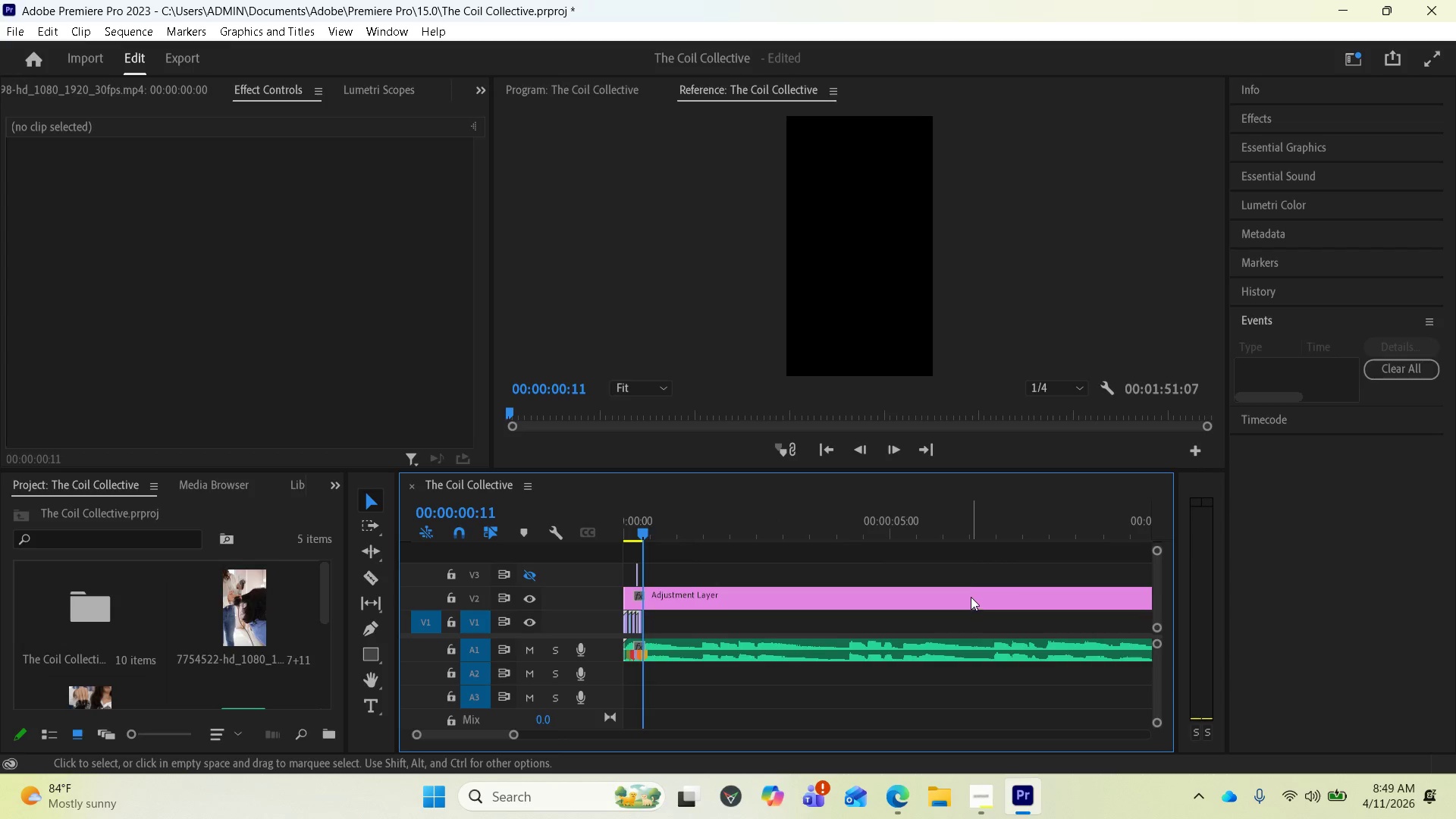 
key(Minus)
 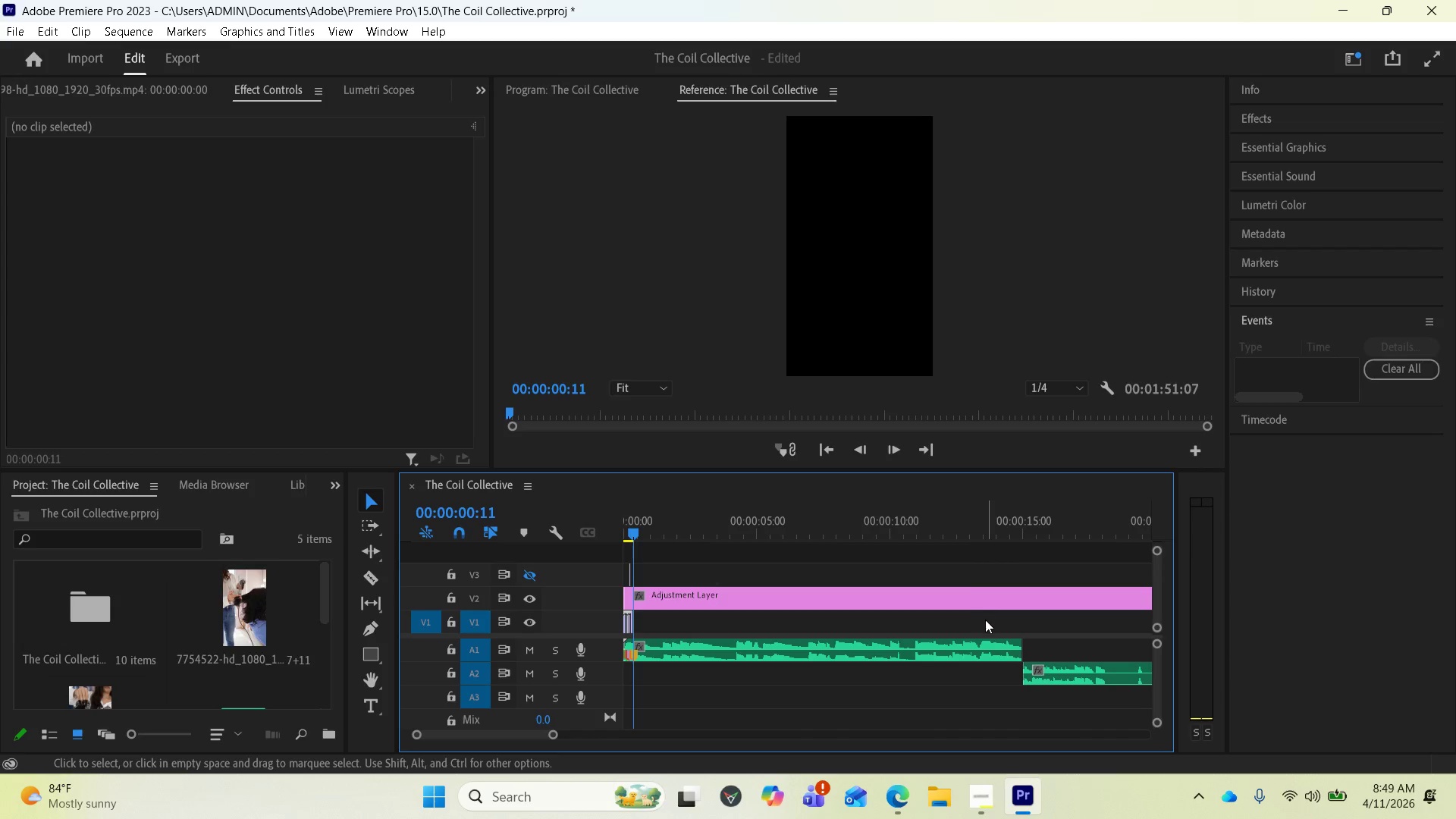 
key(Minus)
 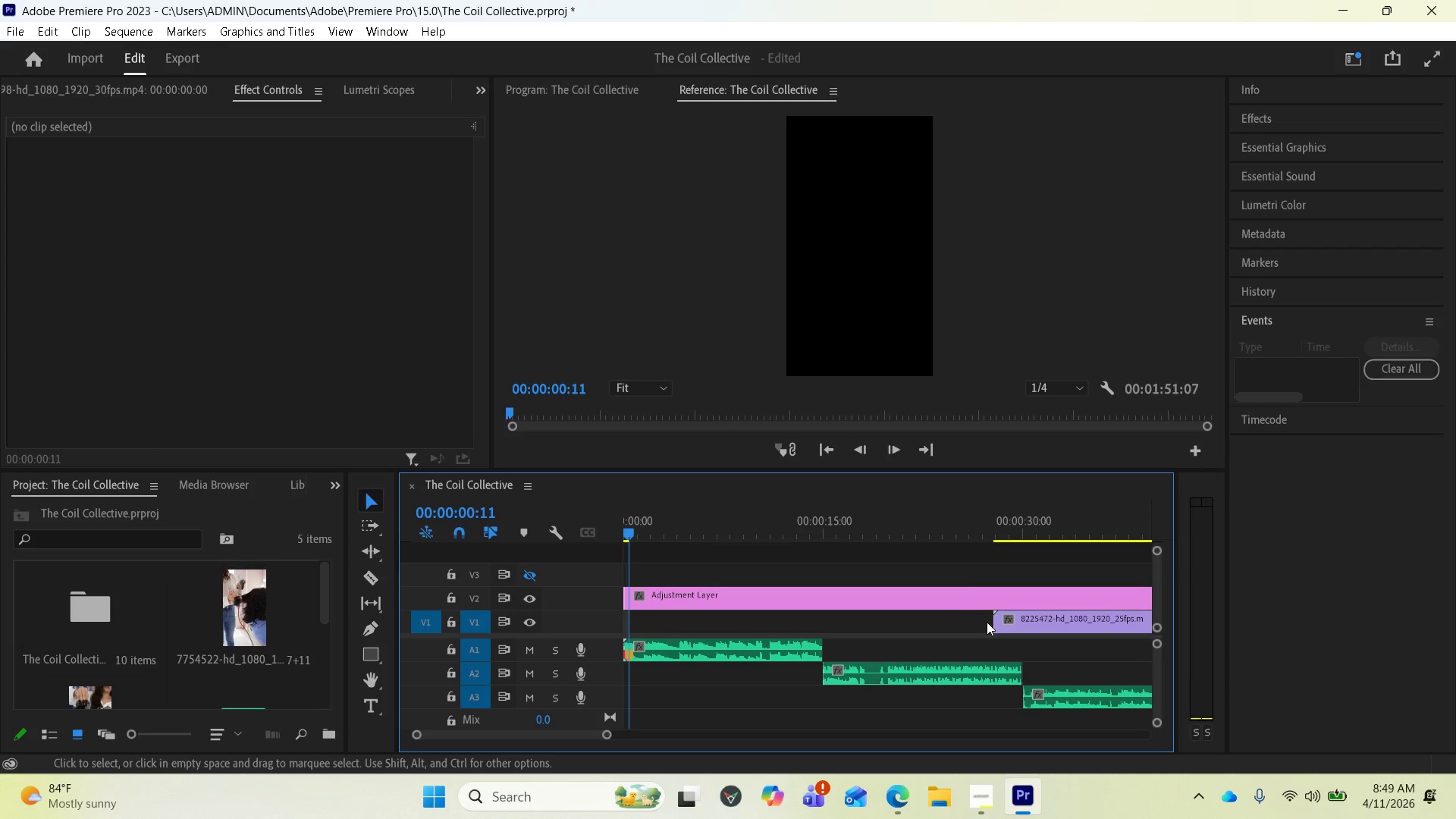 
key(Minus)
 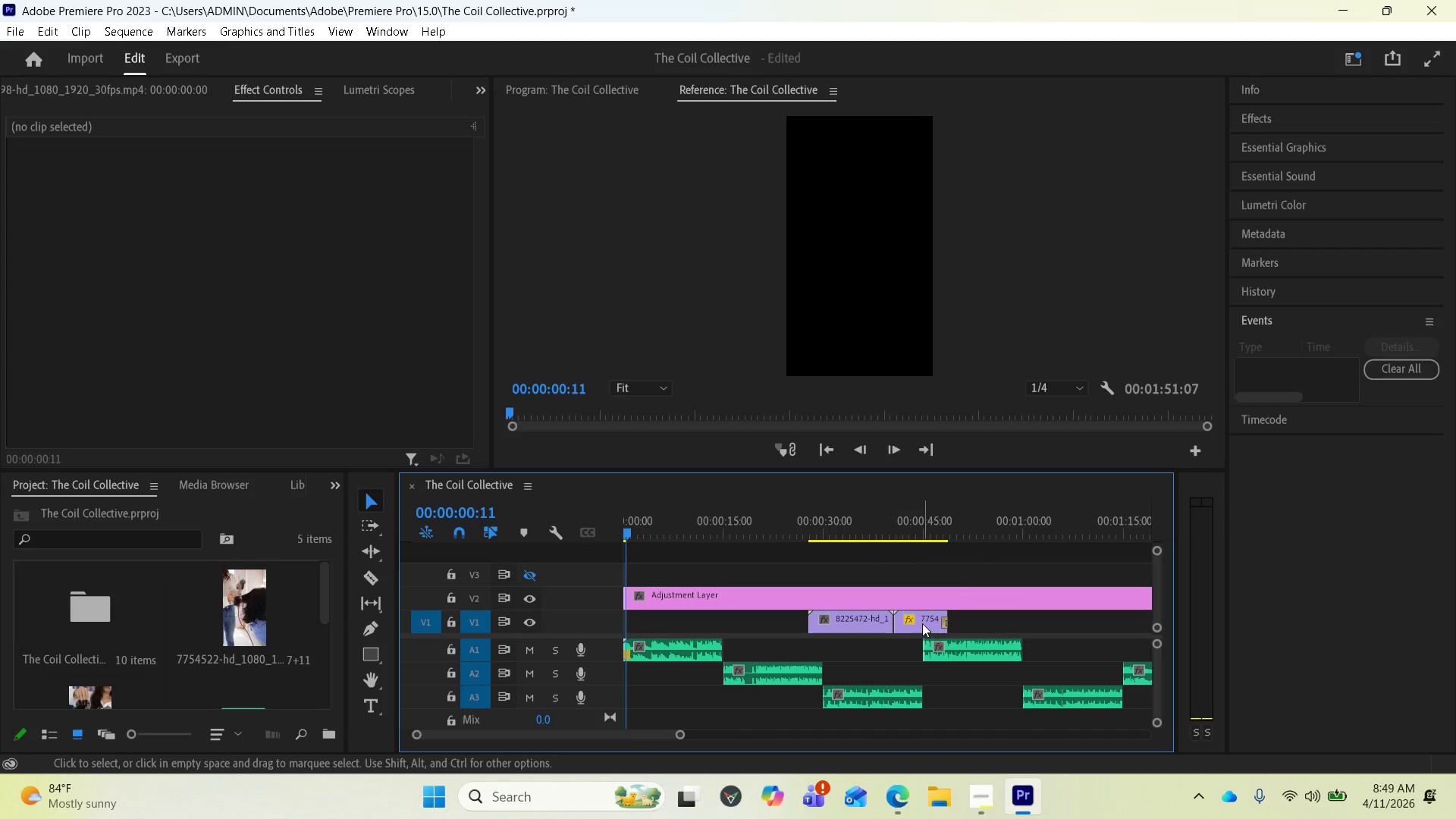 
left_click([921, 620])
 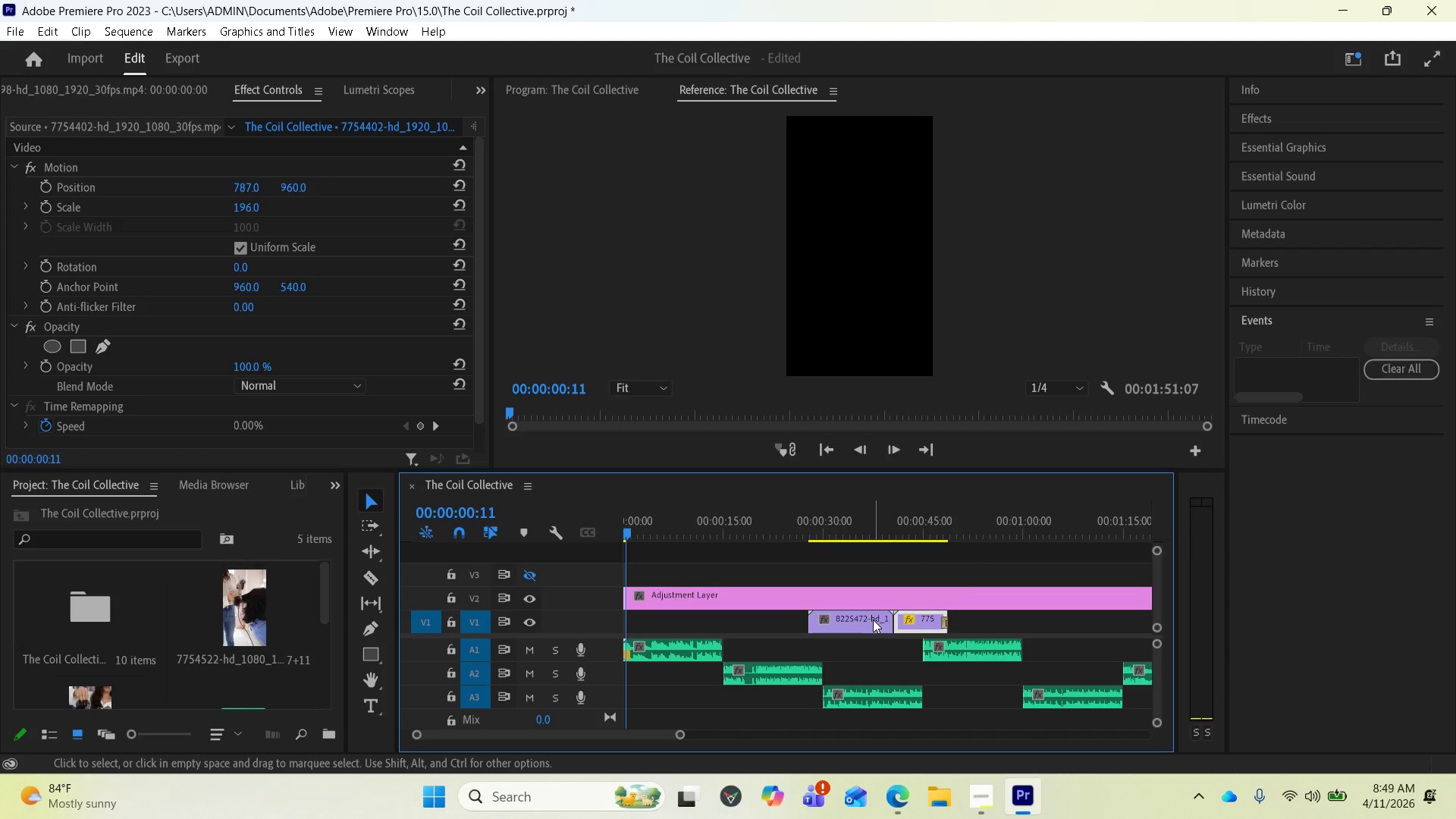 
hold_key(key=ShiftLeft, duration=0.59)
left_click([873, 620])
 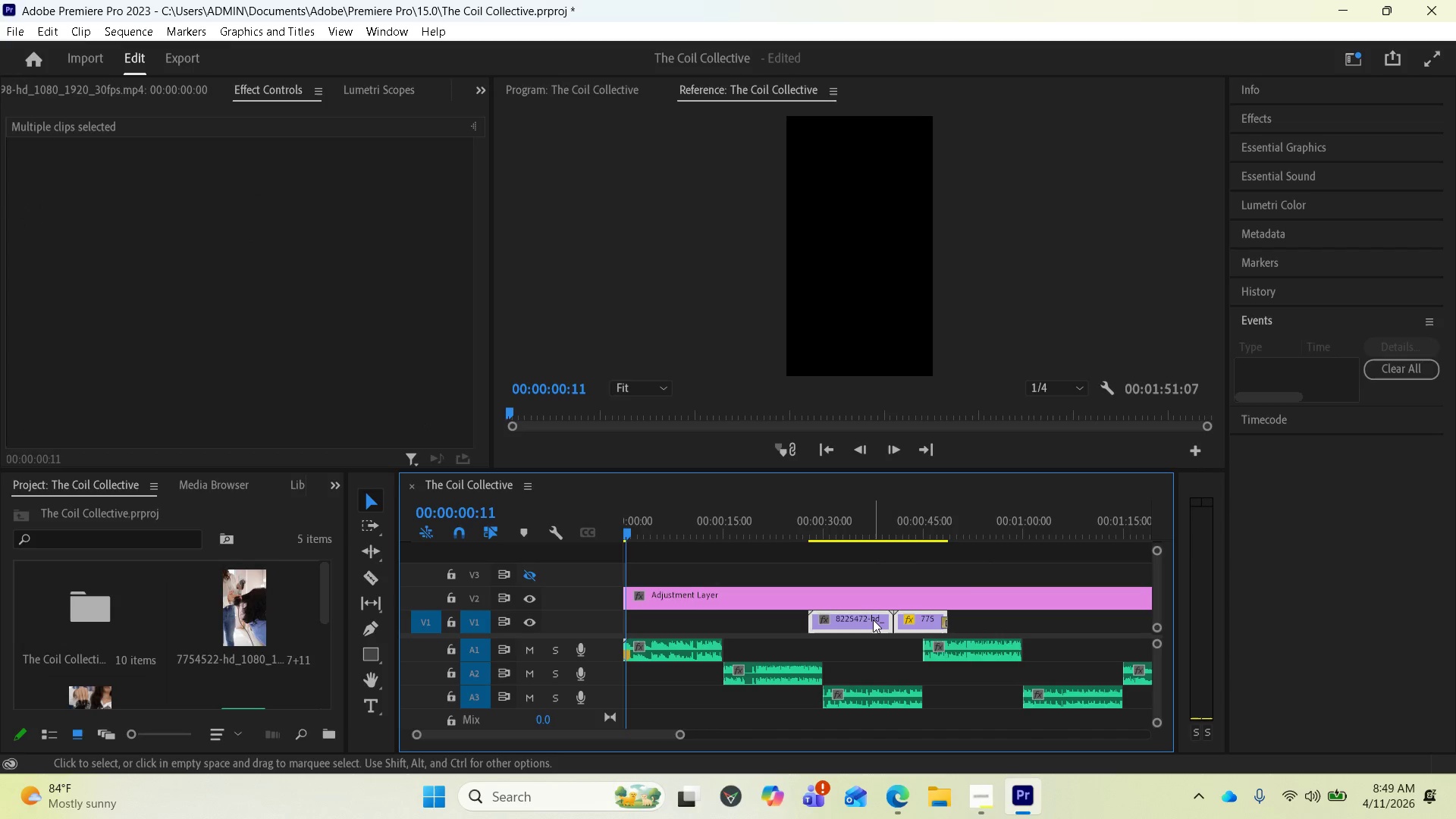 
scroll: coordinate [827, 666], scroll_direction: up, amount: 5.0
 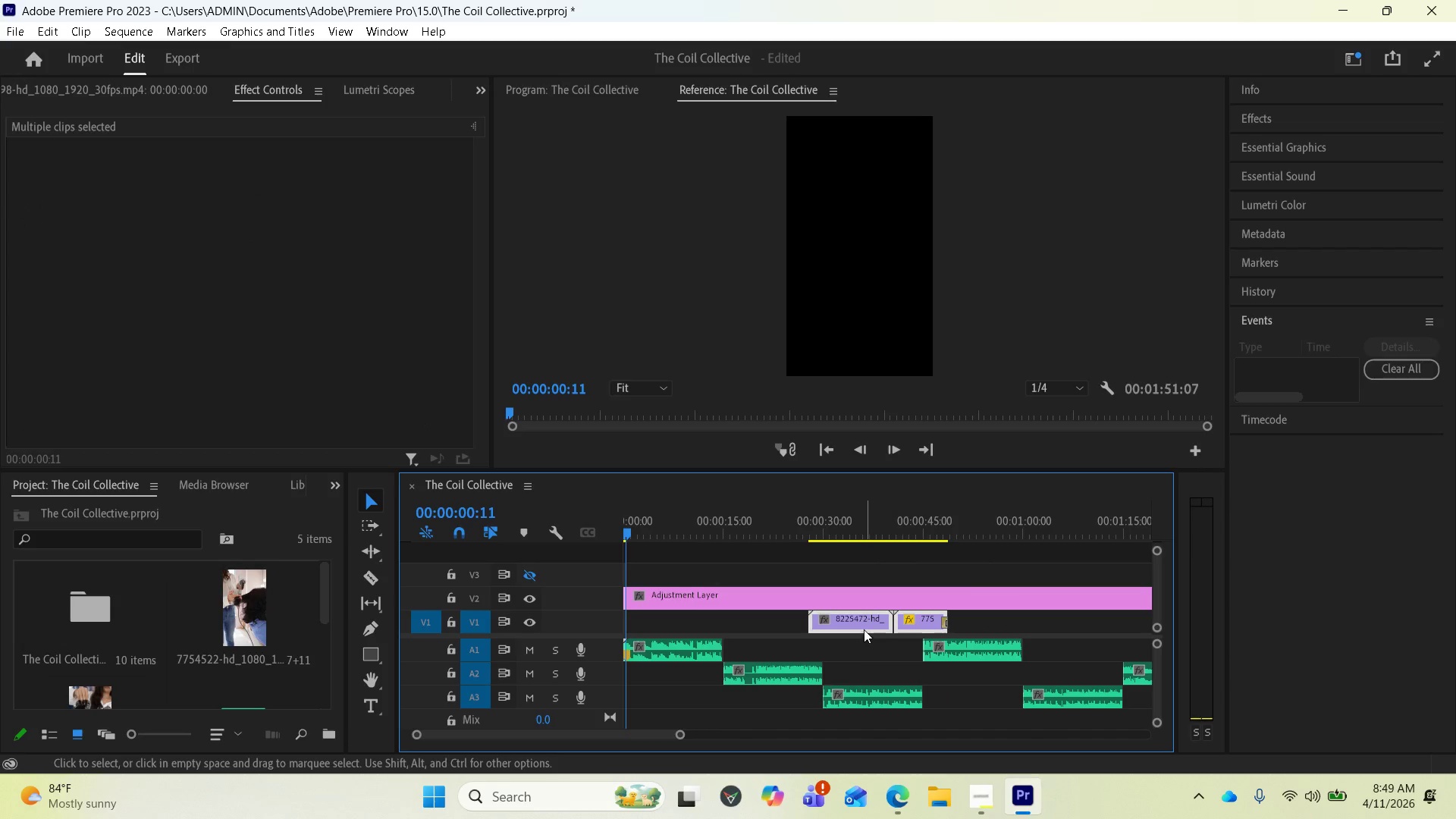 
left_click_drag(start_coordinate=[864, 628], to_coordinate=[682, 613])
 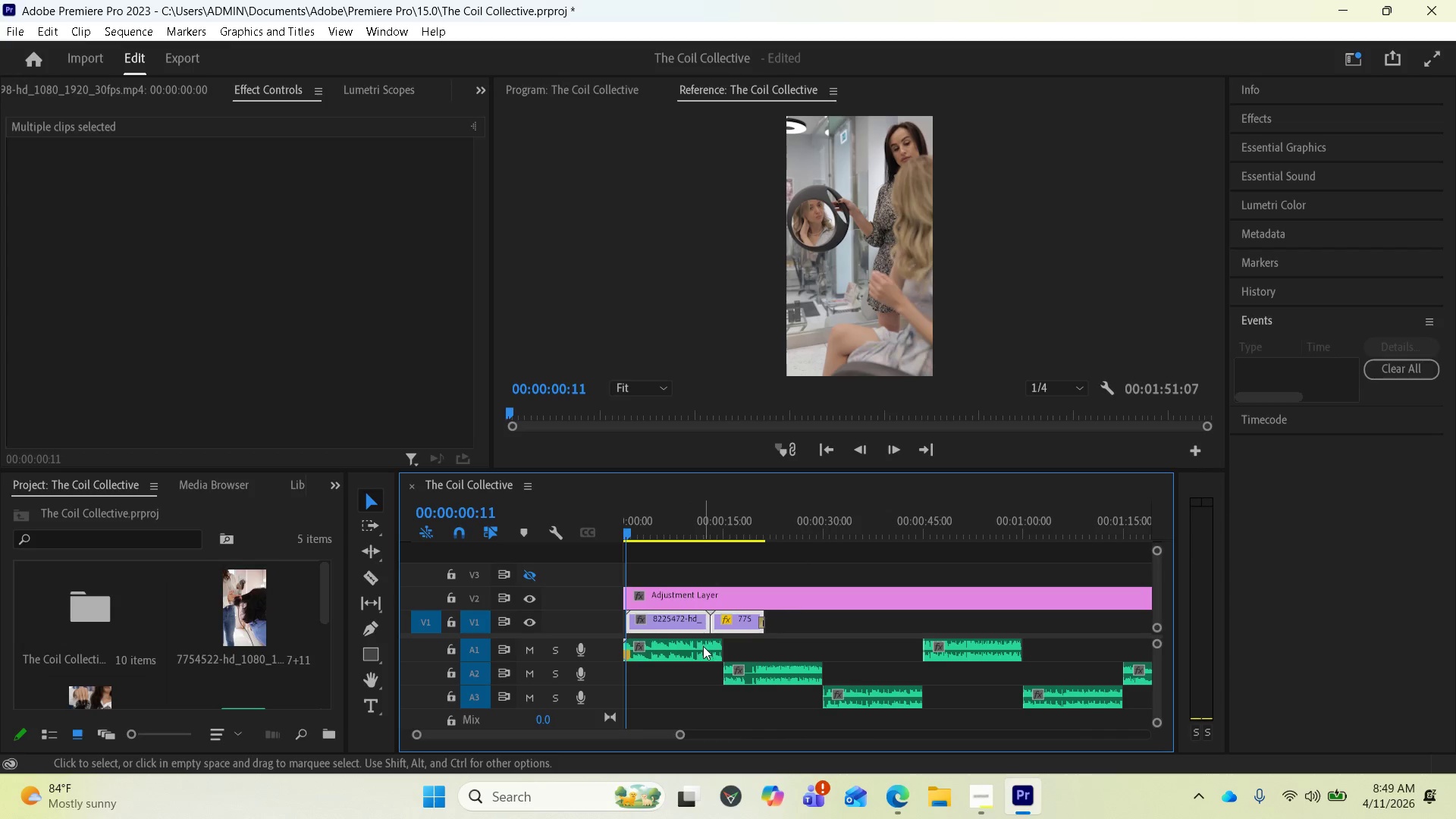 
key(Equal)
 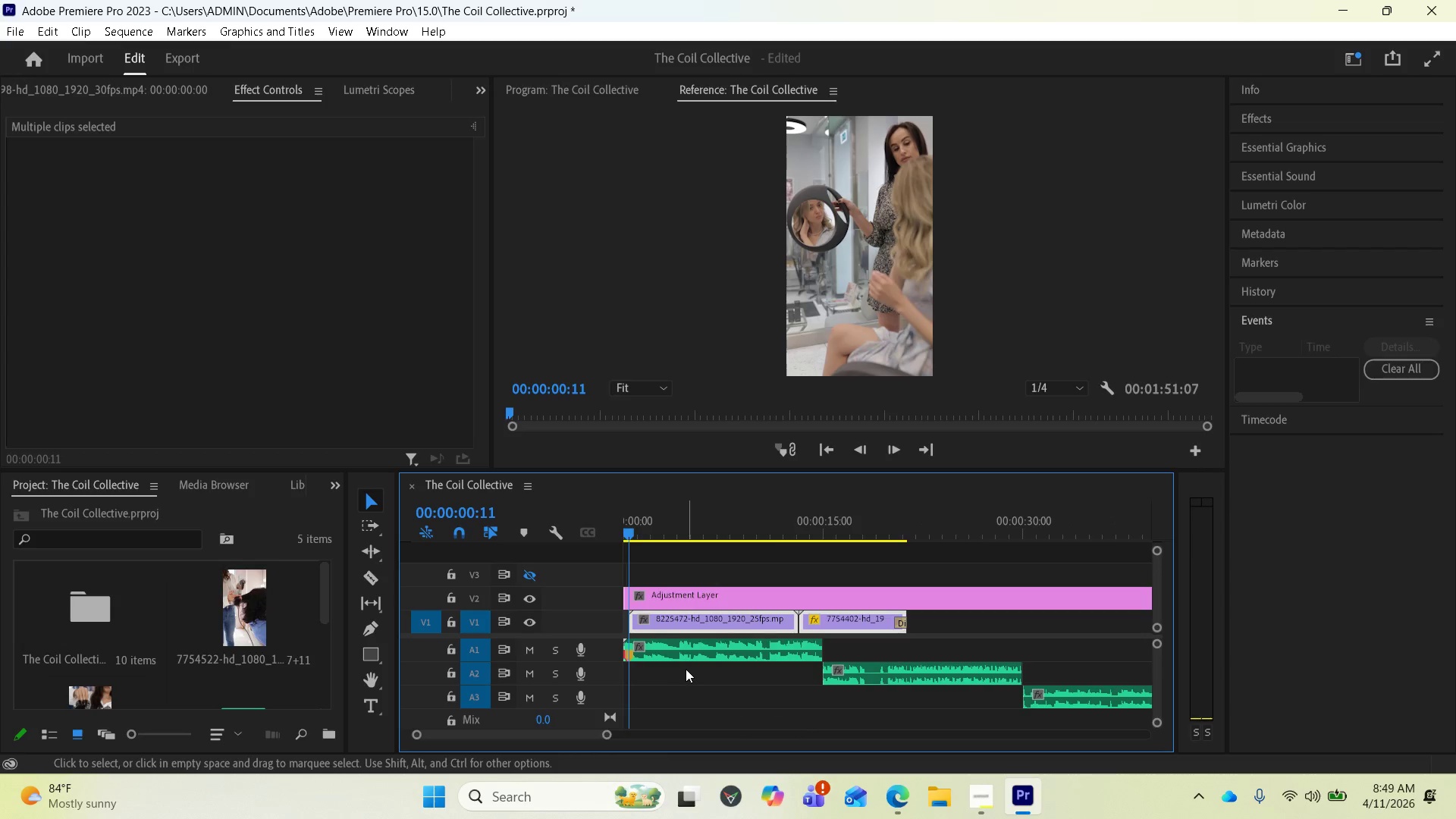 
key(Equal)
 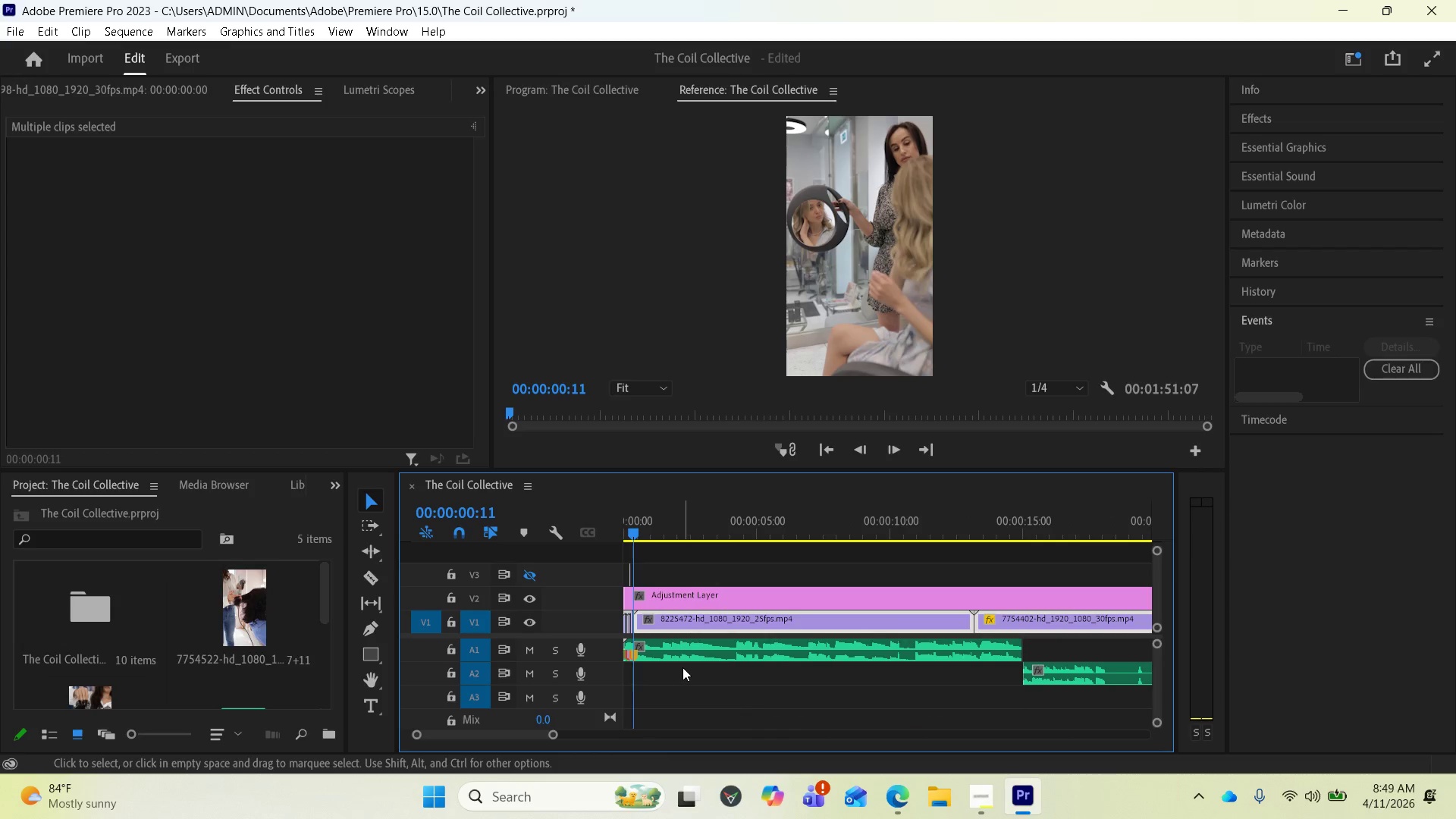 
key(Equal)
 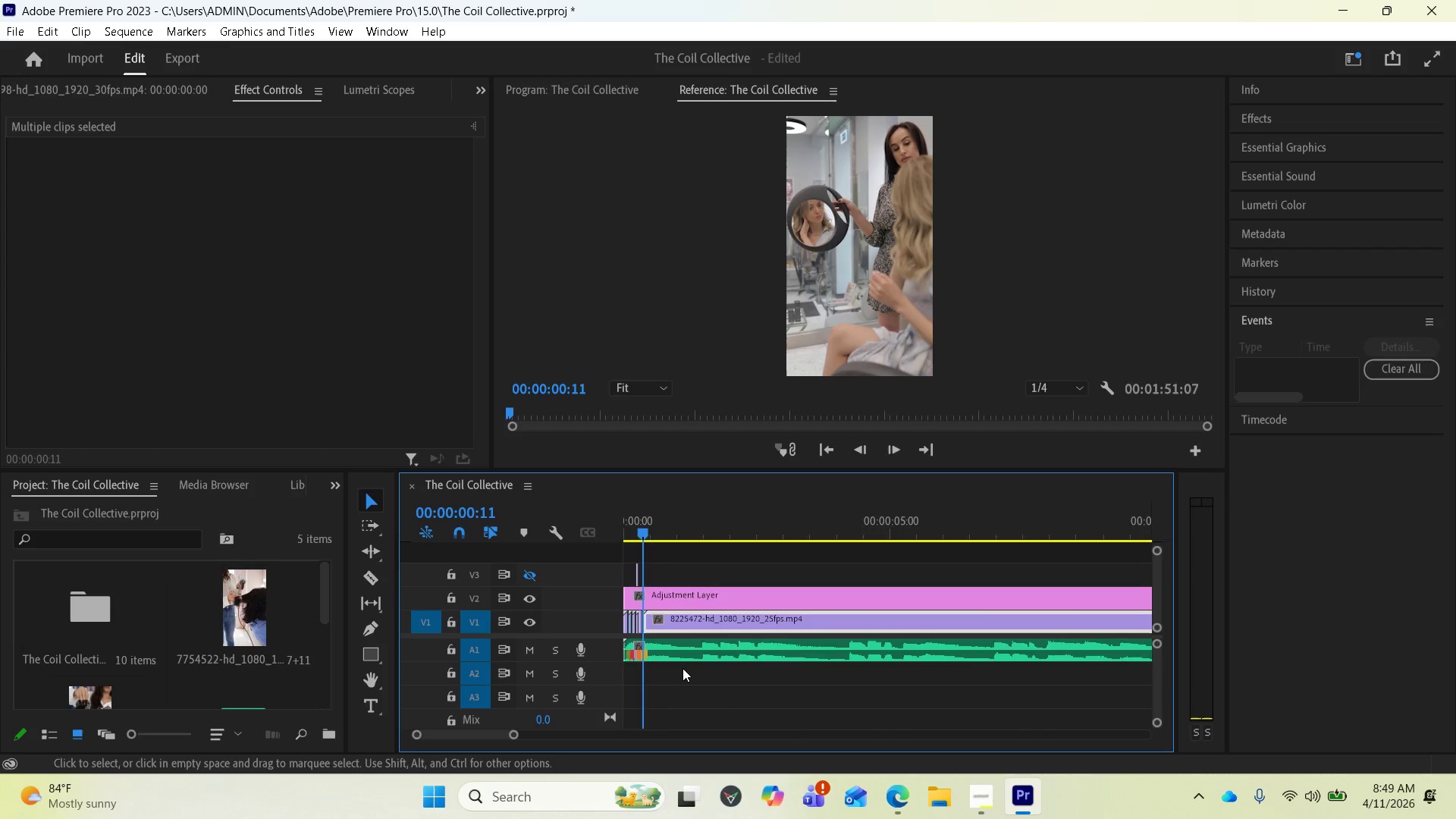 
key(Equal)
 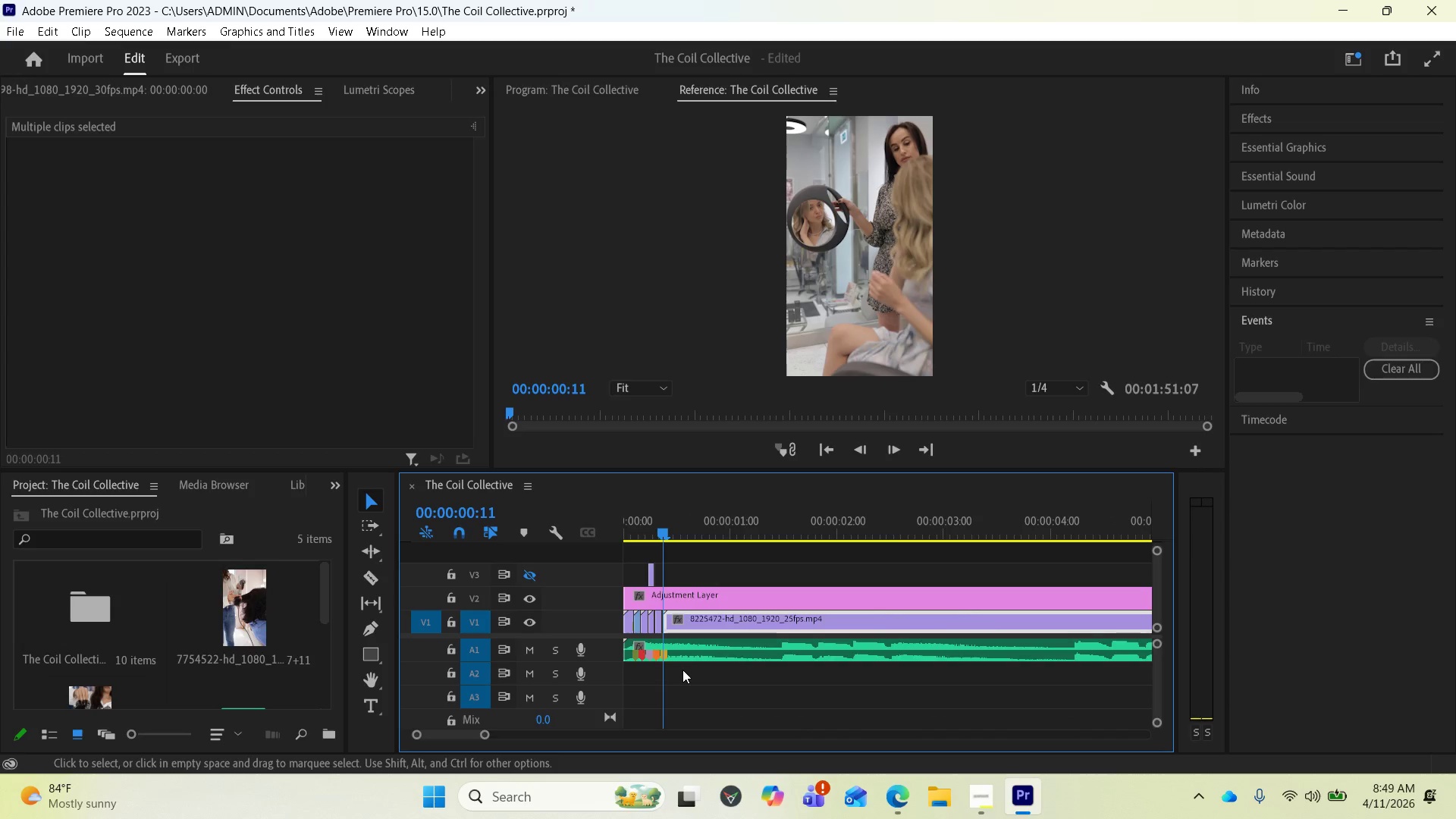 
key(Equal)
 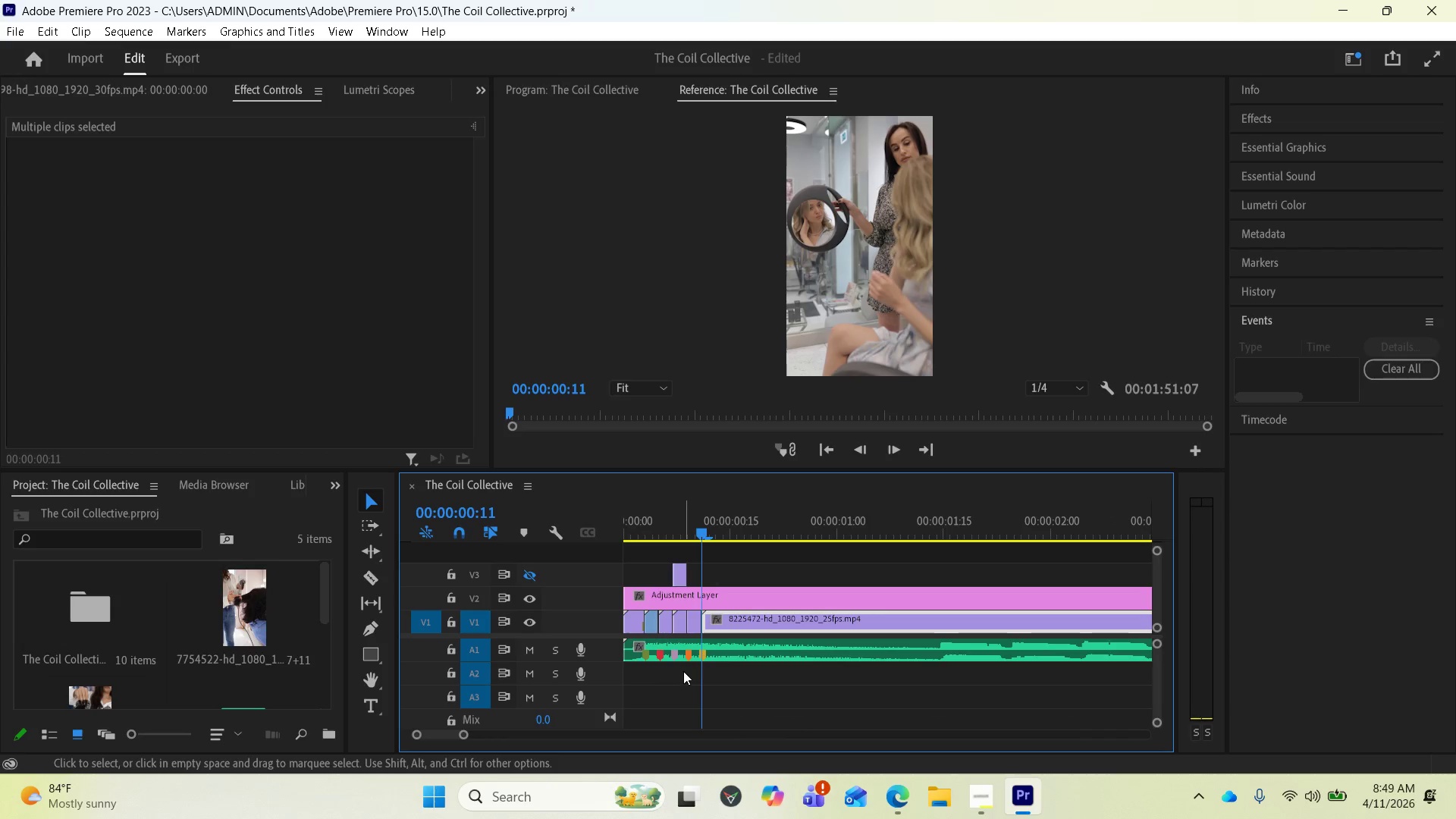 
key(Equal)
 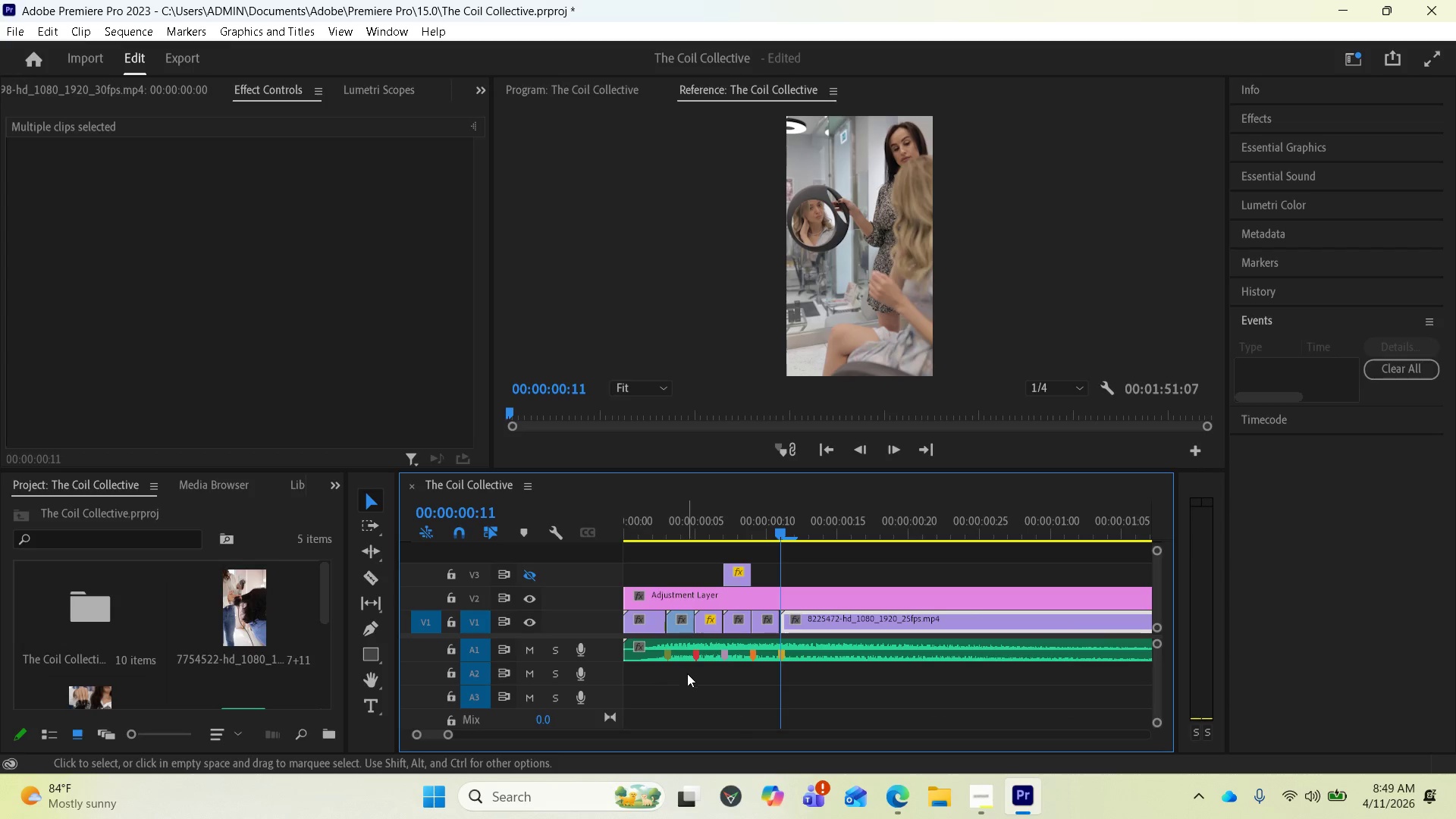 
key(Equal)
 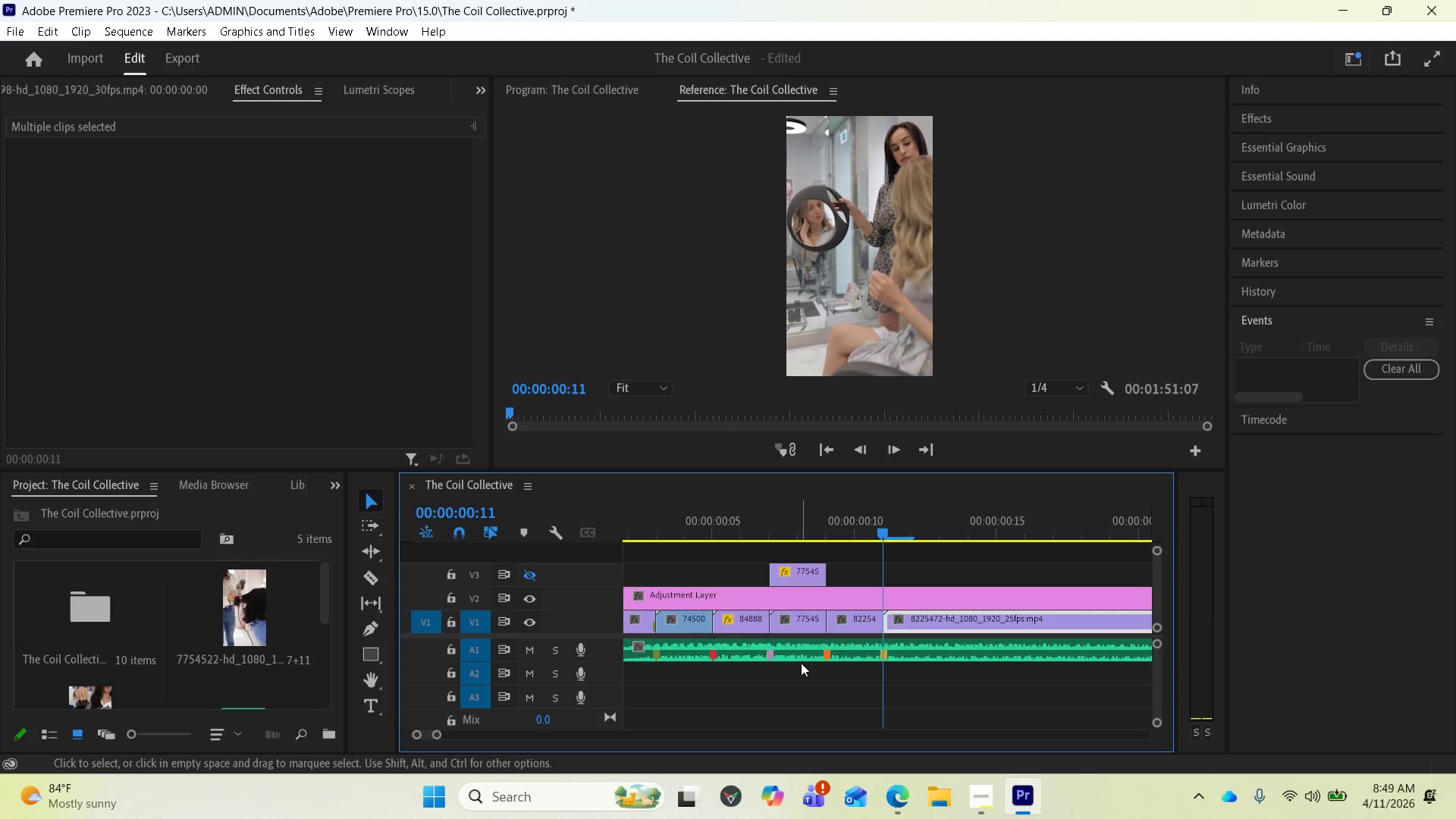 
key(Equal)
 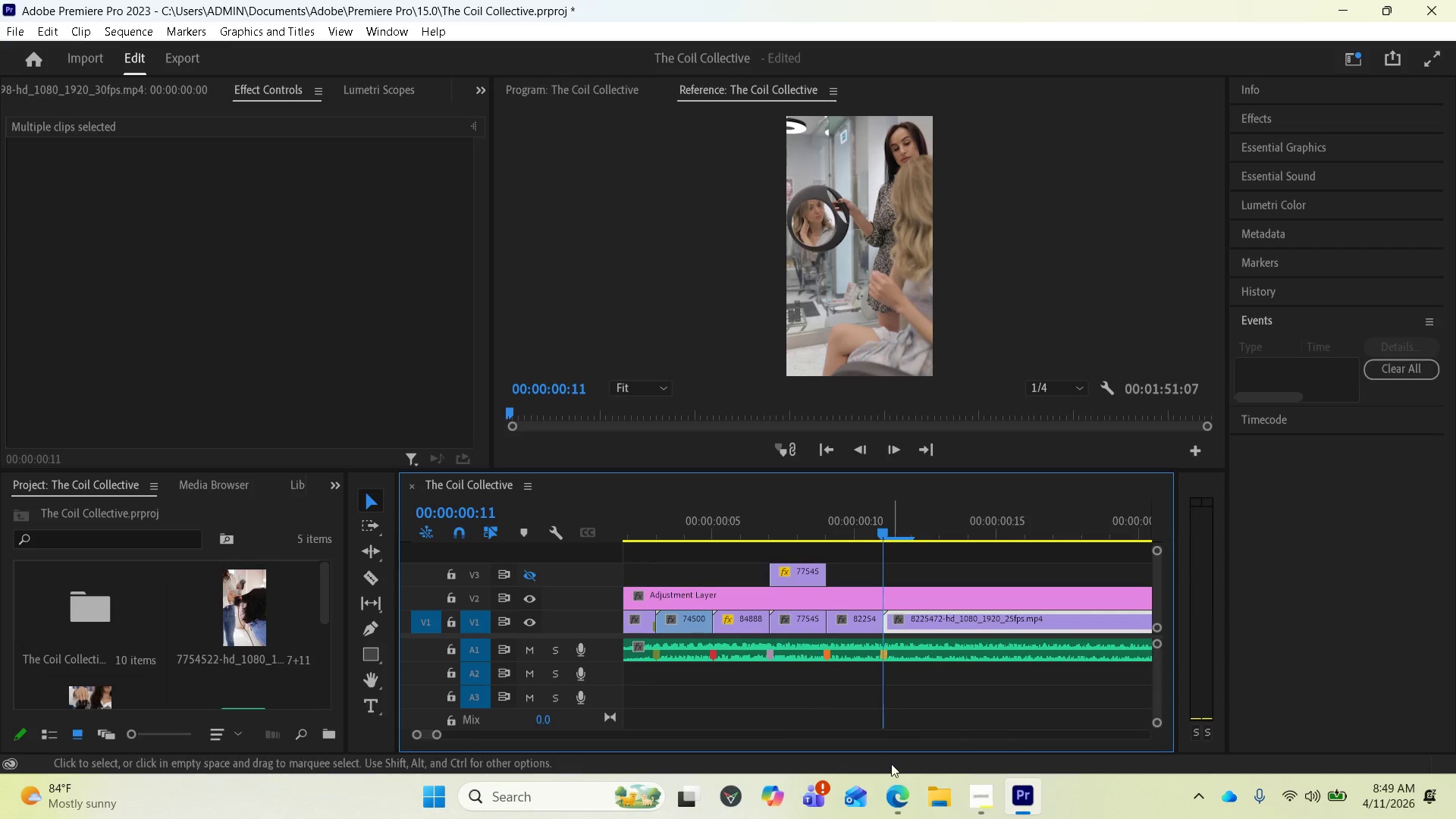 
left_click([905, 799])
 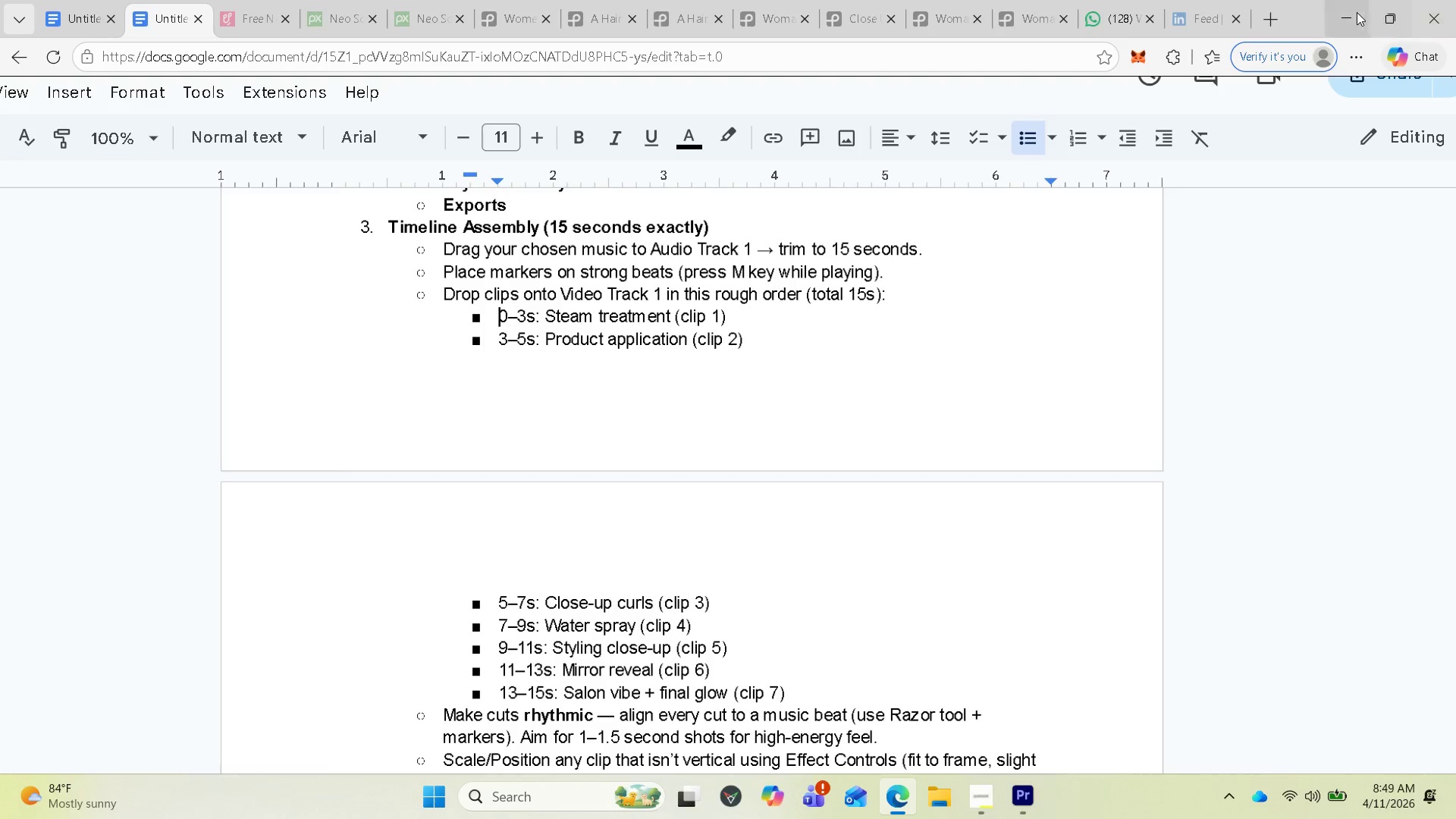 
left_click([1327, 15])
 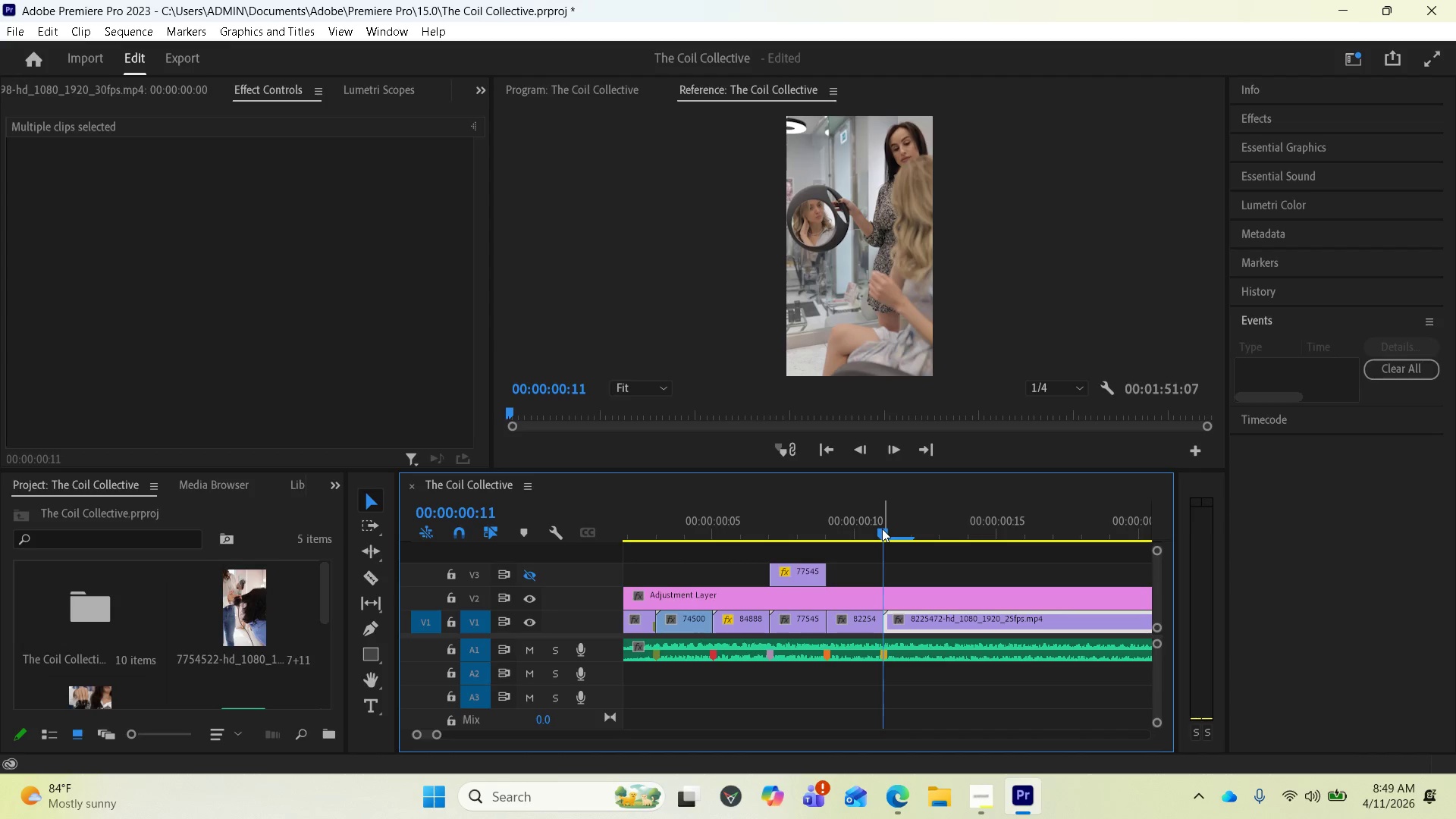 
wait(7.47)
 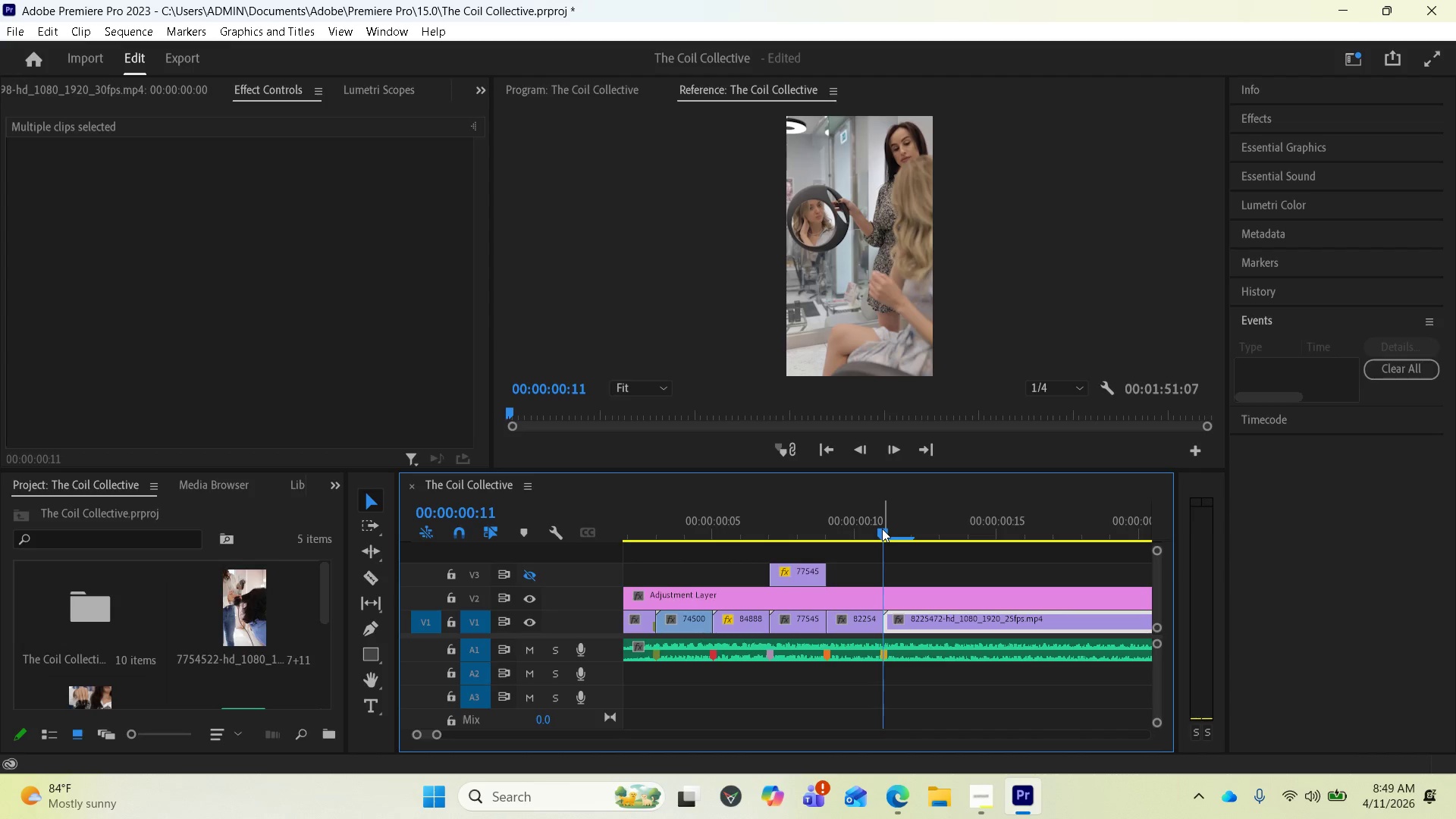 
left_click_drag(start_coordinate=[882, 529], to_coordinate=[934, 541])
 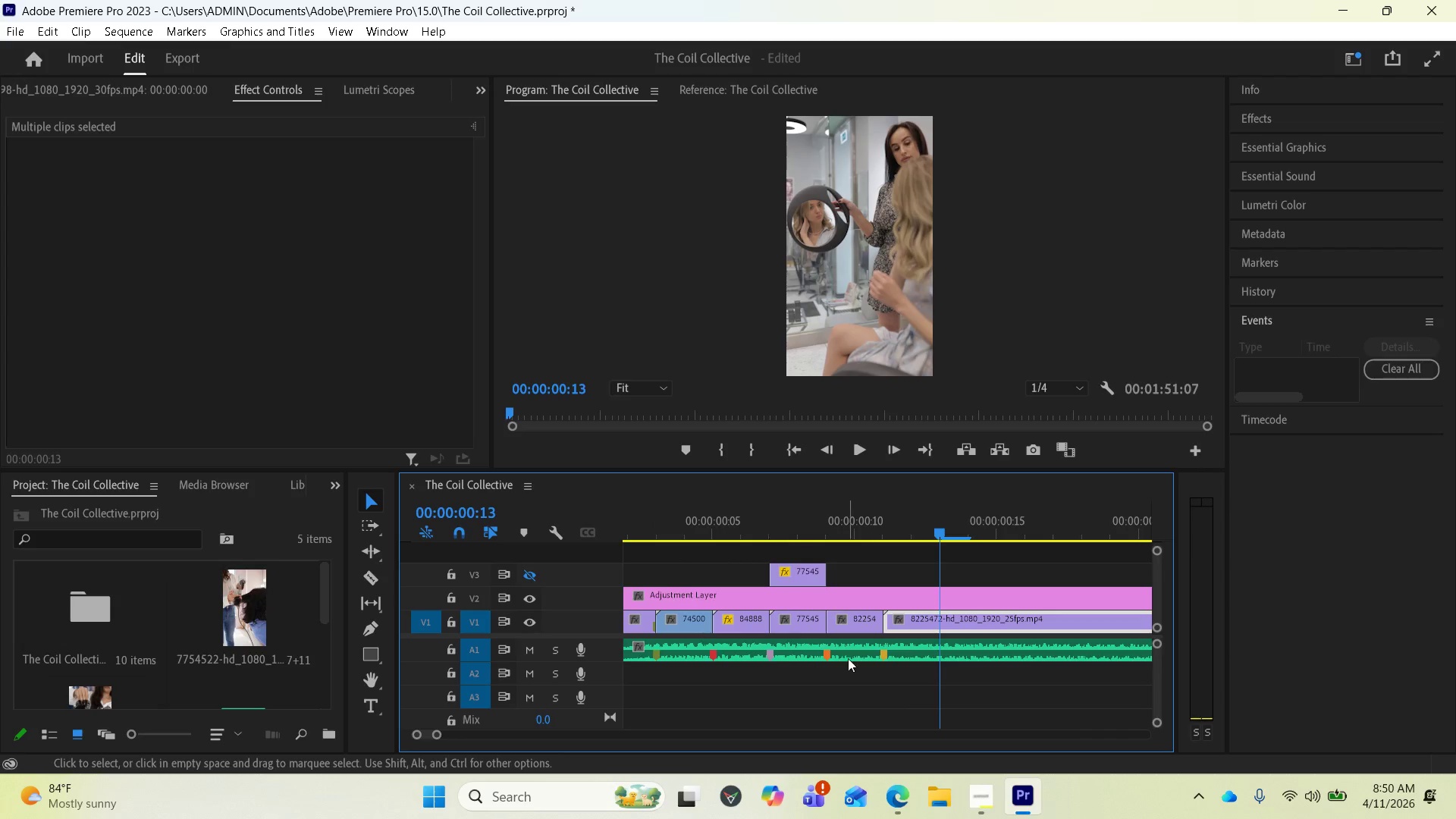 
left_click([981, 645])
 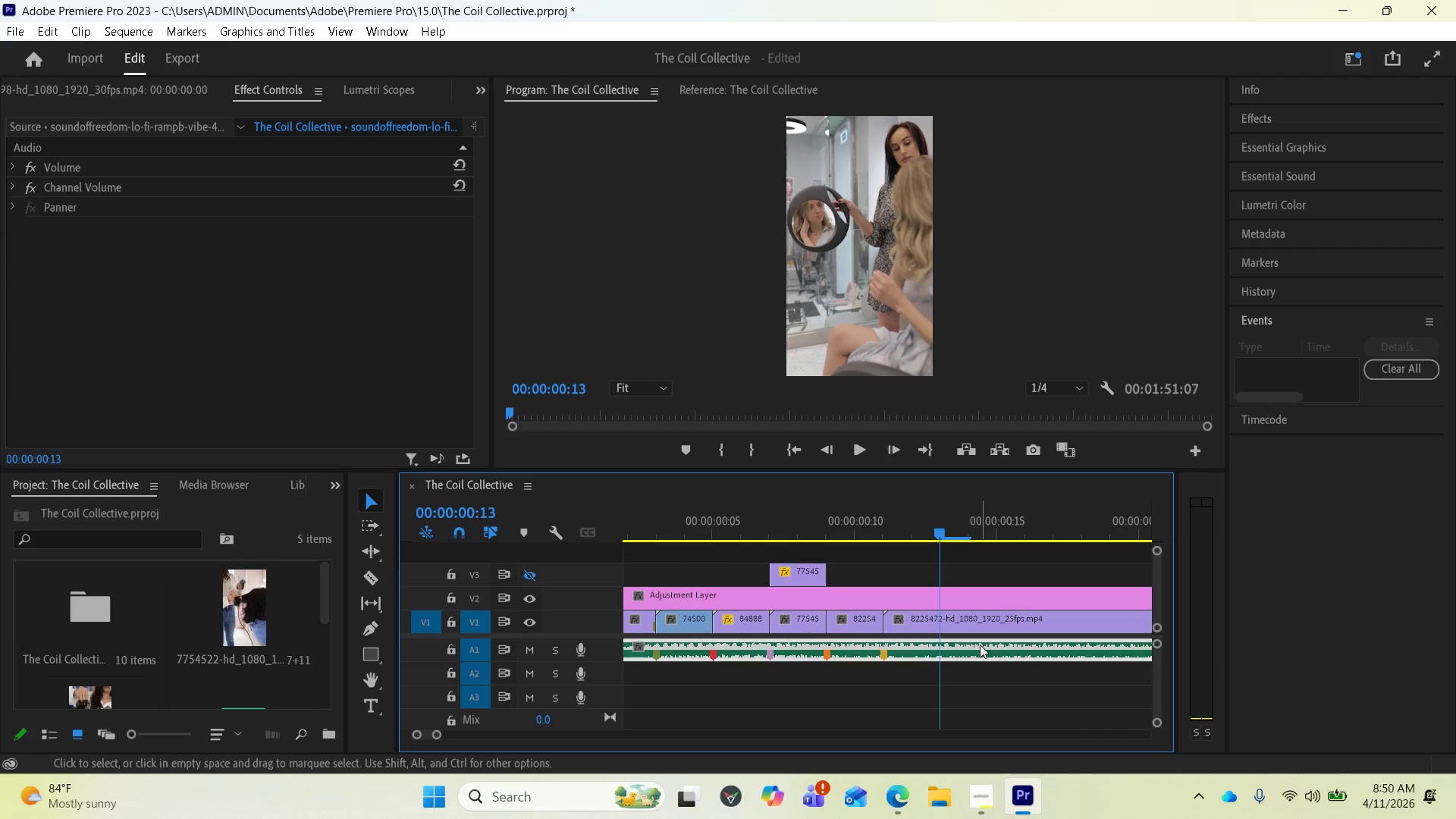 
key(M)
 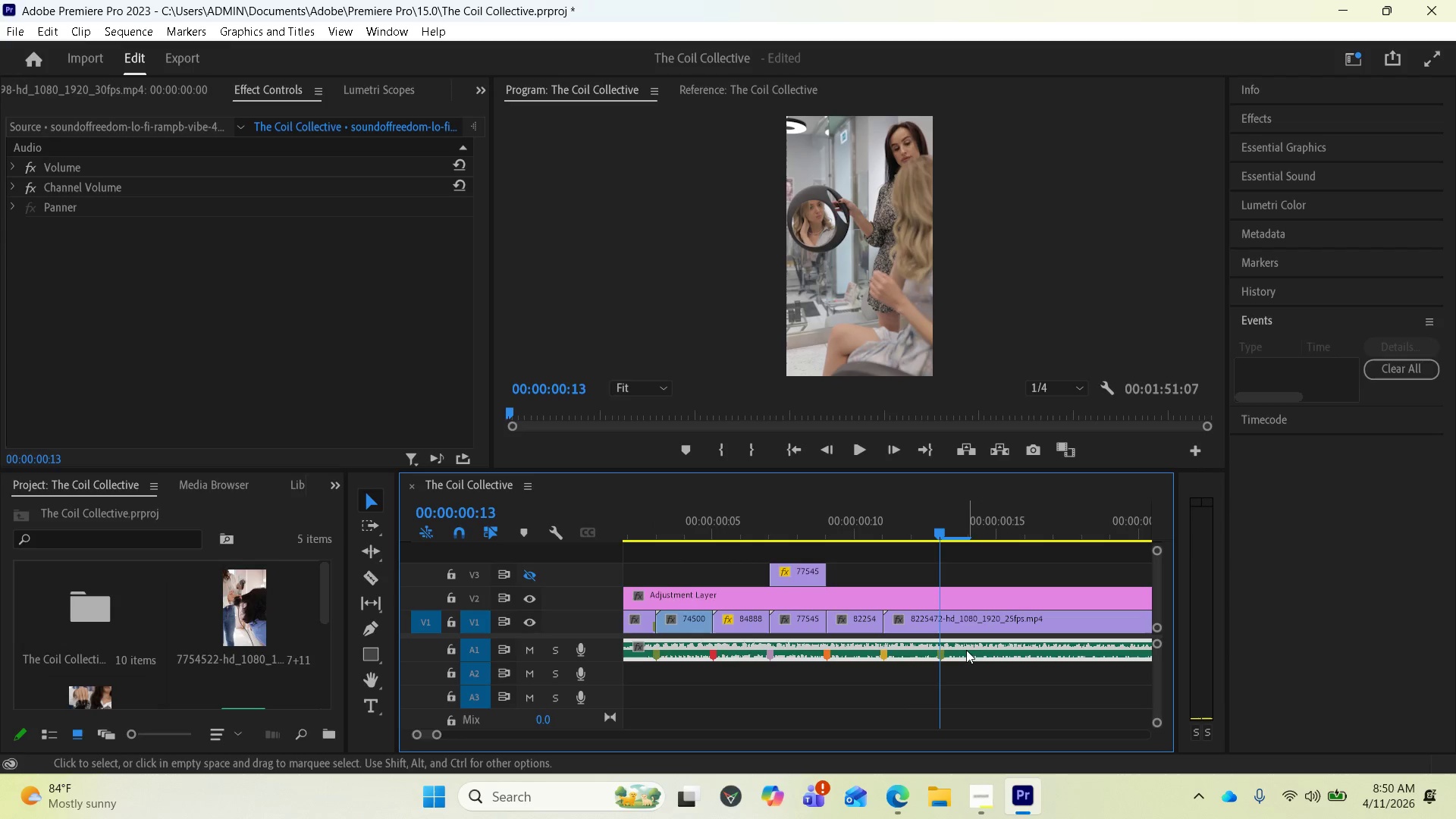 
key(M)
 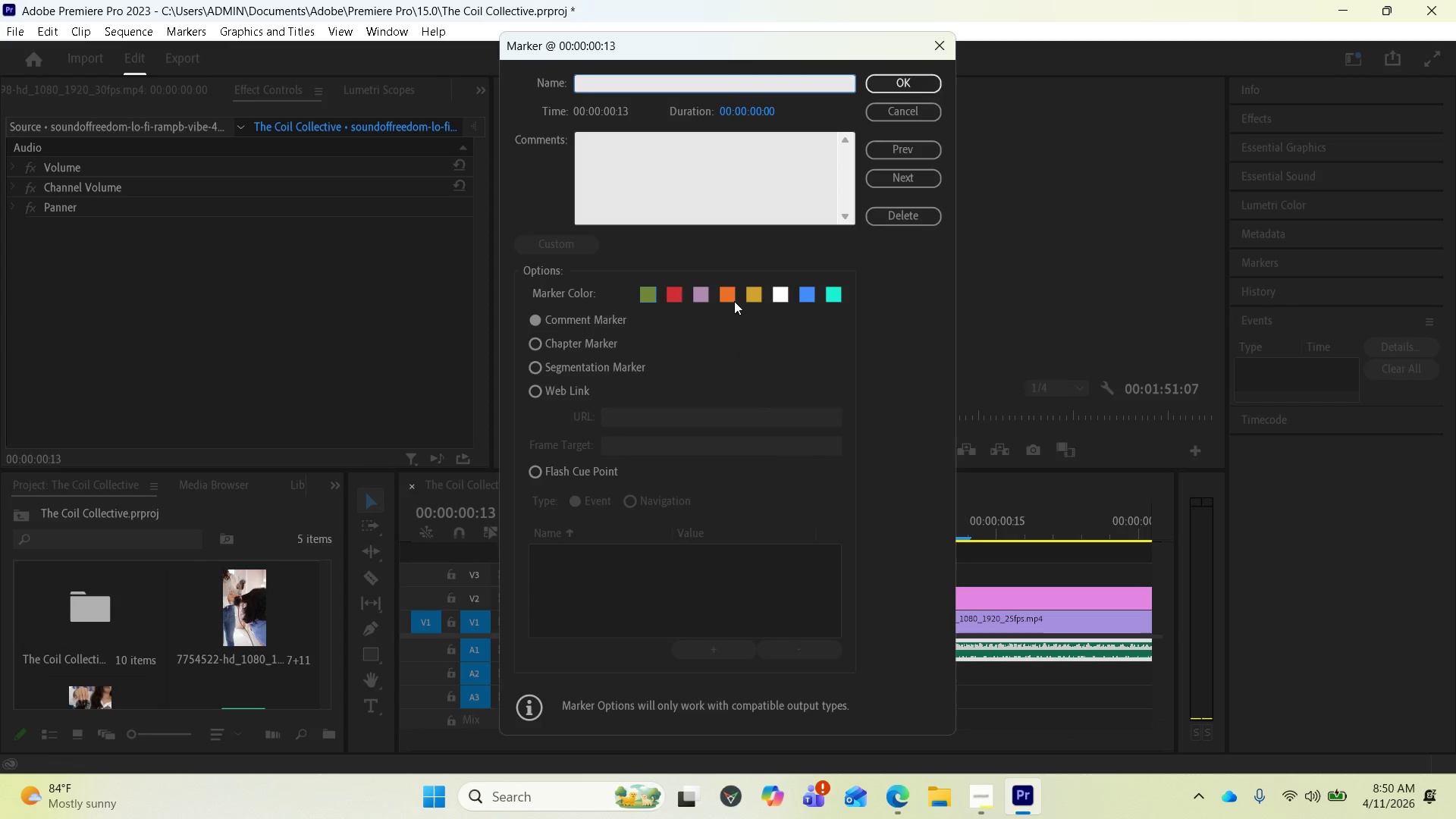 
left_click([783, 293])
 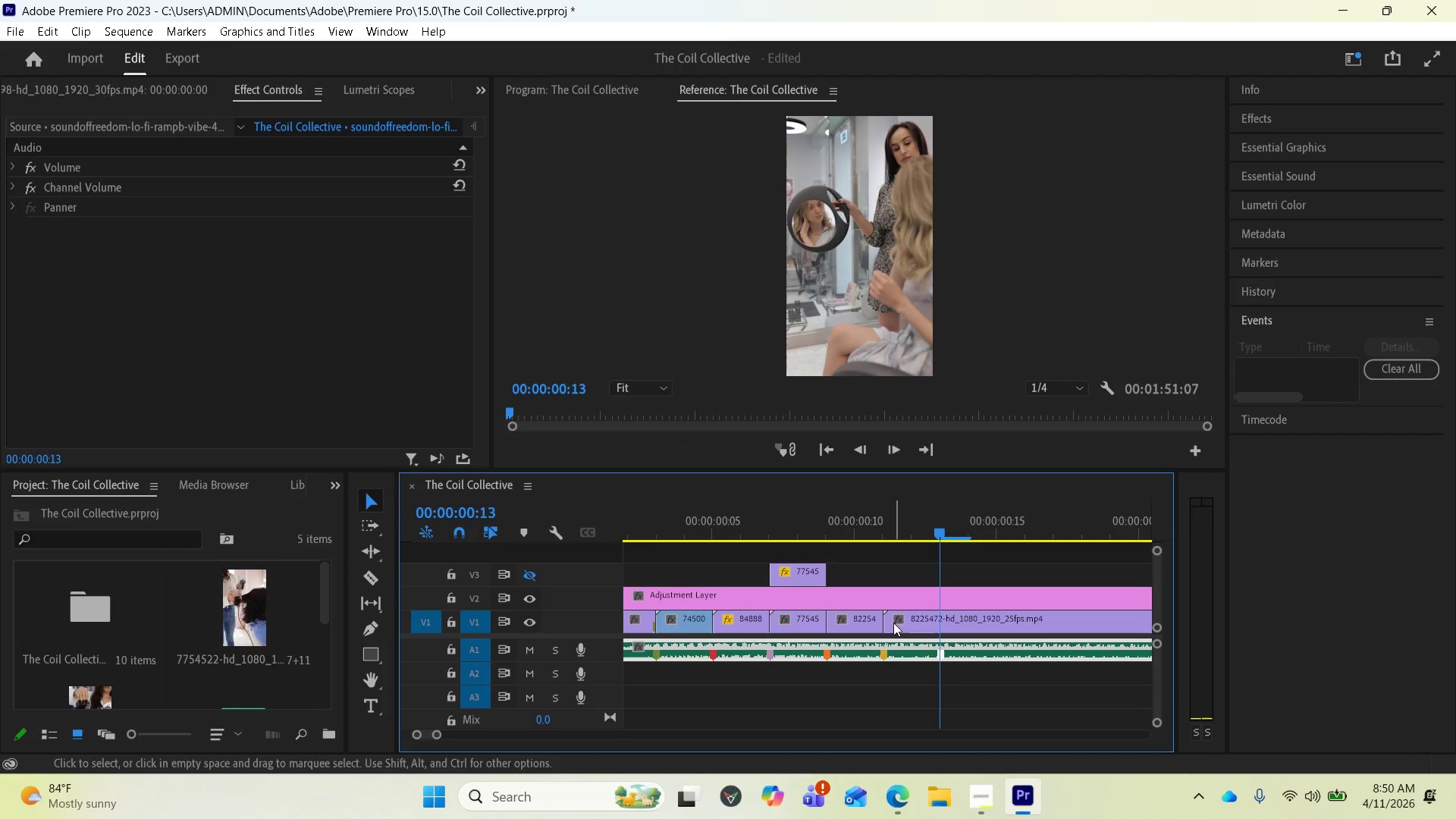 
wait(5.16)
 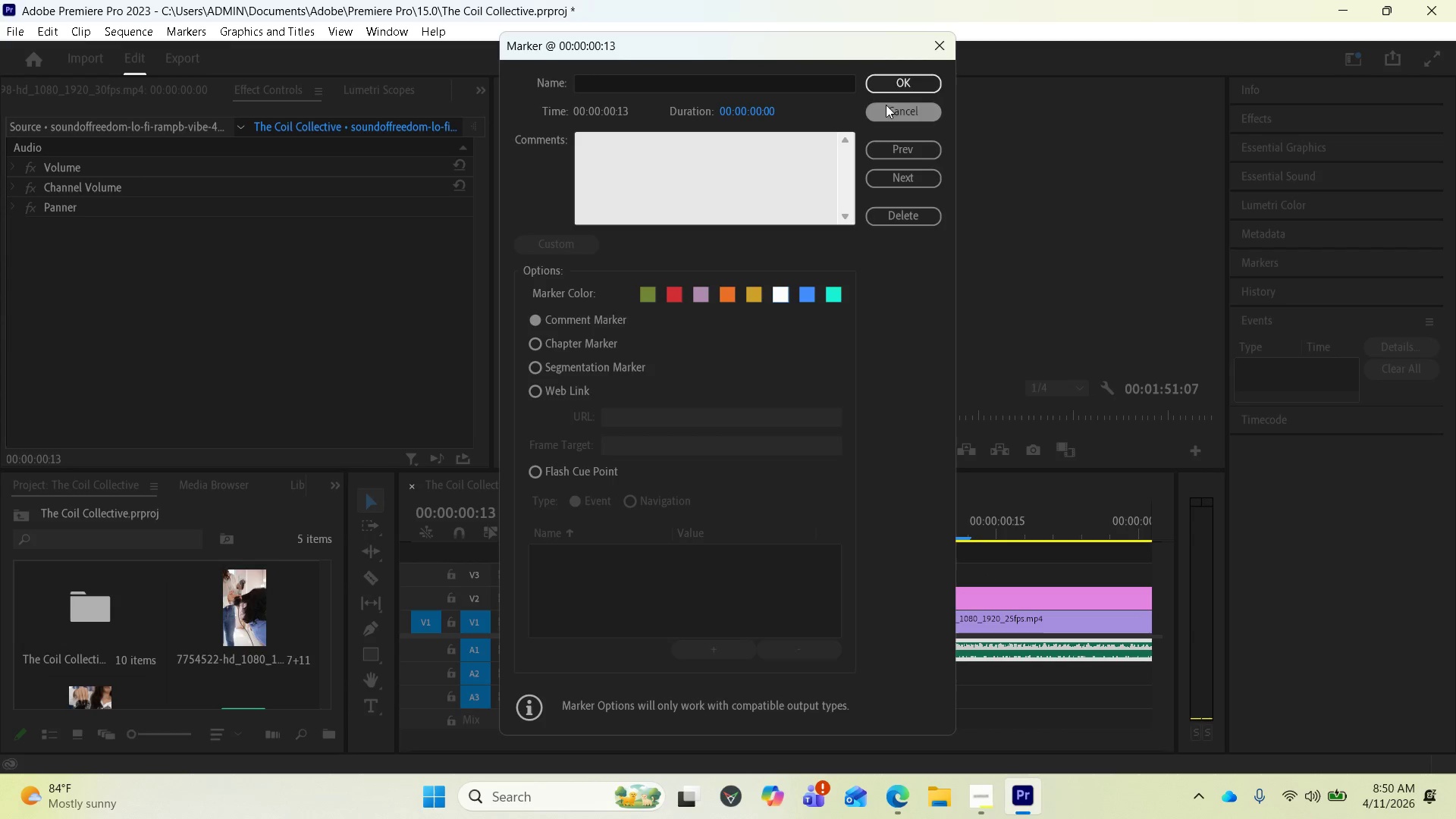 
left_click([370, 573])
 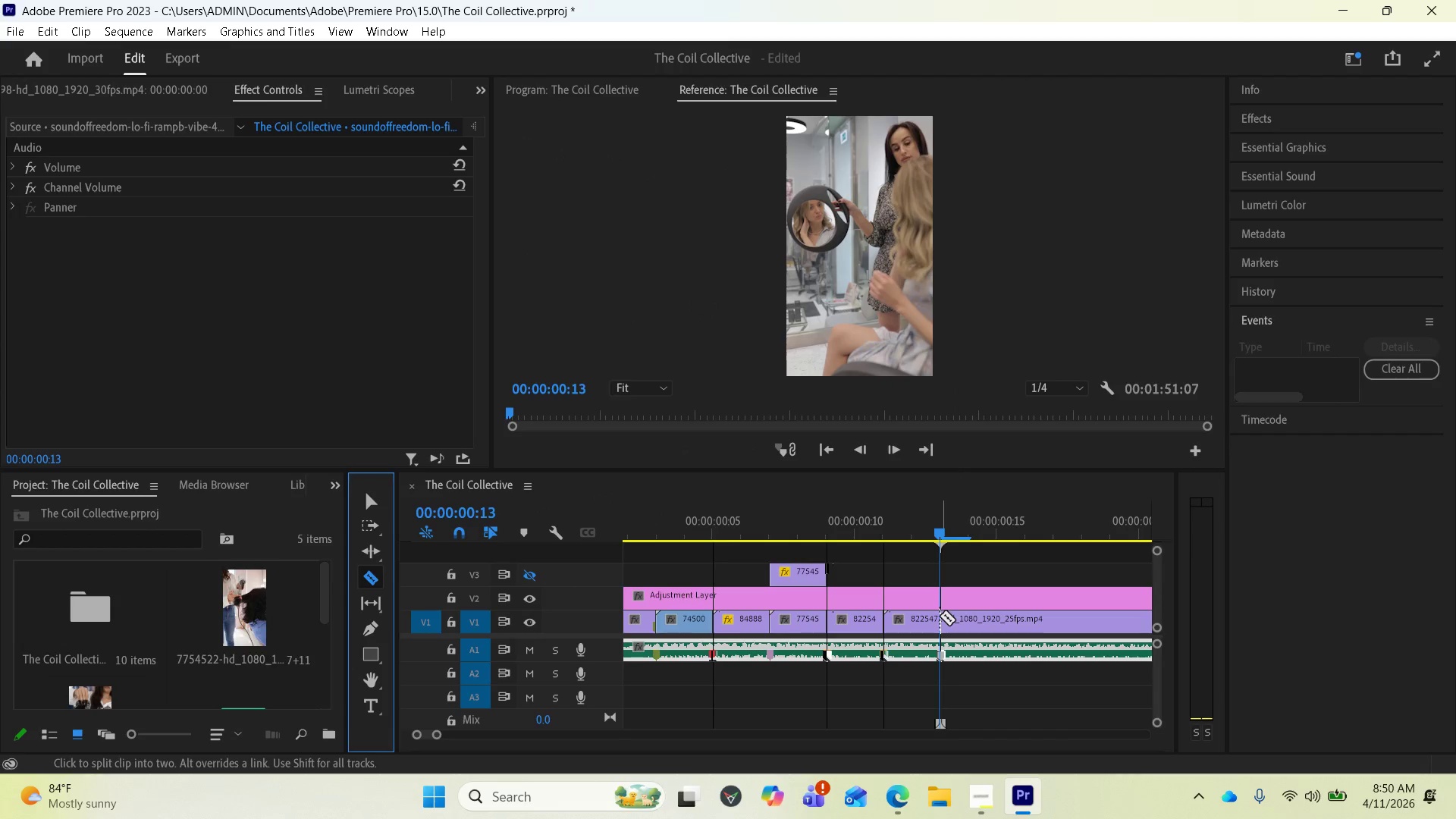 
left_click([940, 616])
 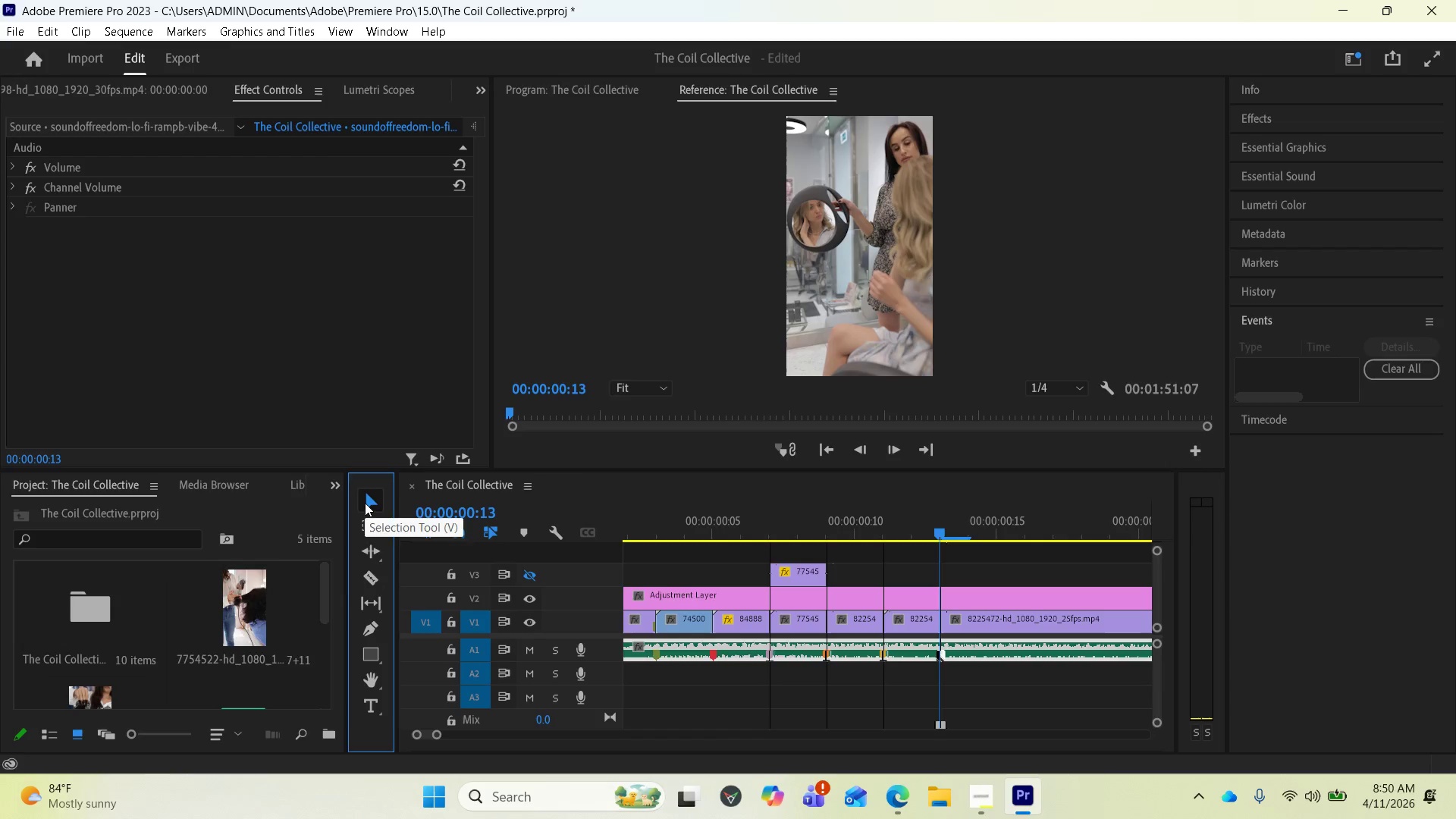 
left_click([973, 622])
 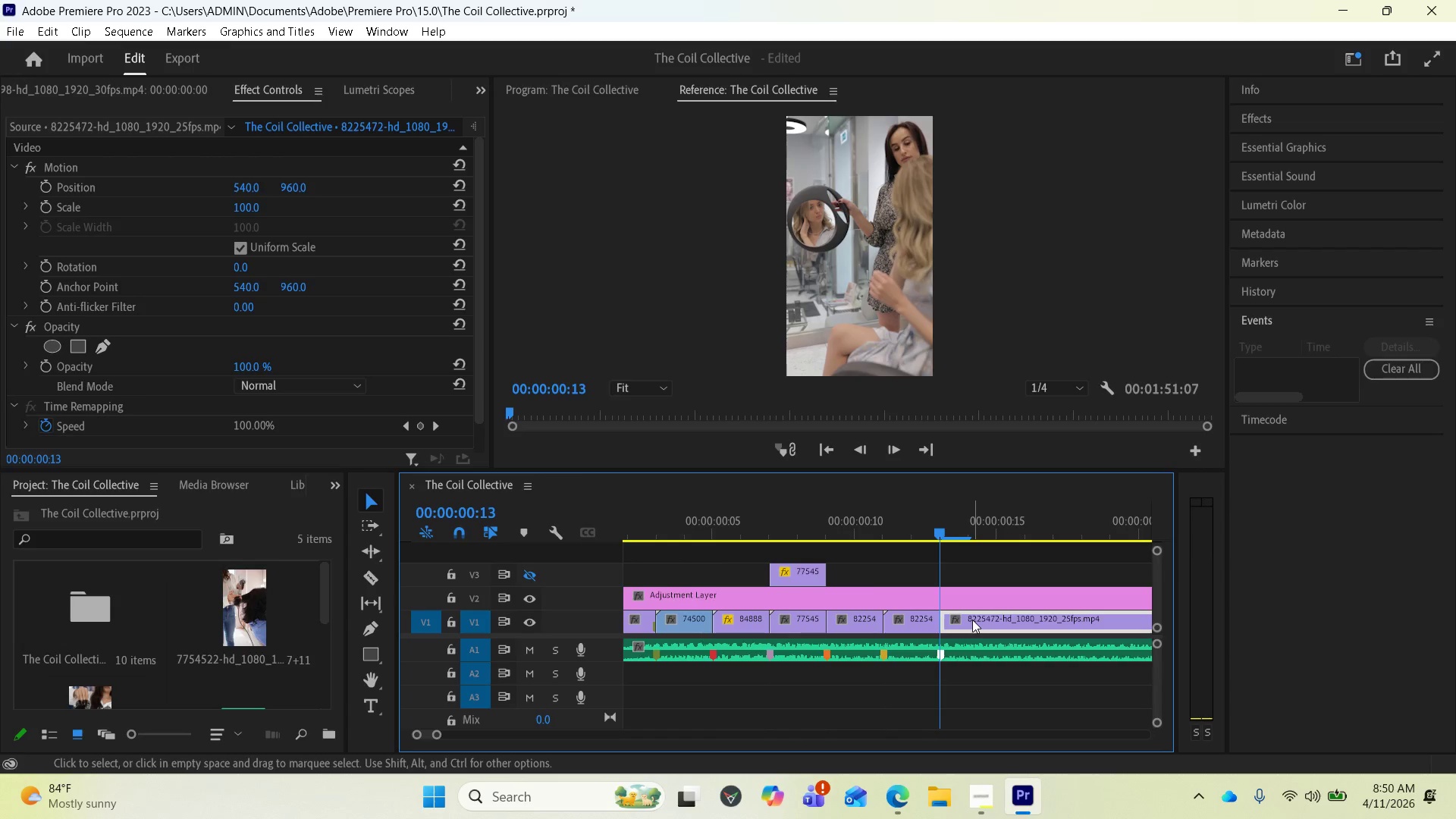 
key(Delete)
 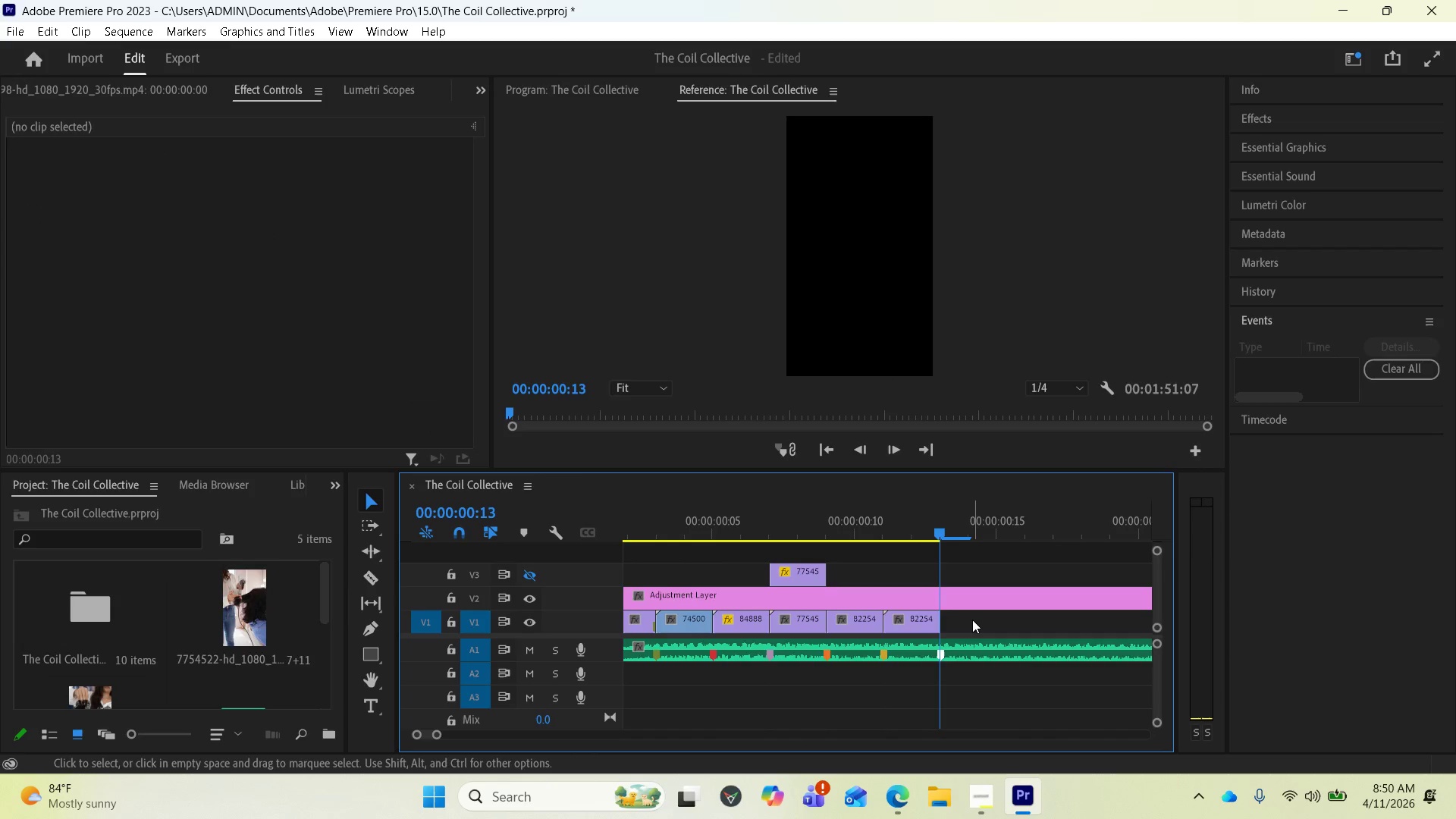 
scroll: coordinate [978, 626], scroll_direction: down, amount: 16.0
 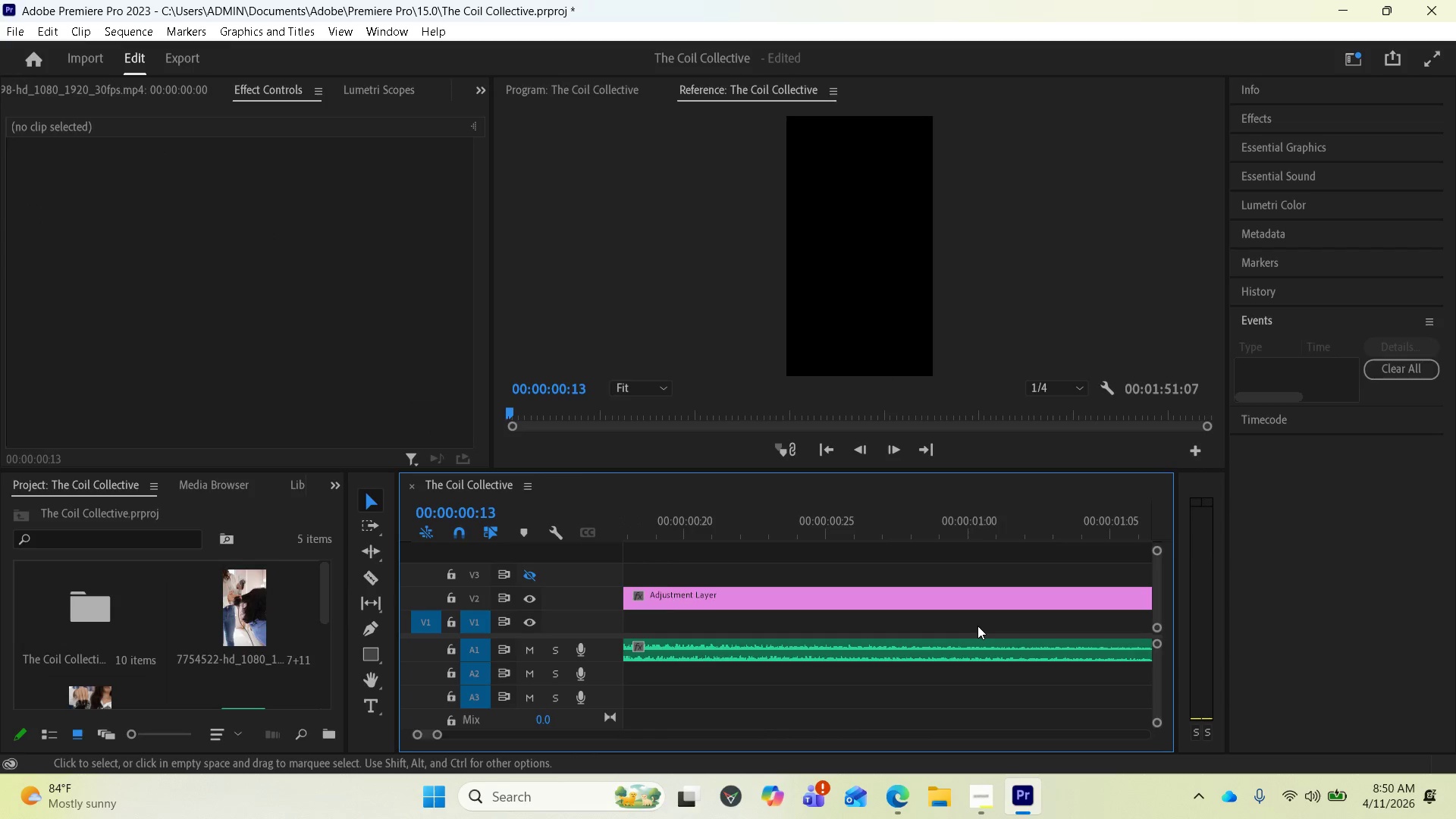 
key(Minus)
 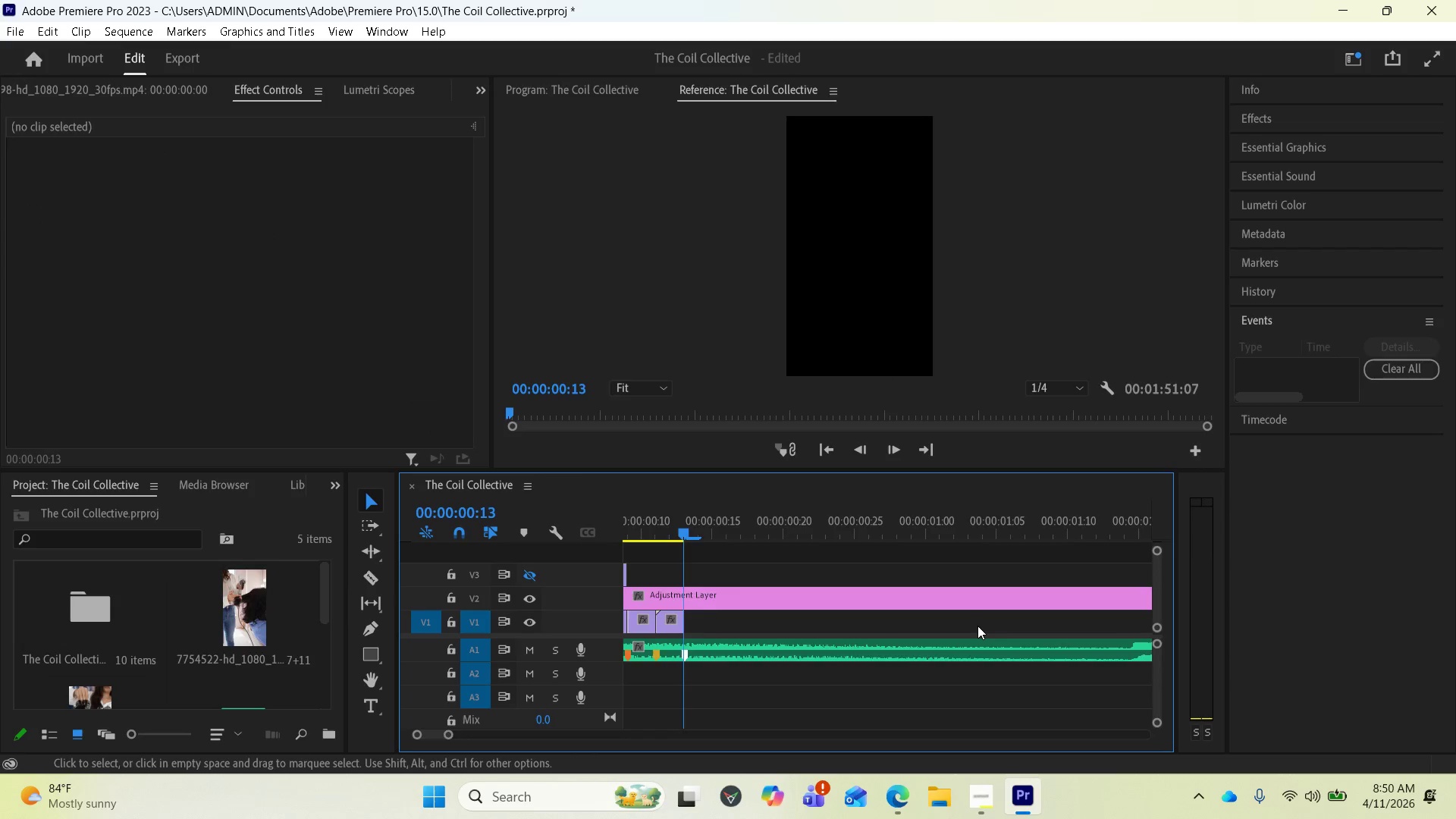 
key(Minus)
 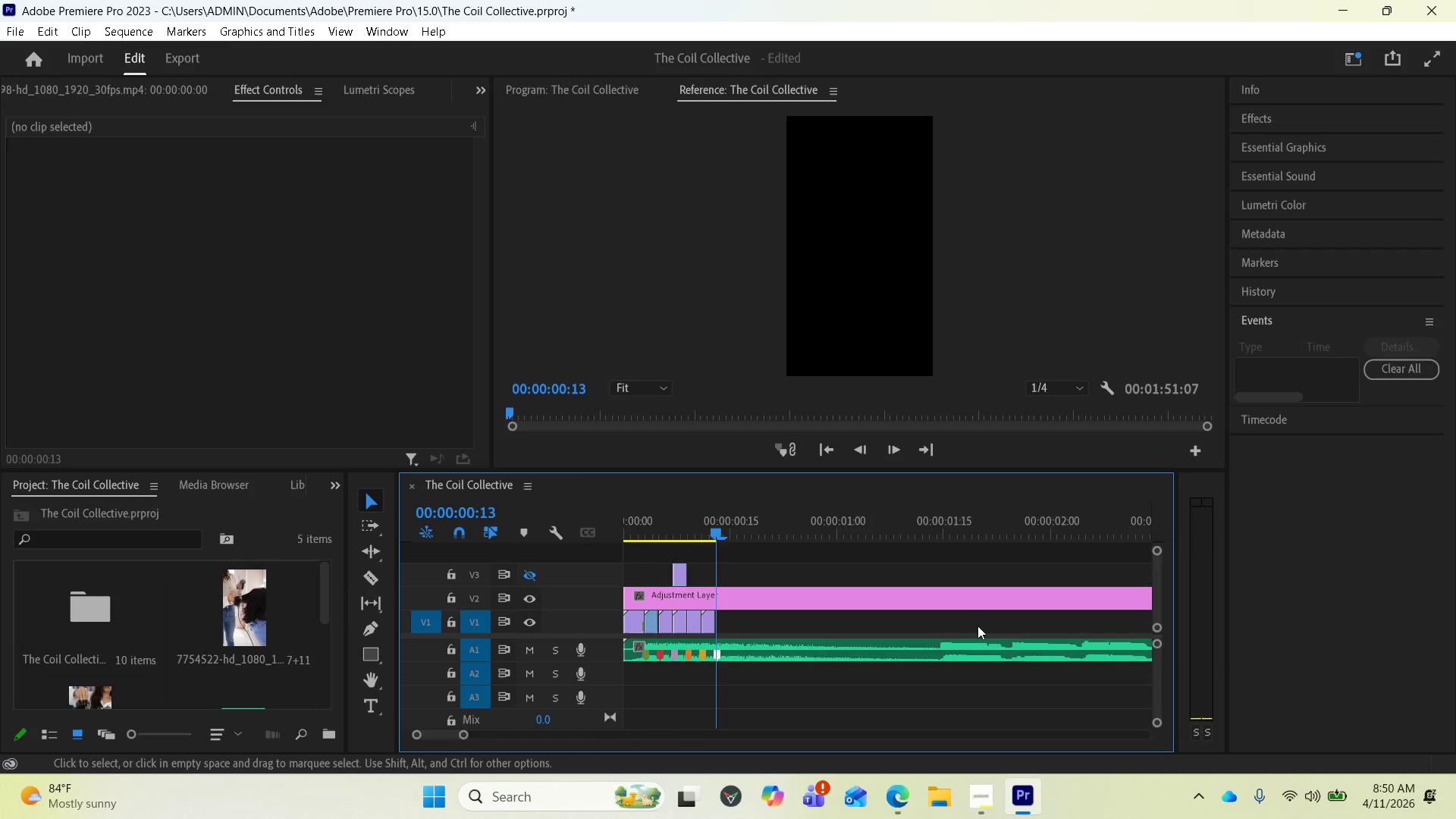 
key(Minus)
 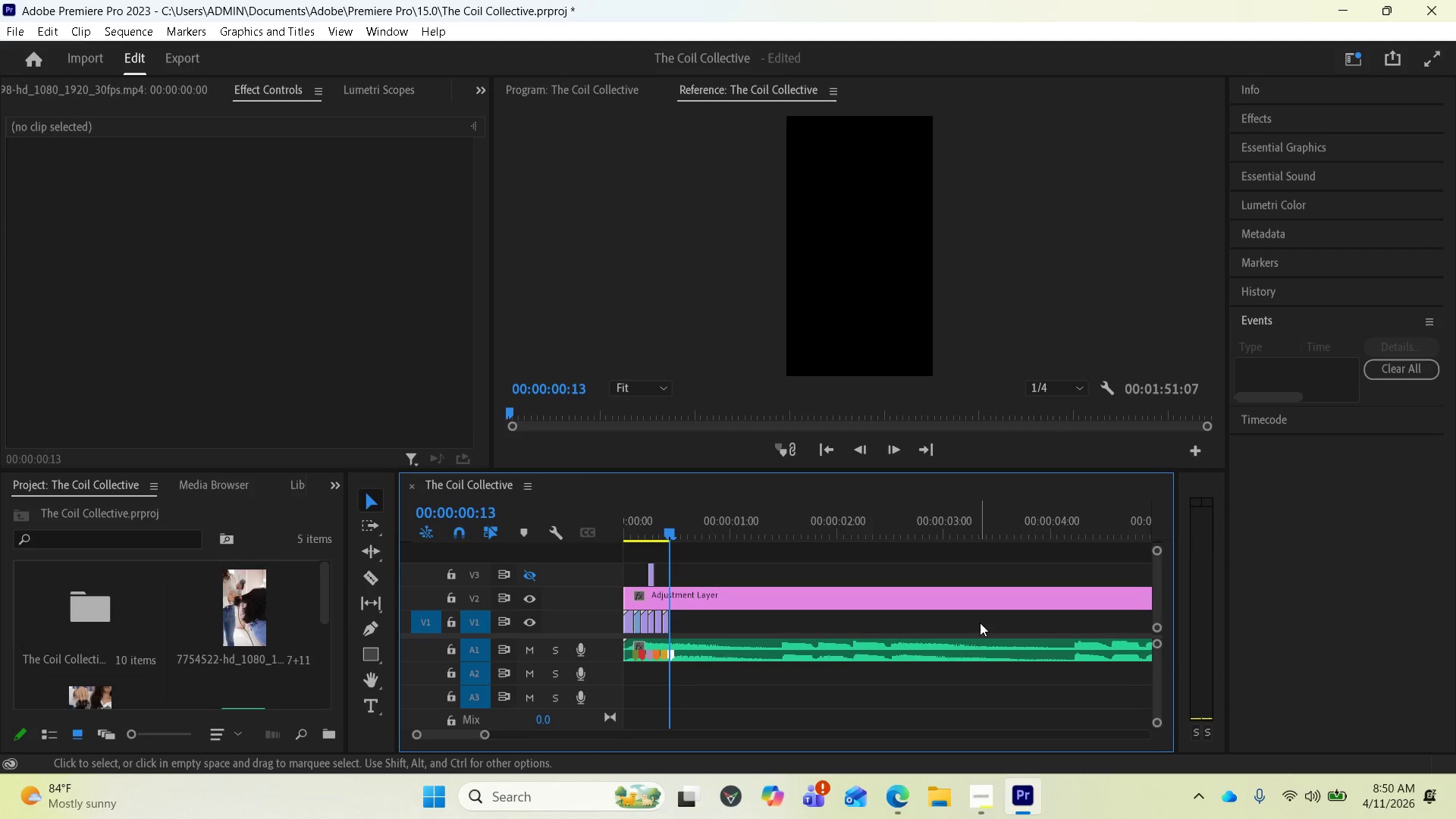 
key(Minus)
 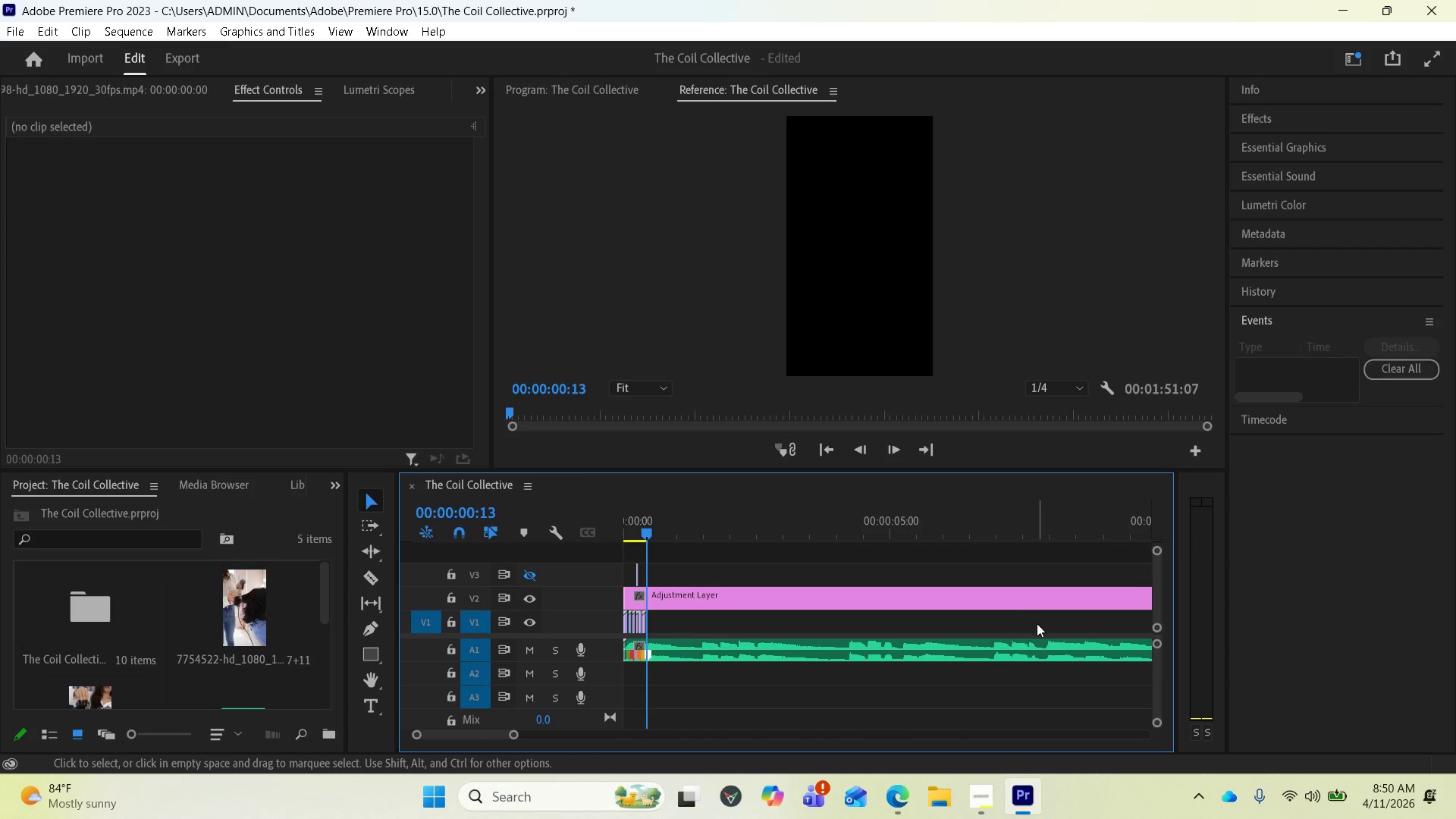 
key(Minus)
 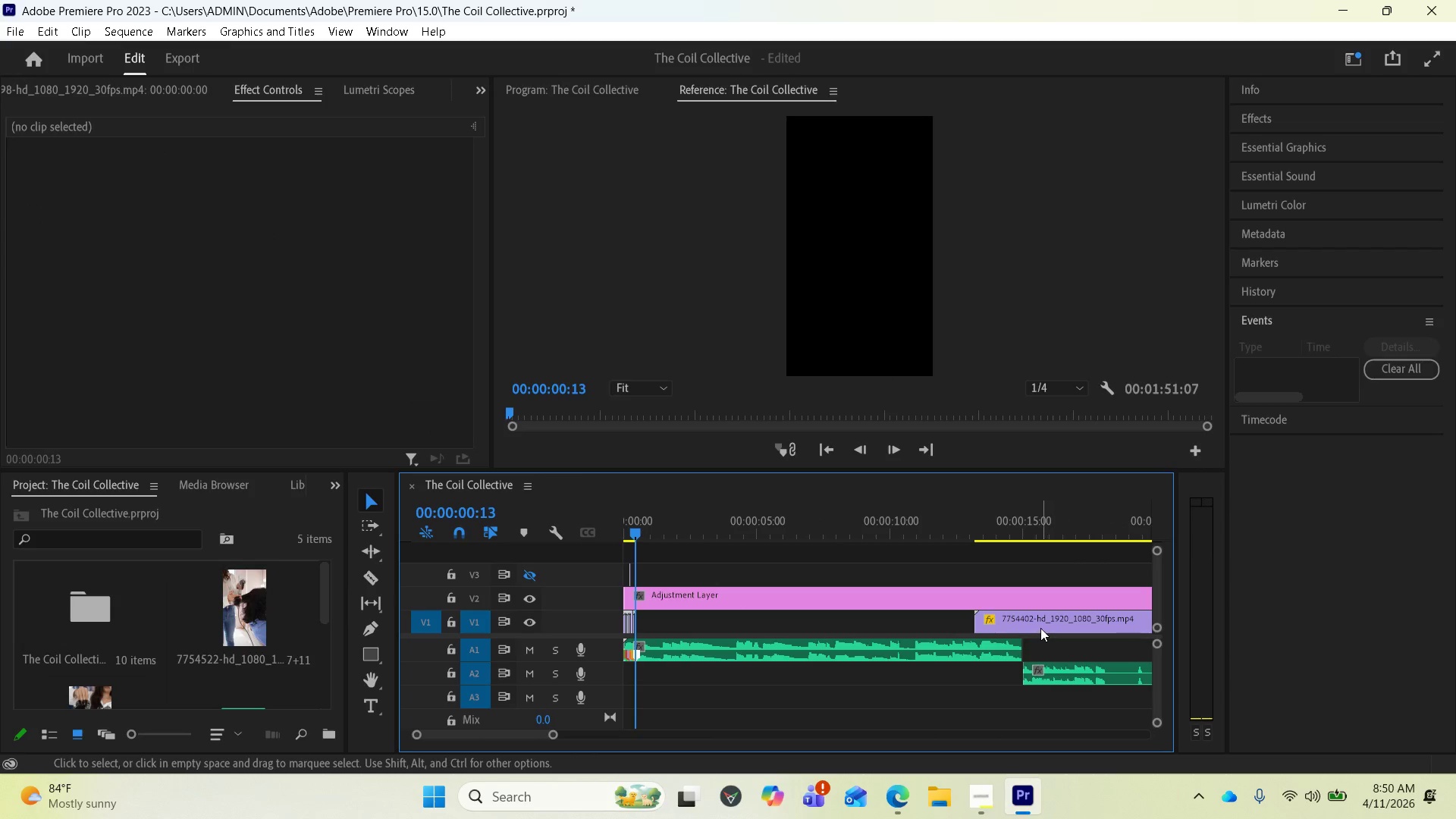 
left_click_drag(start_coordinate=[1040, 627], to_coordinate=[711, 618])
 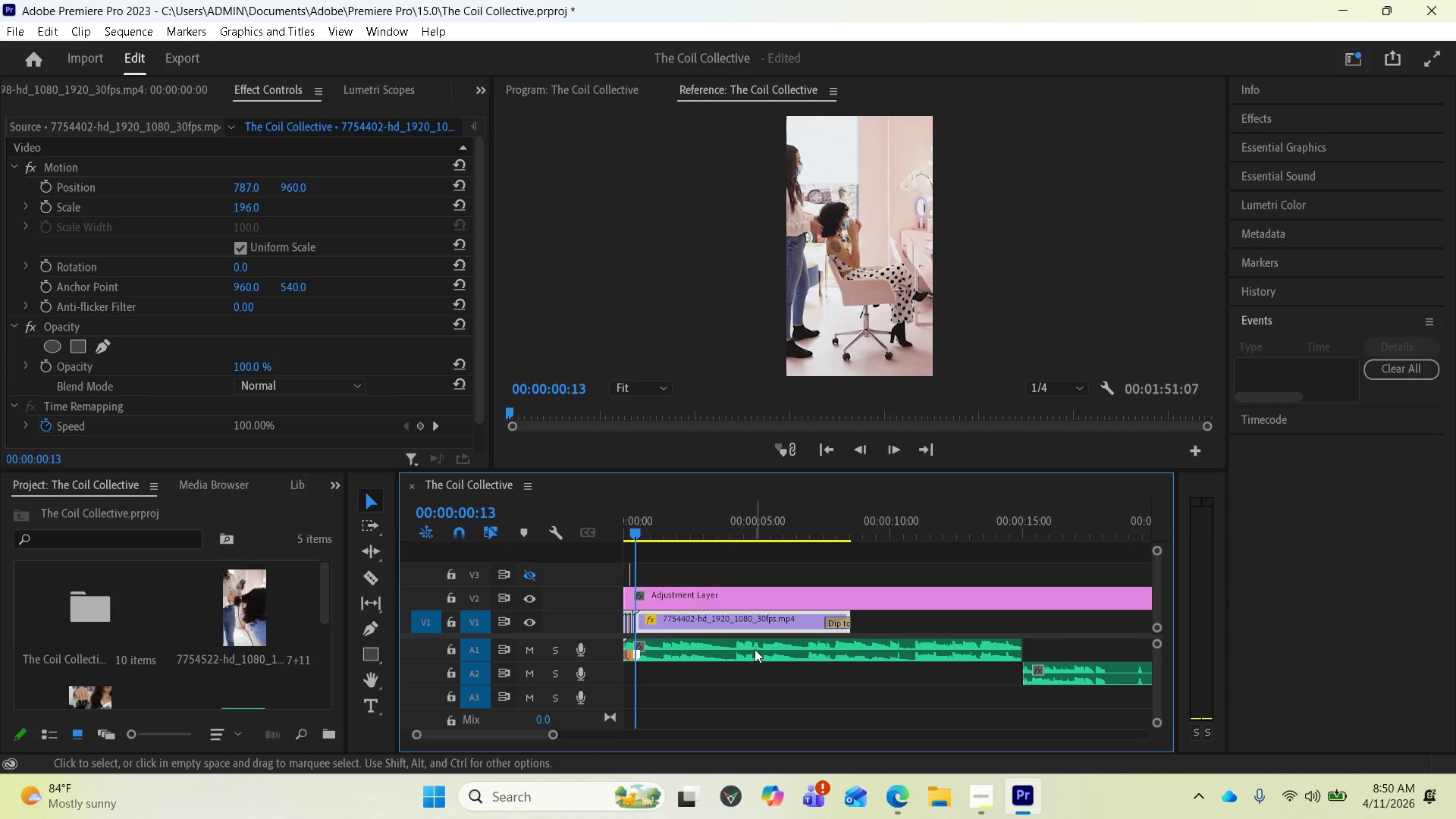 
scroll: coordinate [766, 657], scroll_direction: up, amount: 3.0
 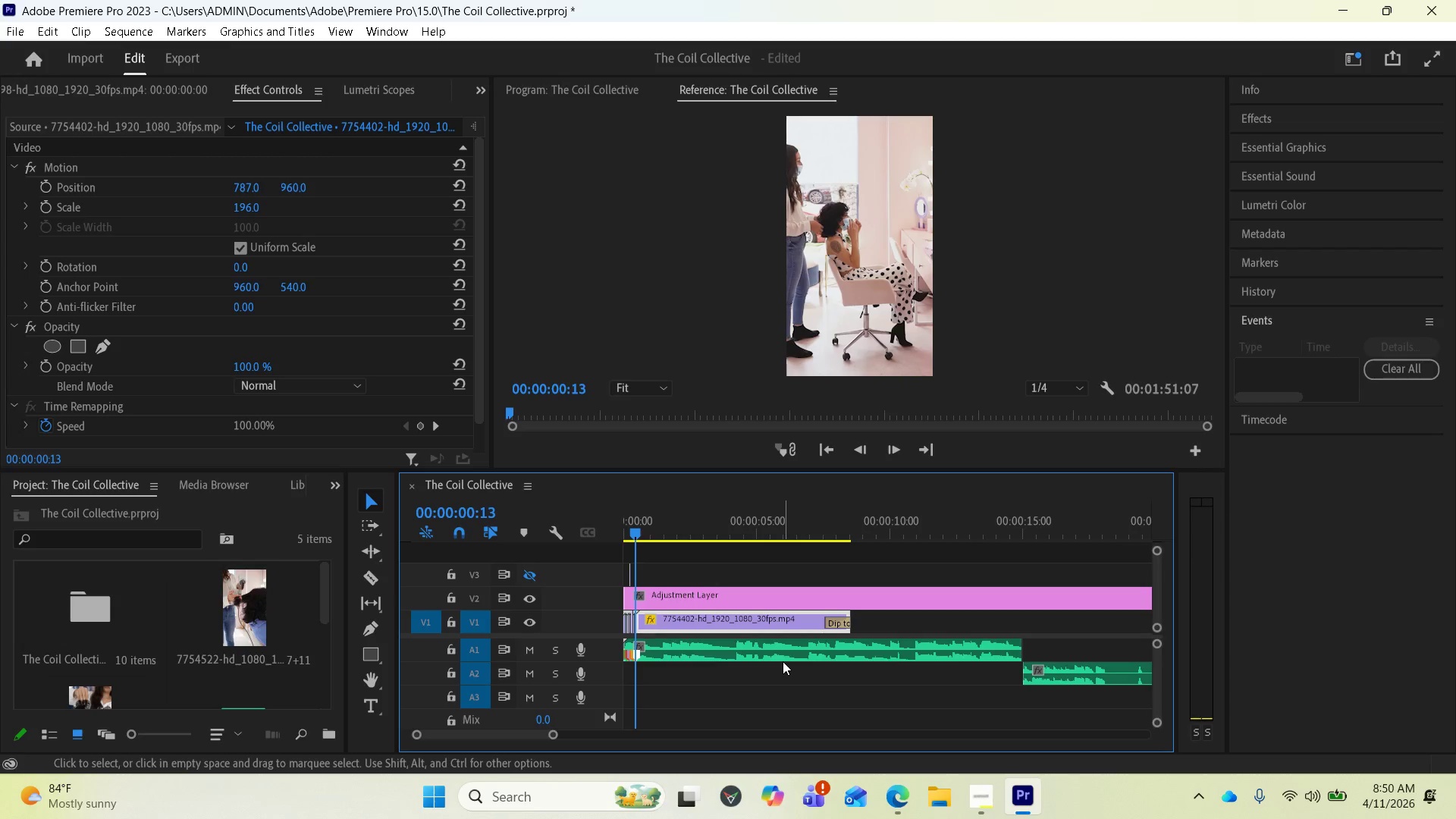 
wait(5.73)
 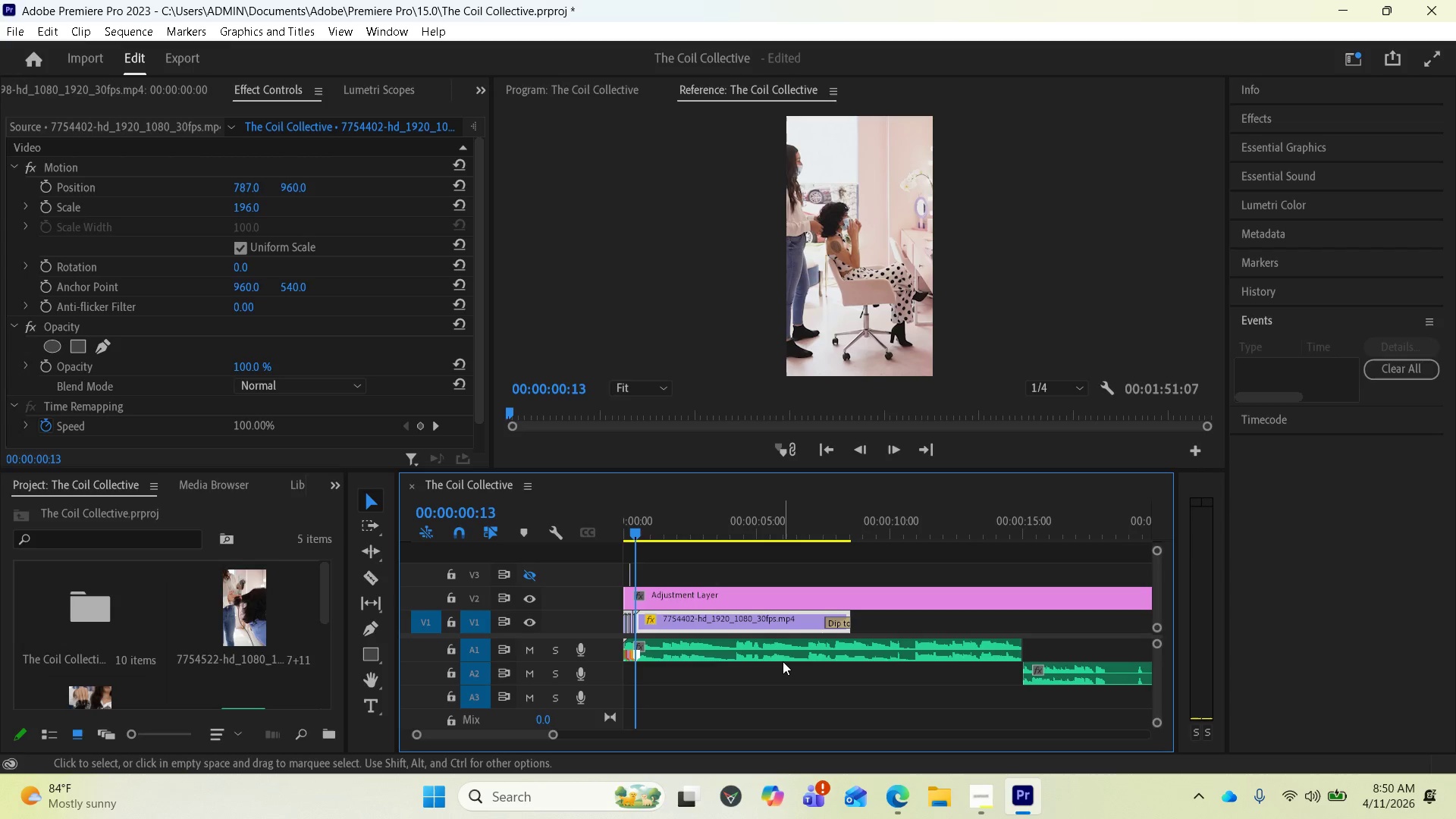 
key(Minus)
 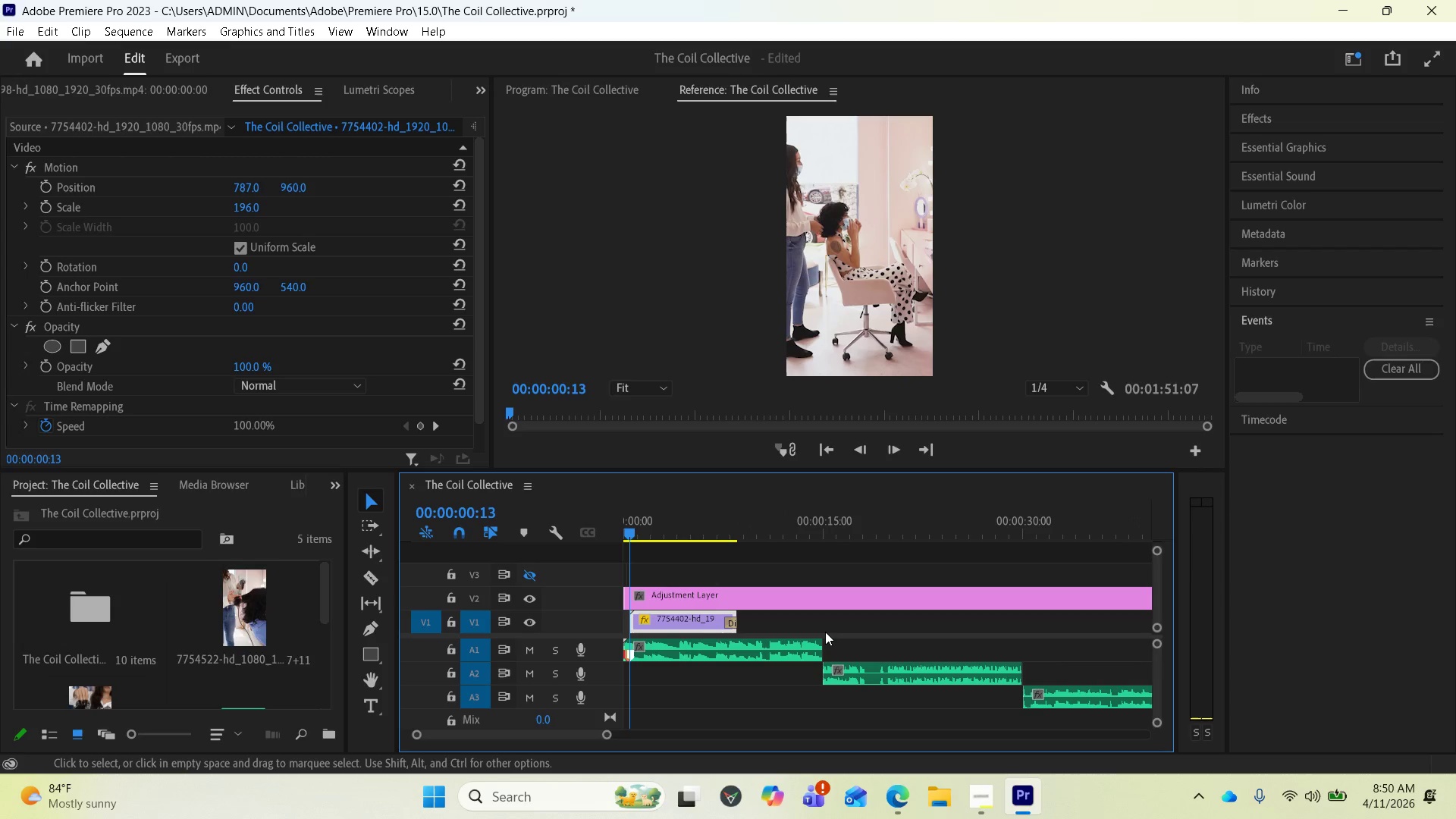 
key(Equal)
 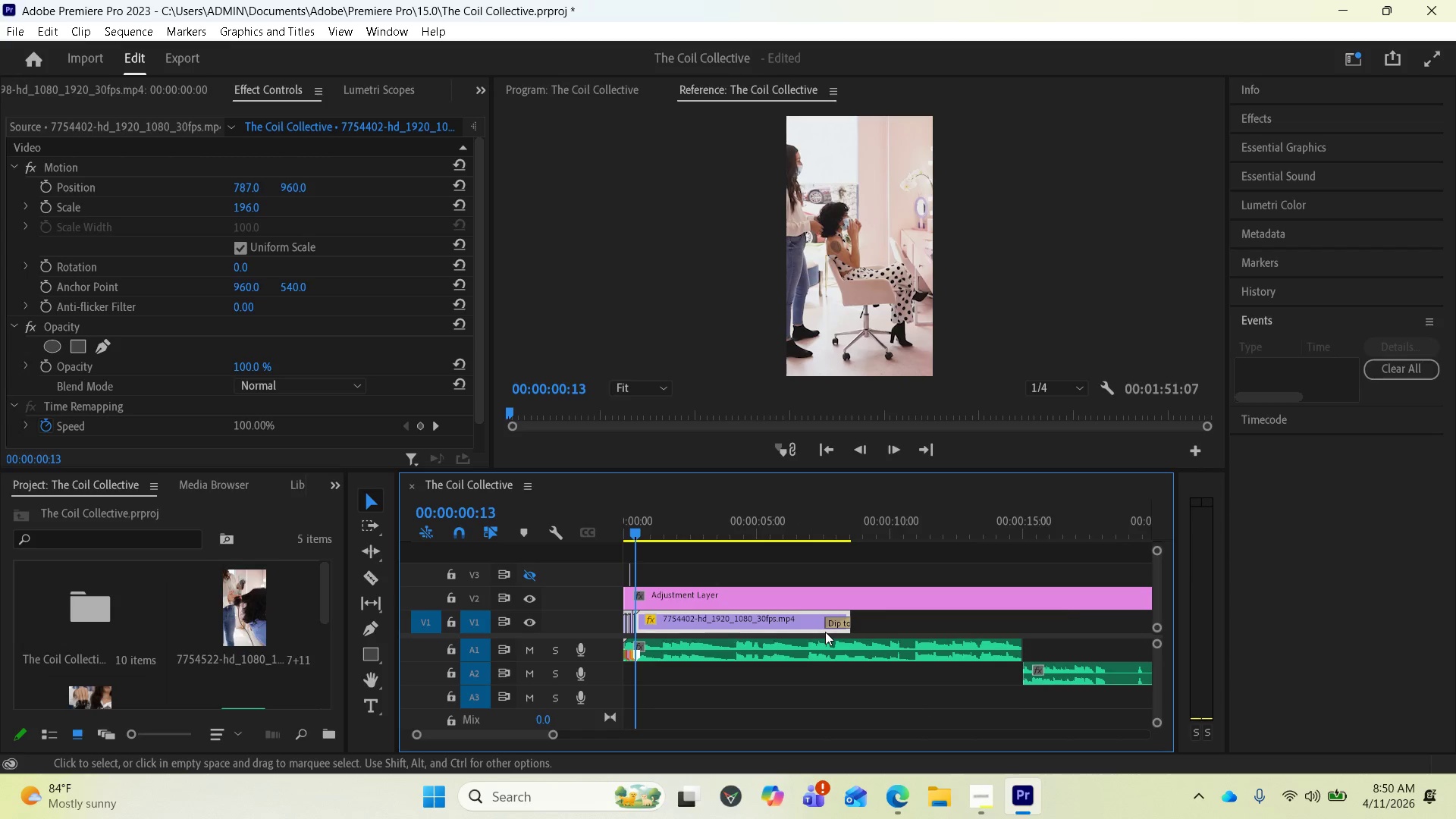 
key(Equal)
 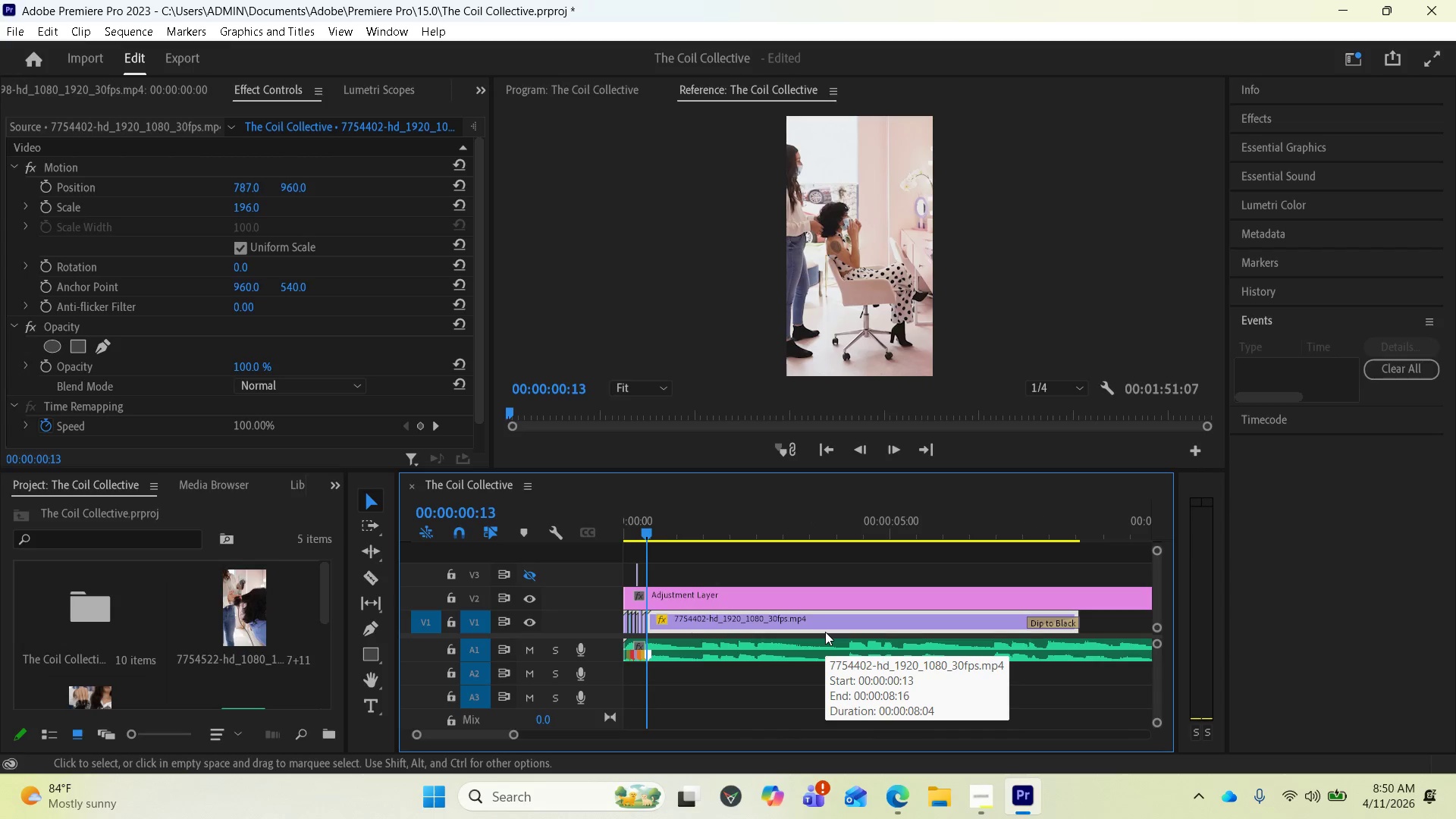 
key(Equal)
 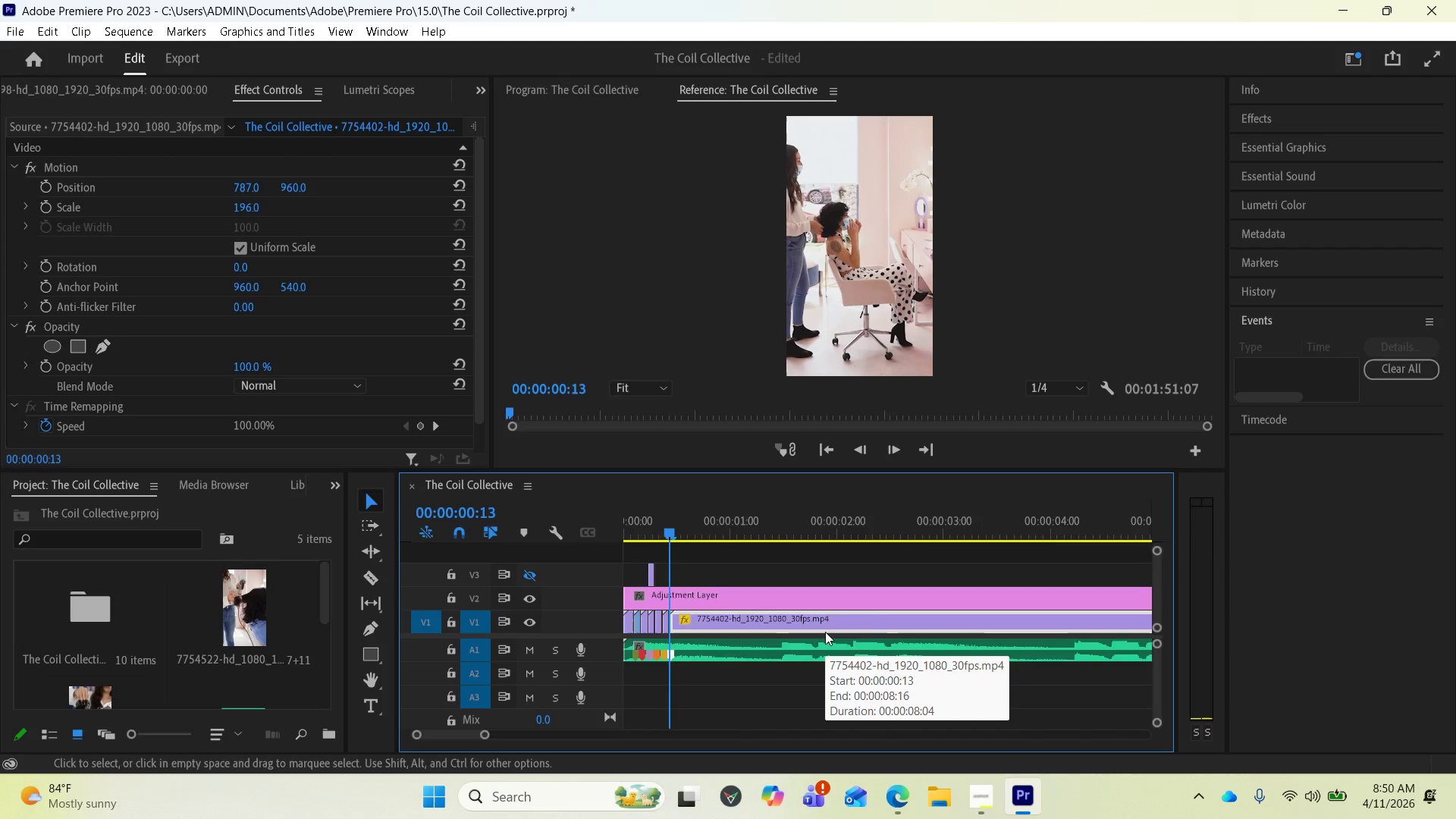 
key(Equal)
 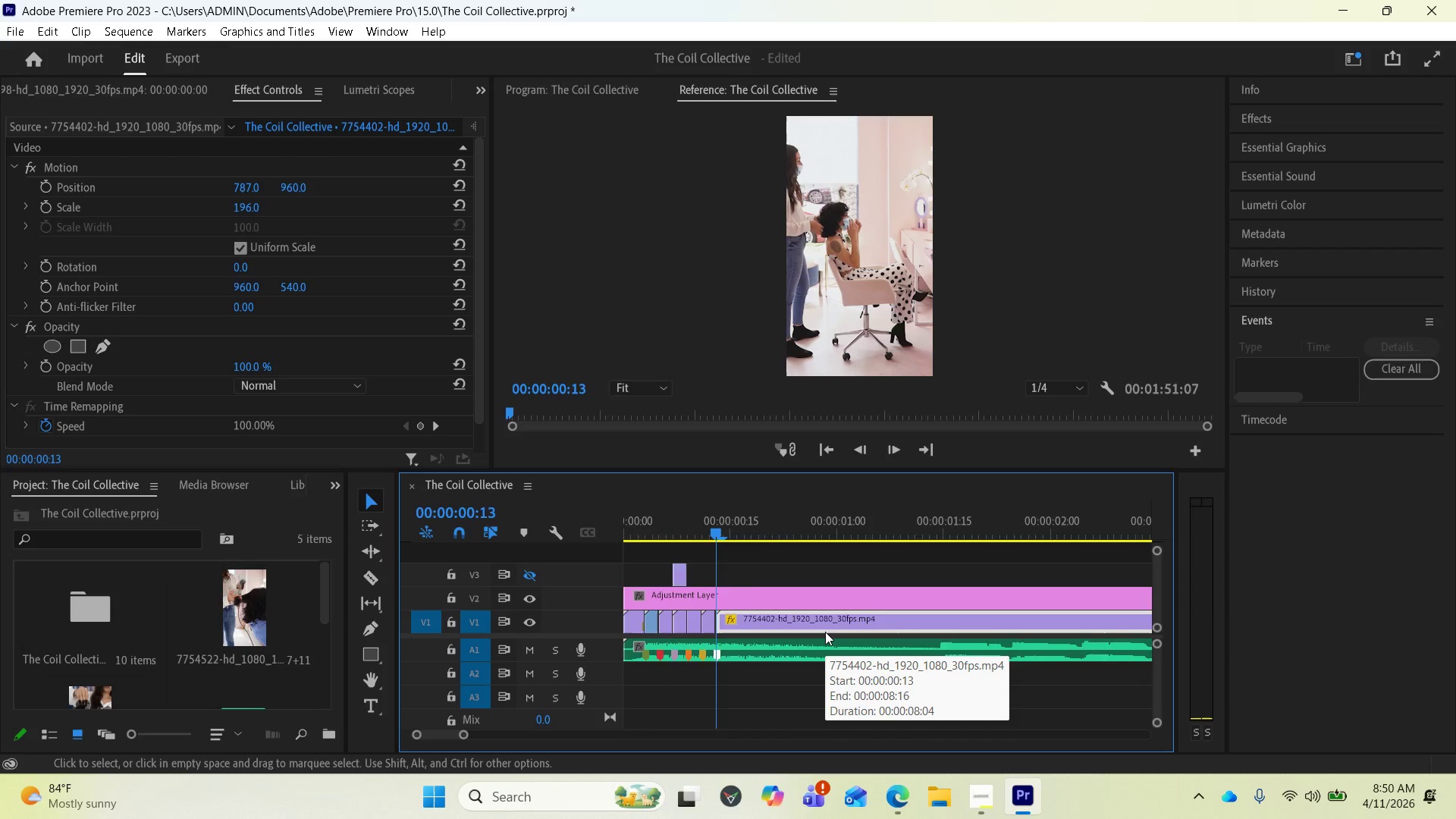 
key(Equal)
 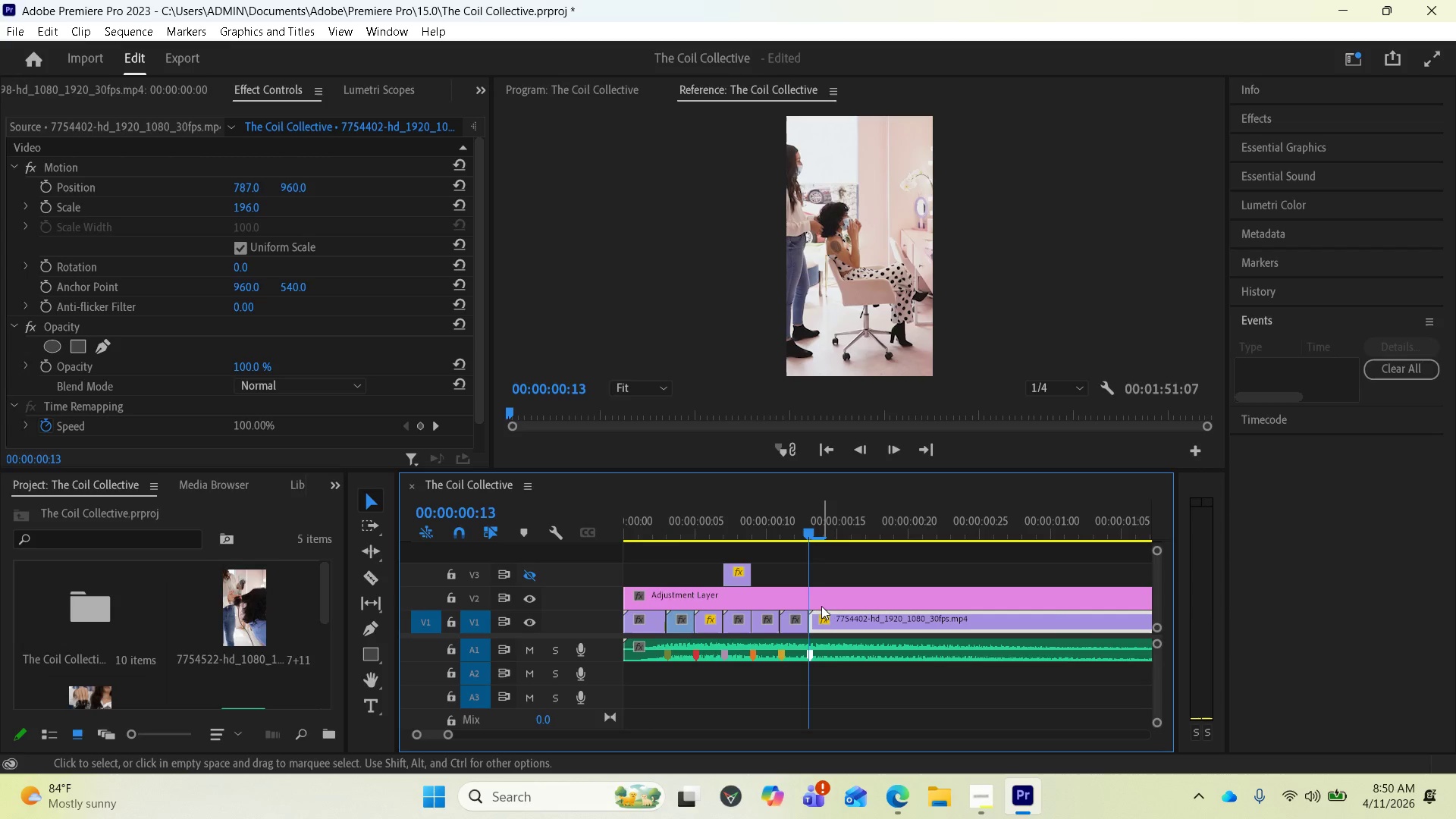 
key(Equal)
 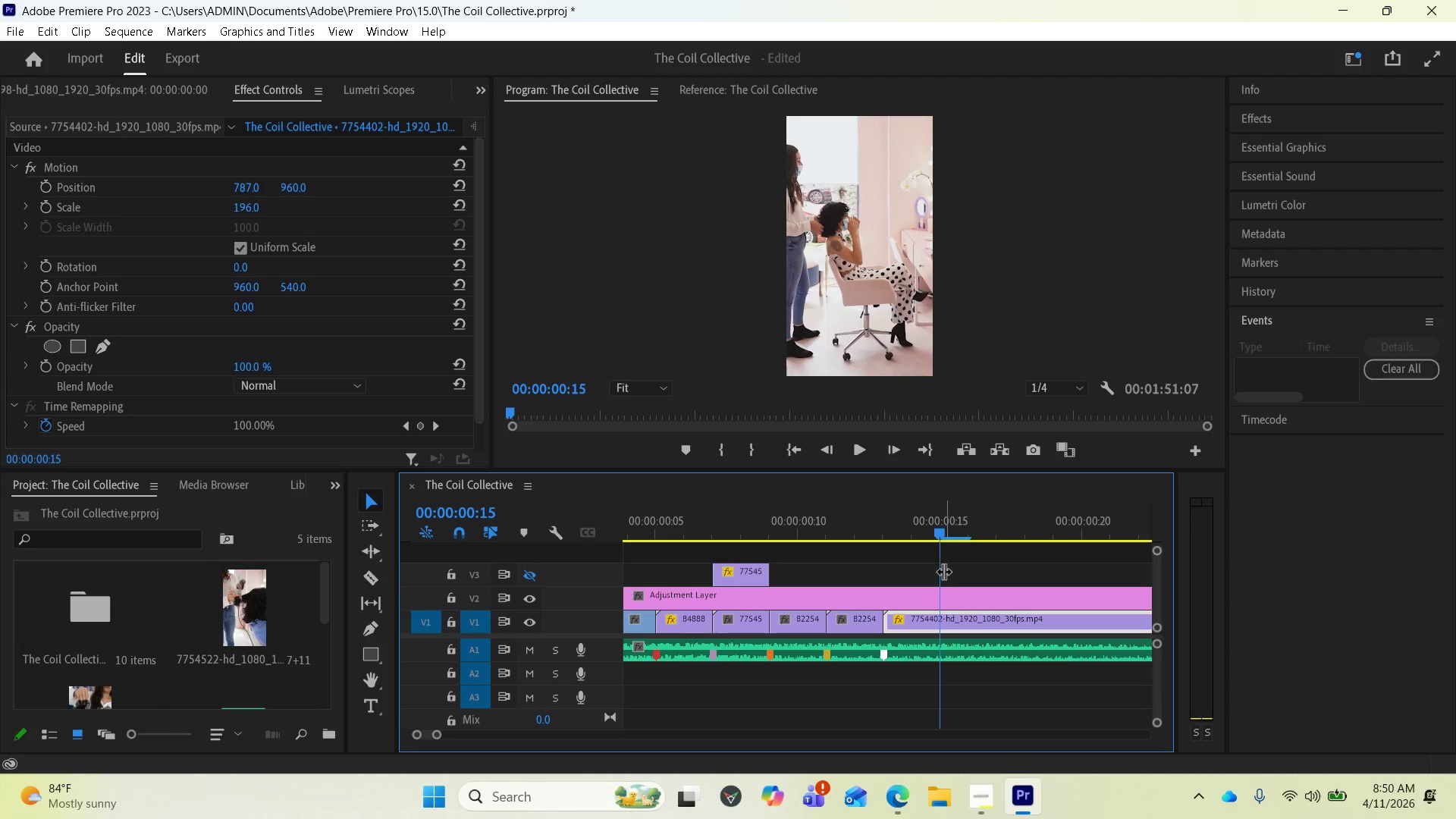 
wait(8.39)
 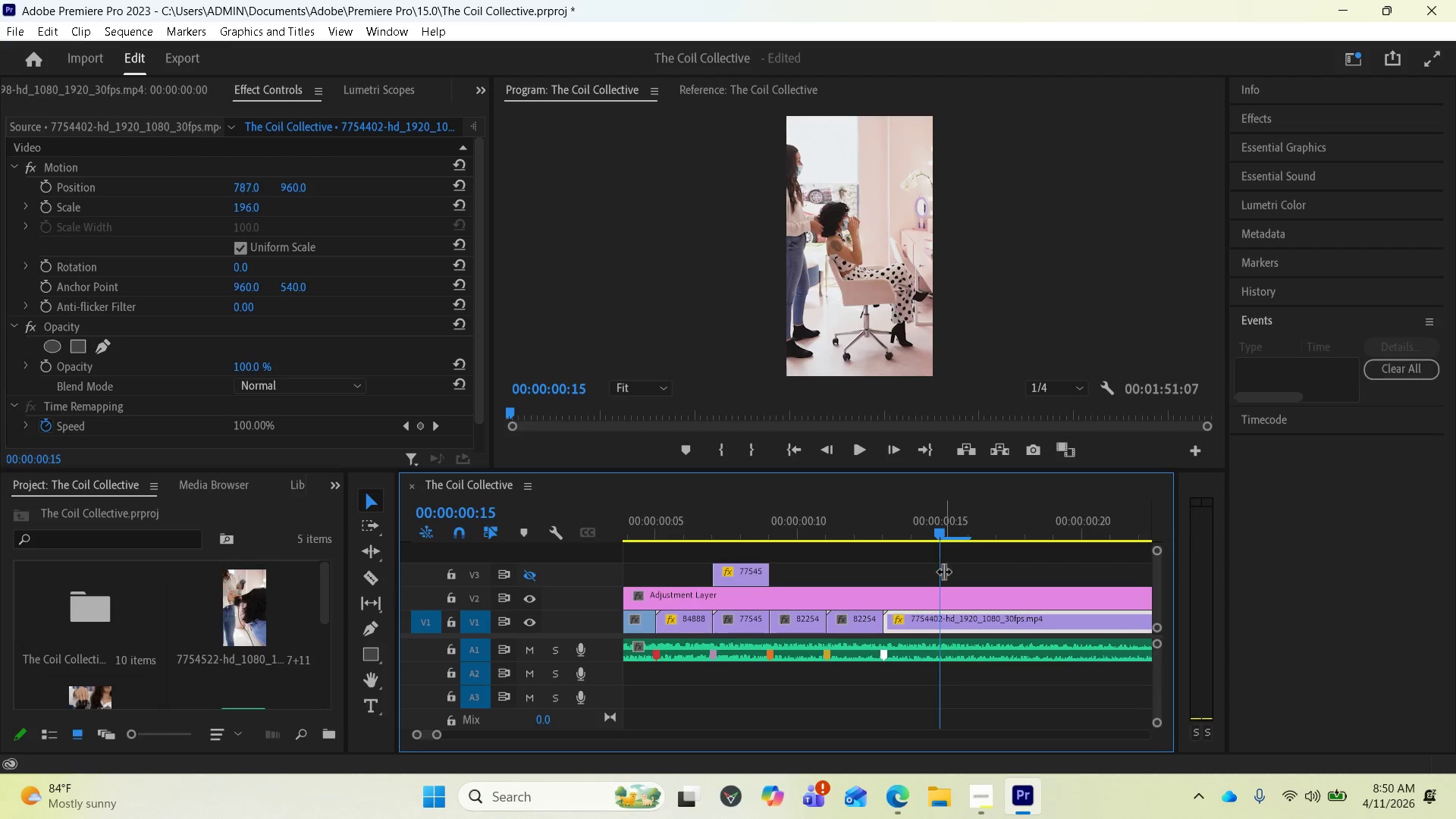 
left_click([375, 577])
 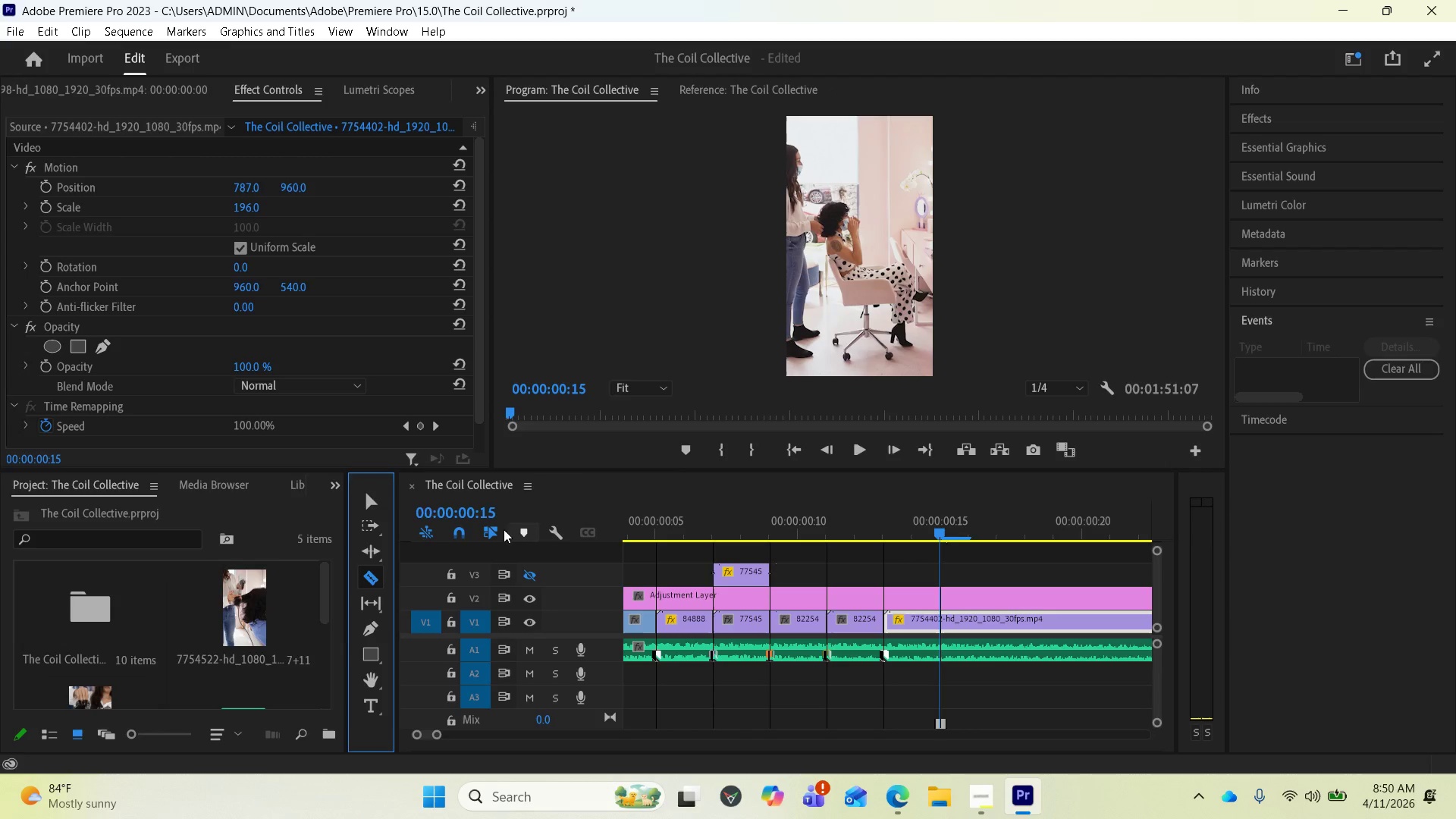 
left_click([372, 500])
 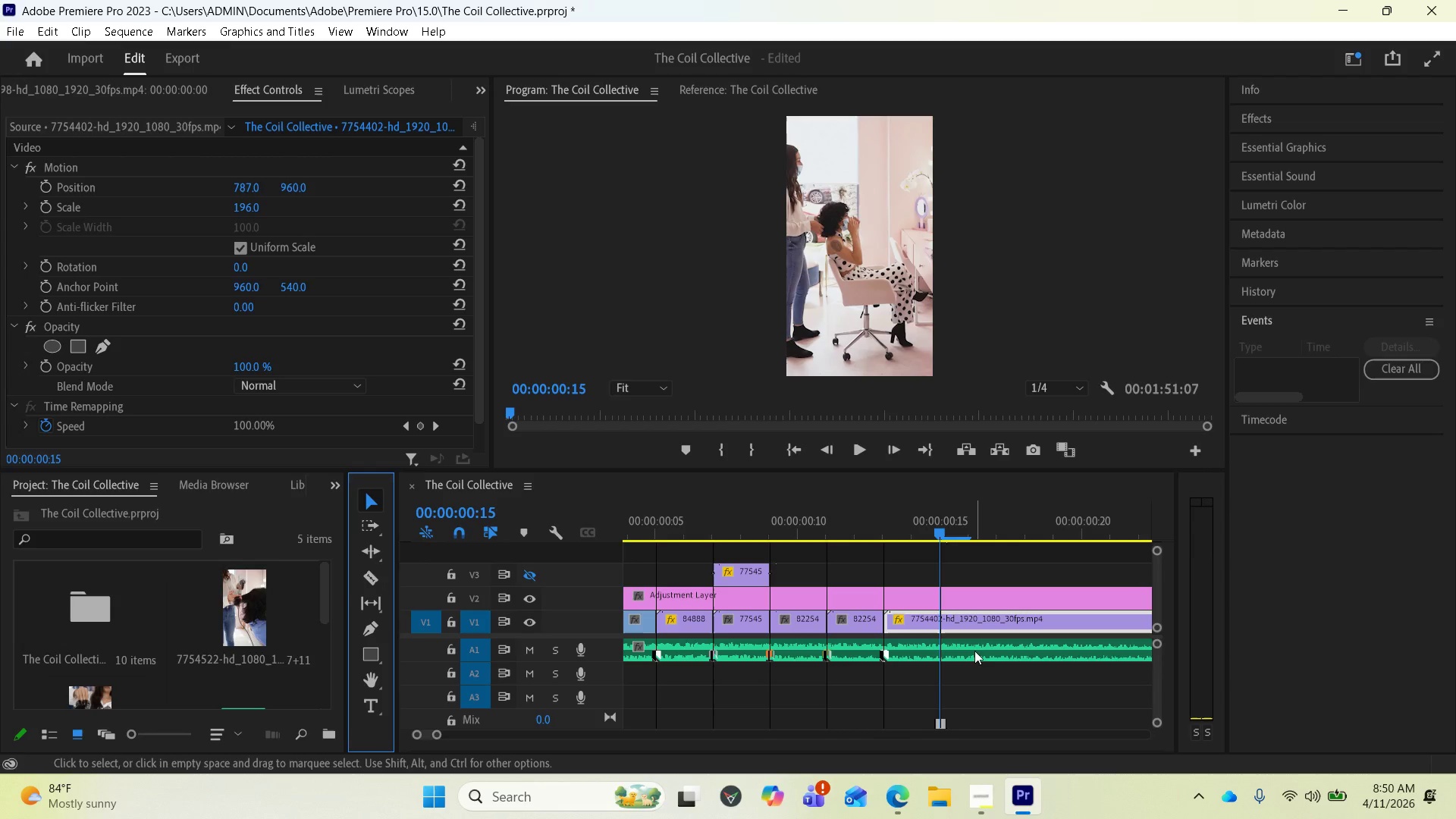 
left_click([977, 651])
 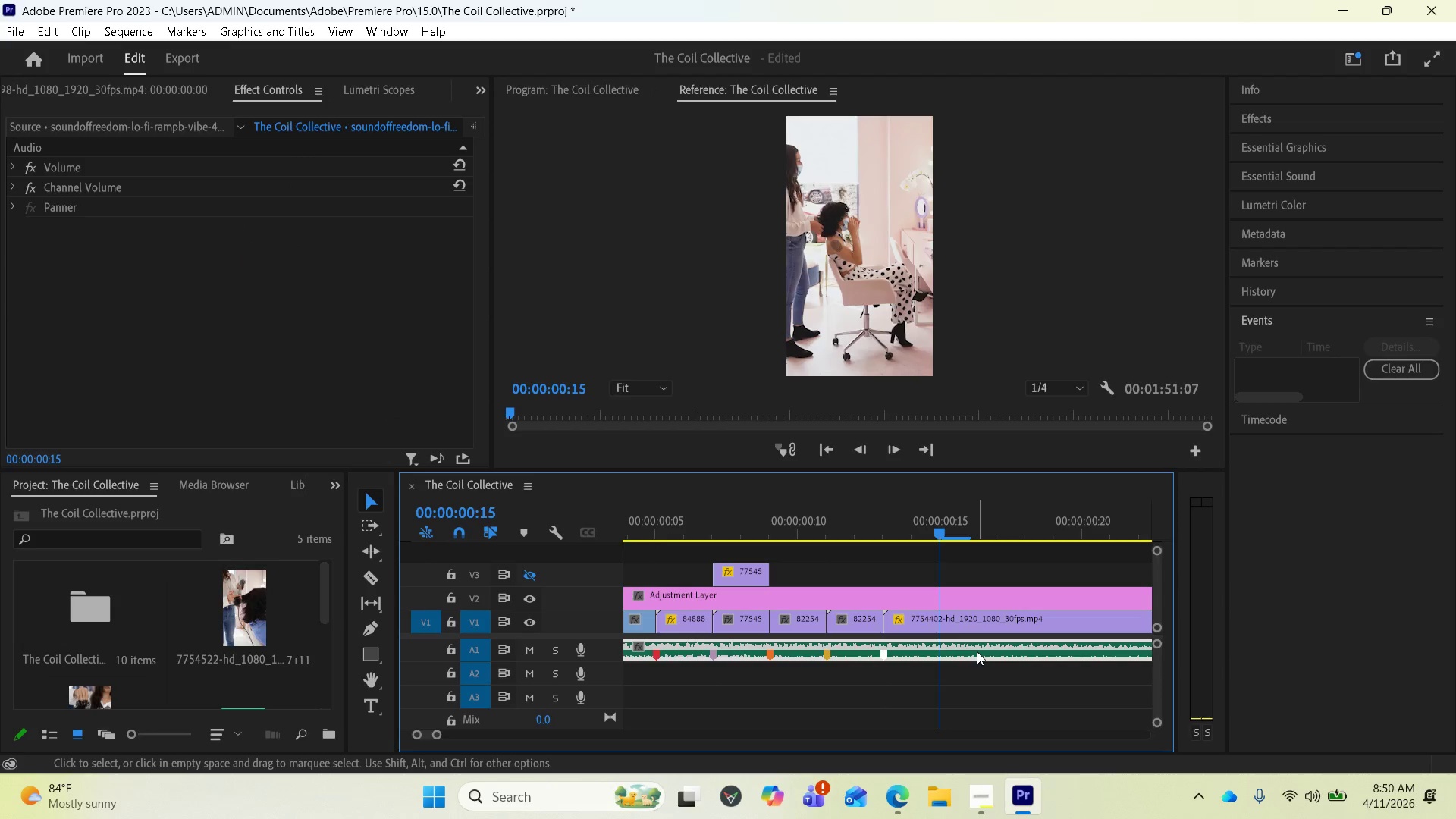 
type(mm)
 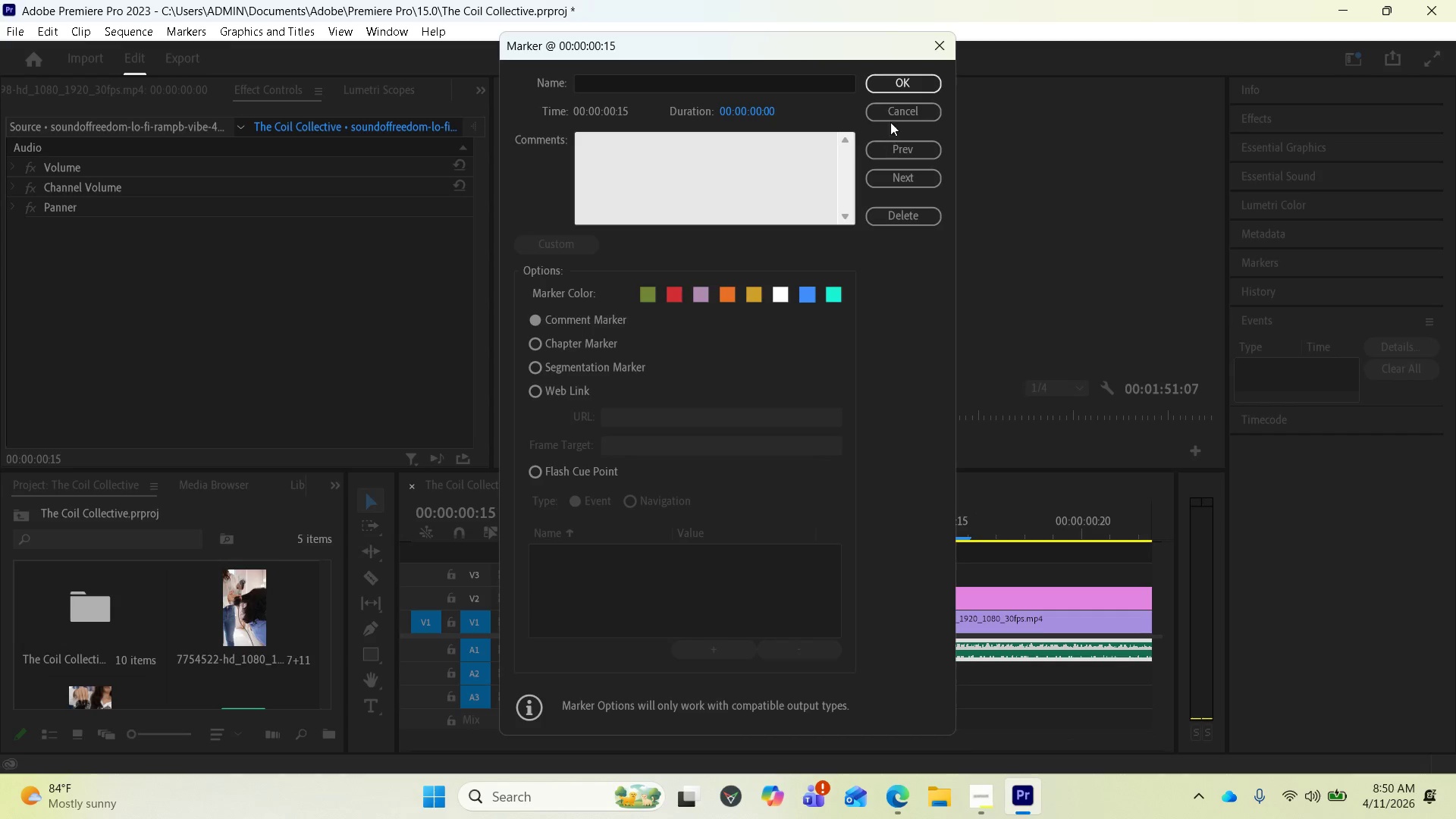 
left_click([899, 86])
 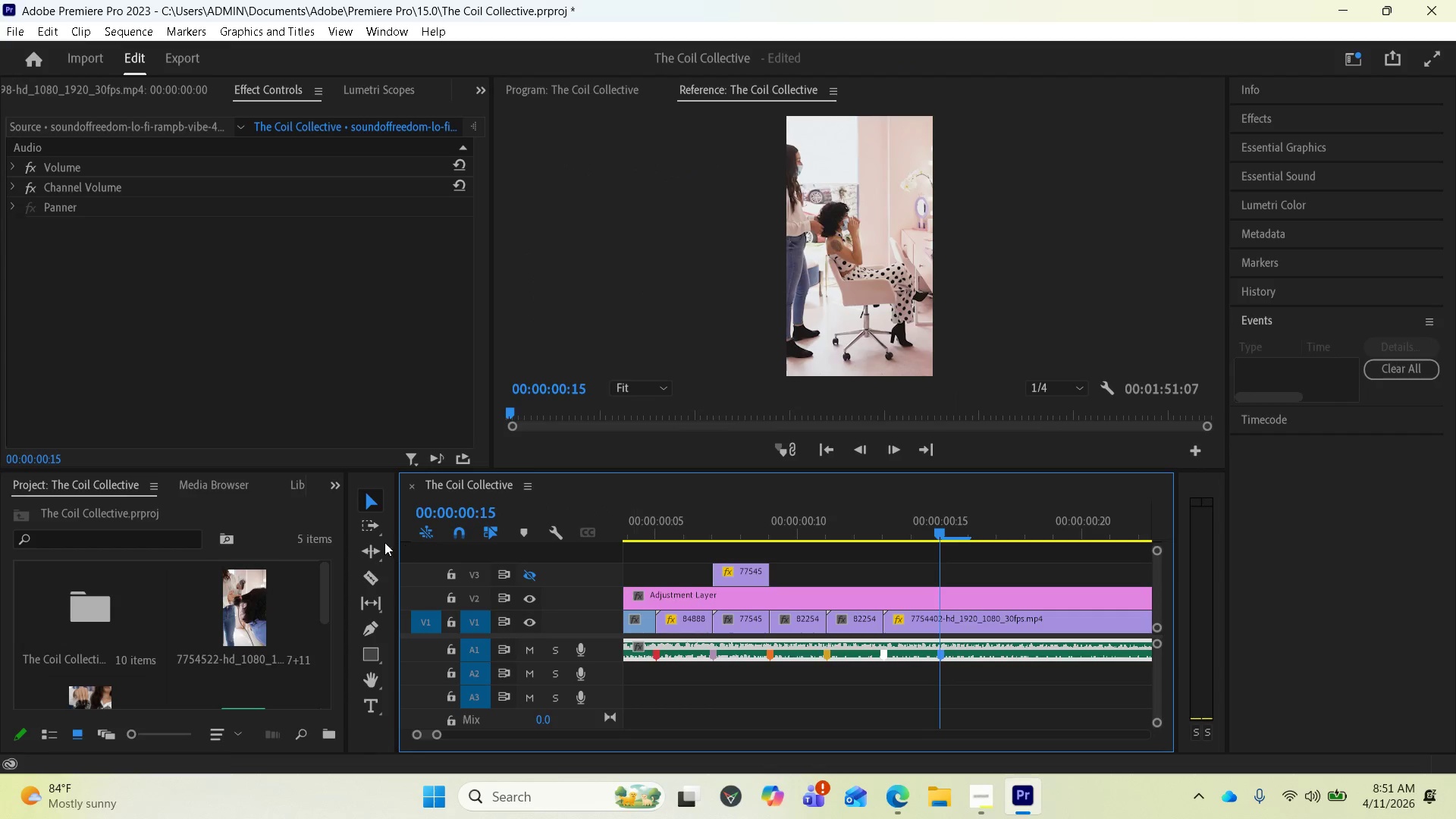 
left_click([373, 571])
 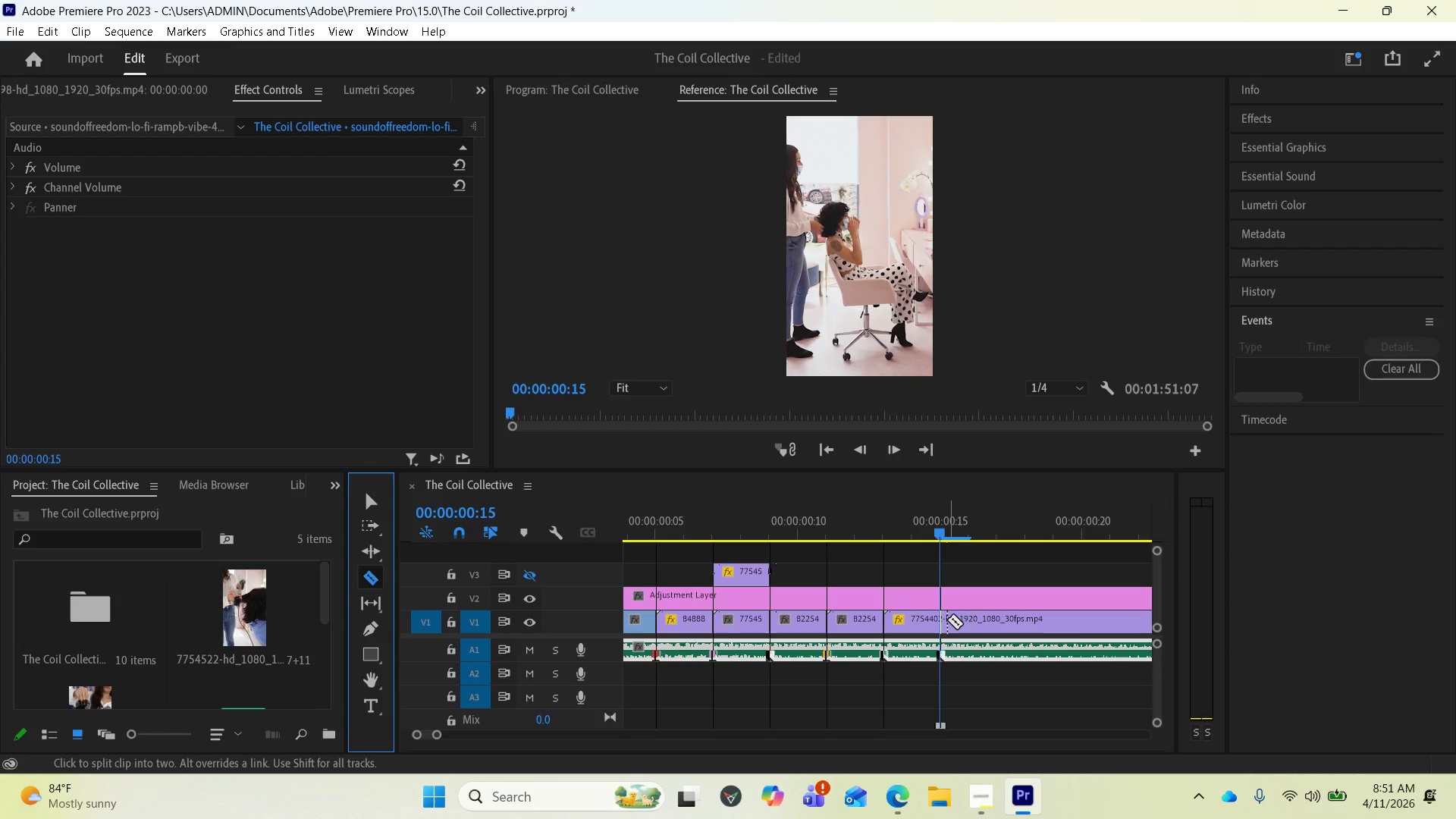 
left_click([947, 620])
 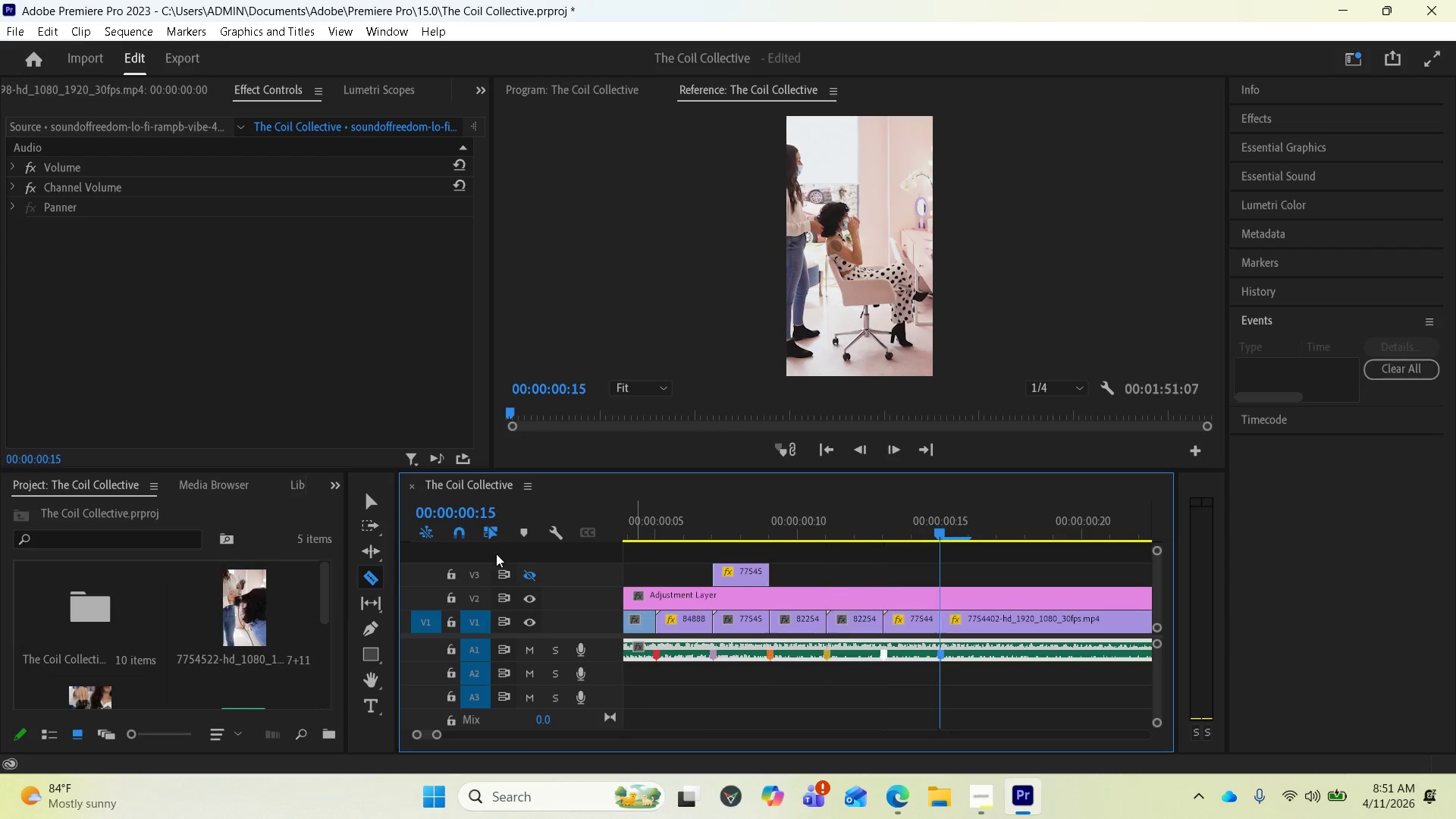 
left_click([379, 506])
 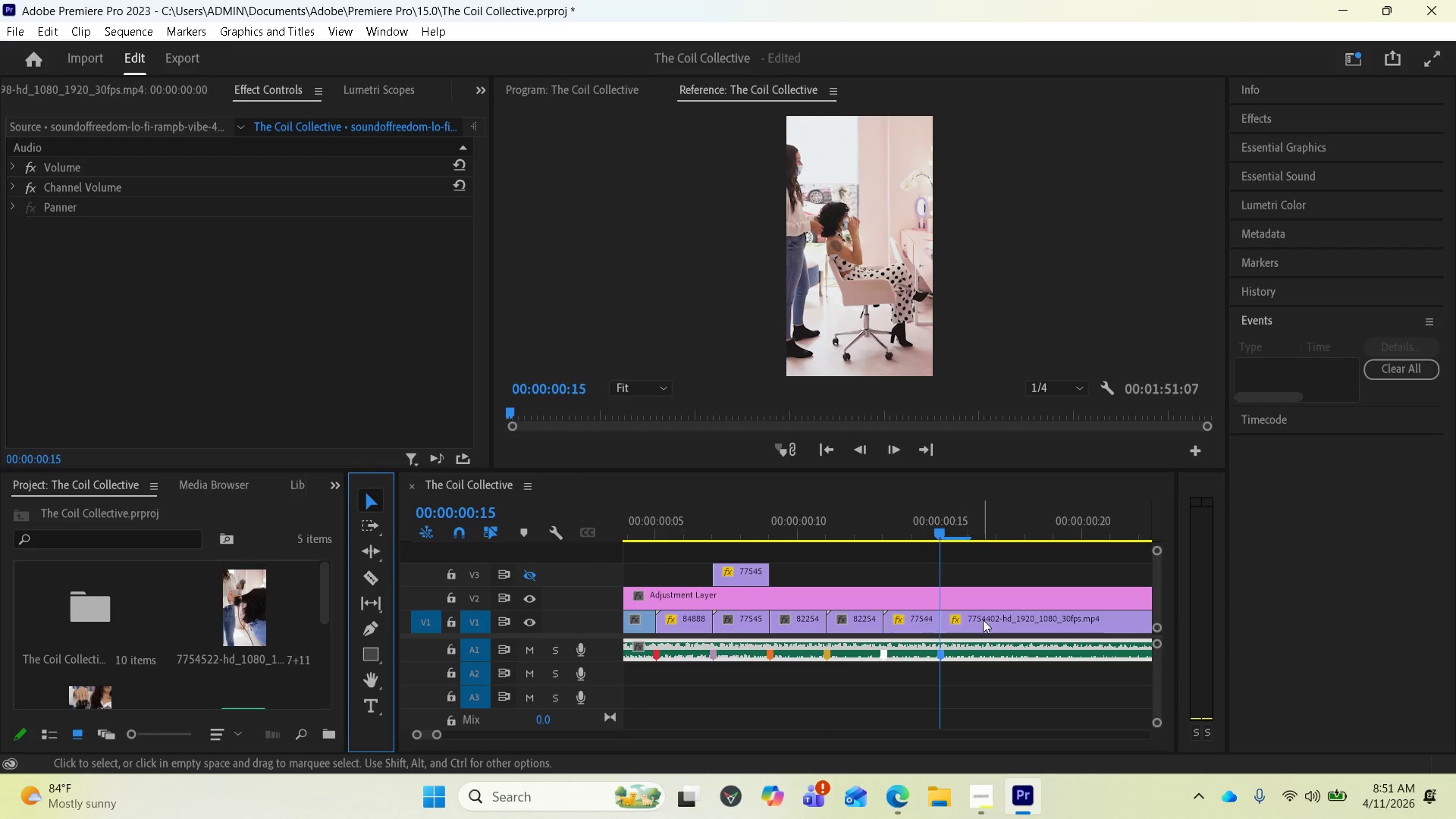 
left_click([984, 620])
 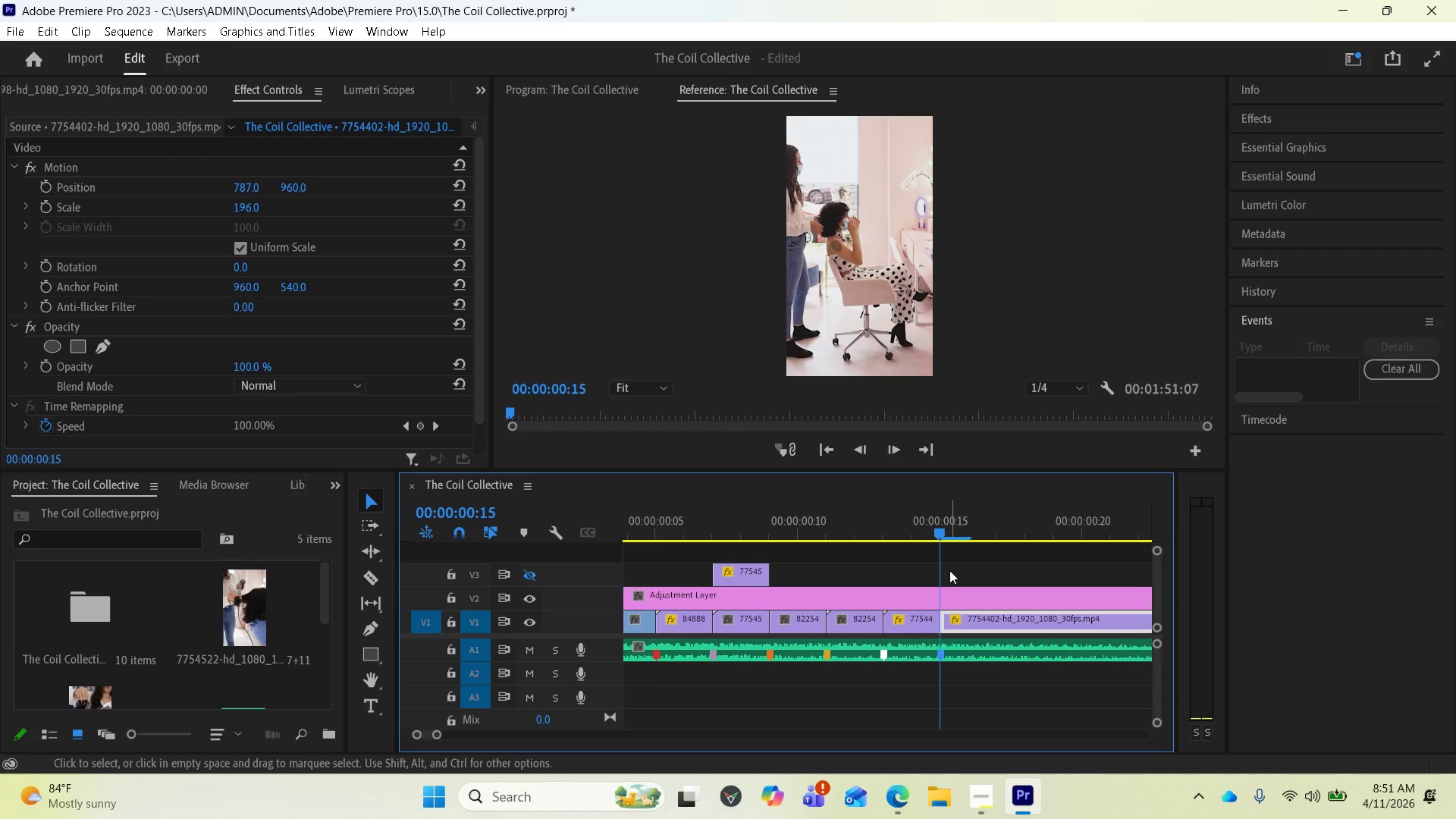 
key(Delete)
 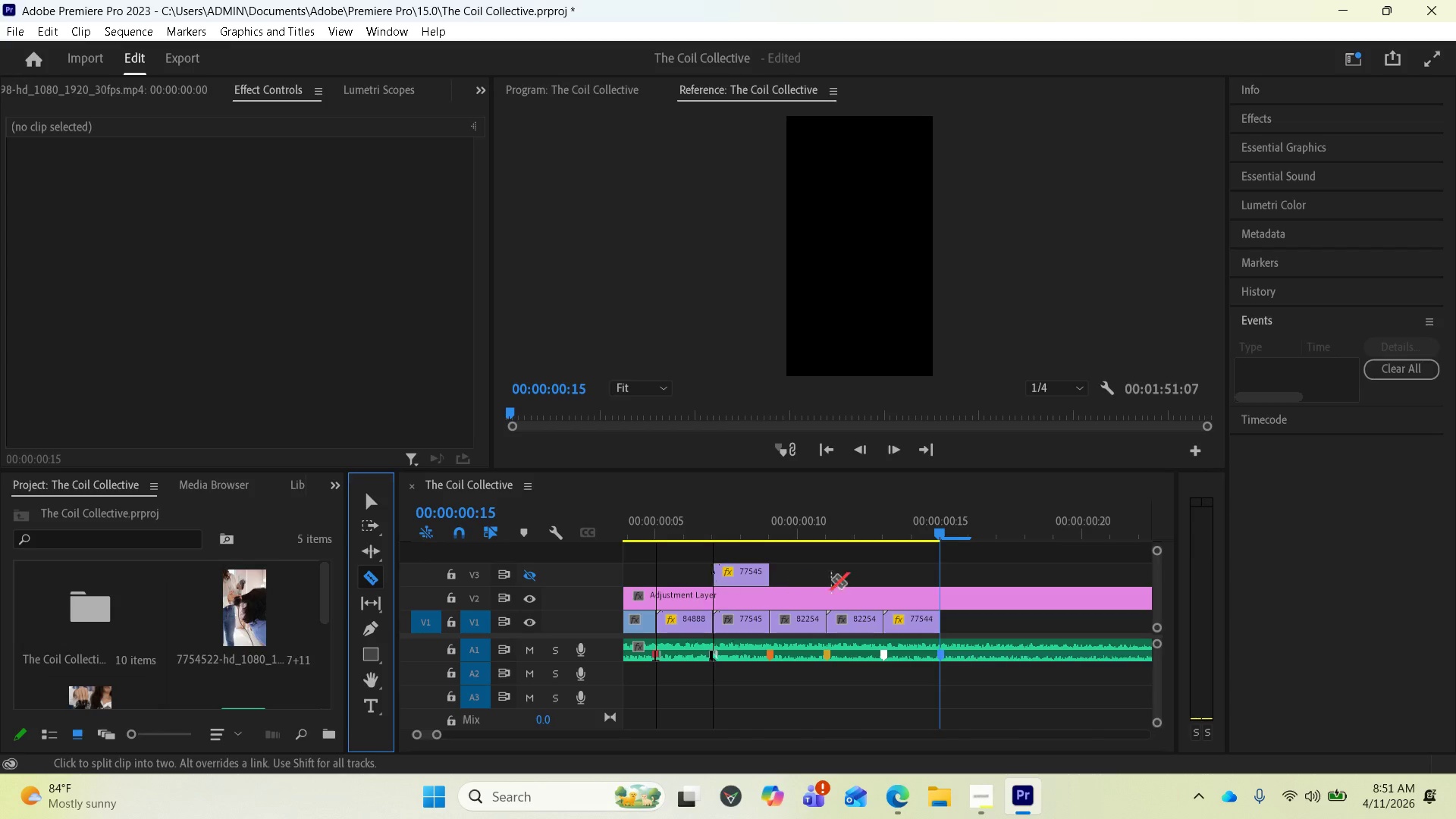 
wait(5.09)
 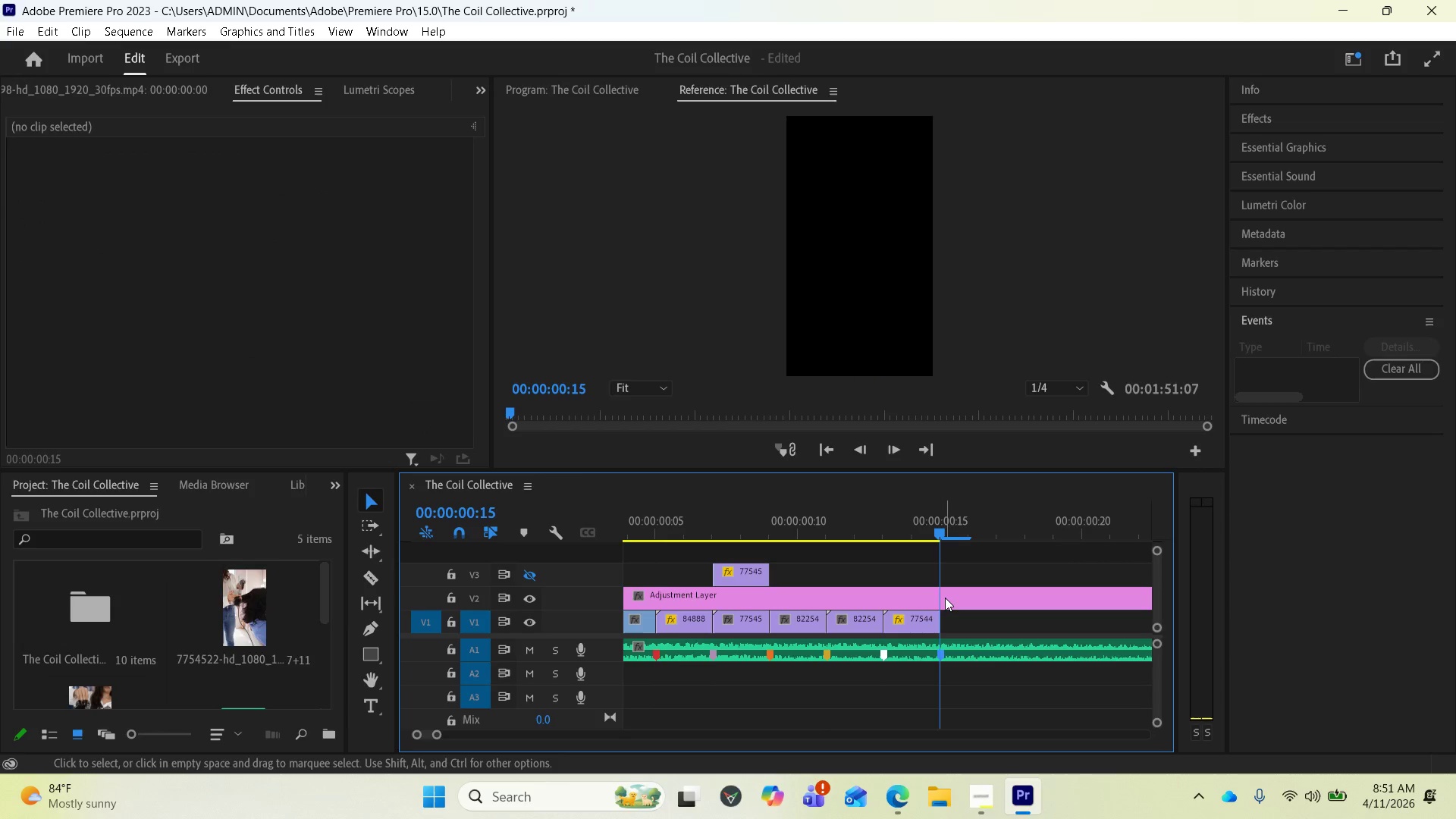 
left_click([941, 600])
 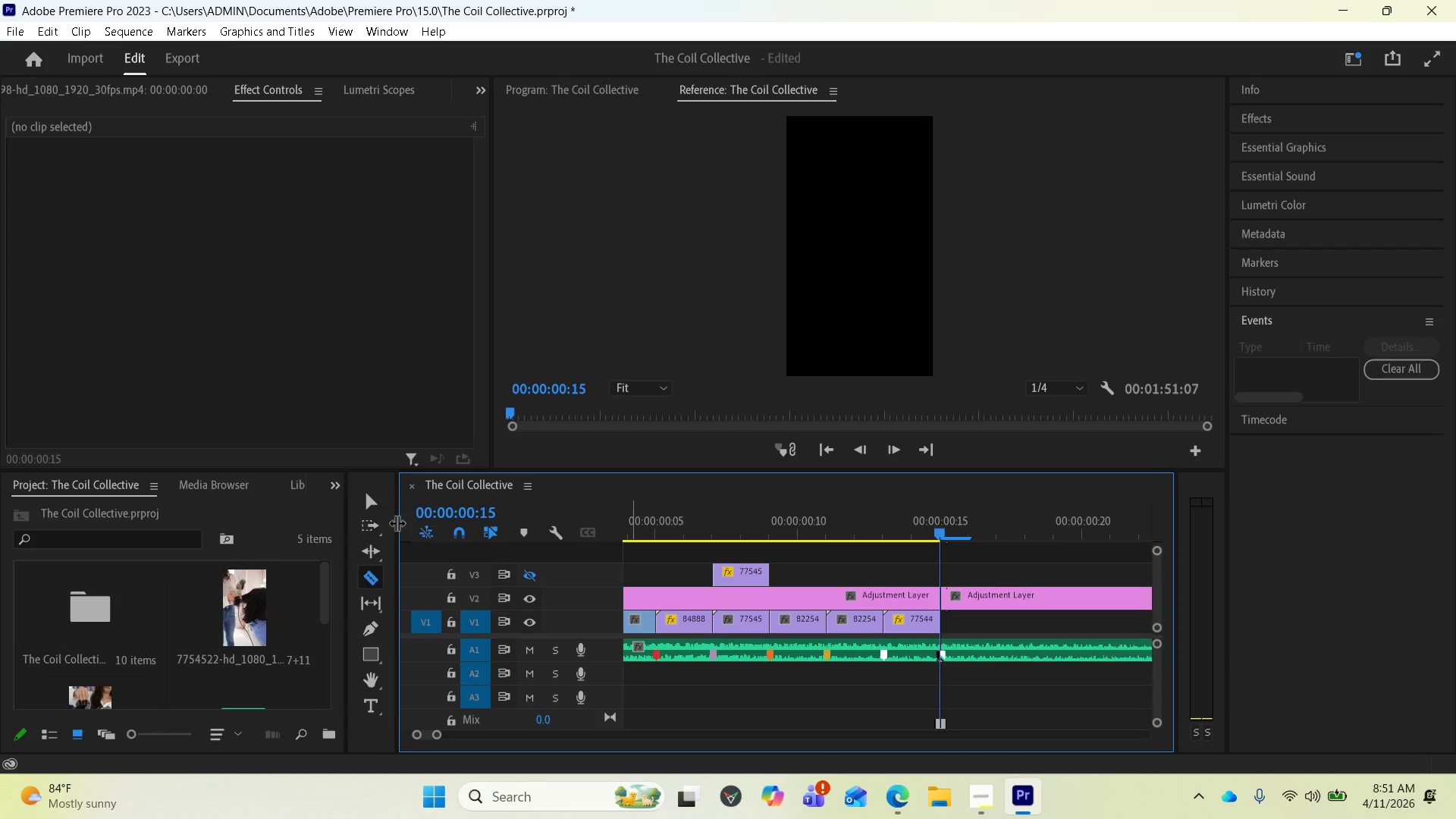 
left_click([372, 506])
 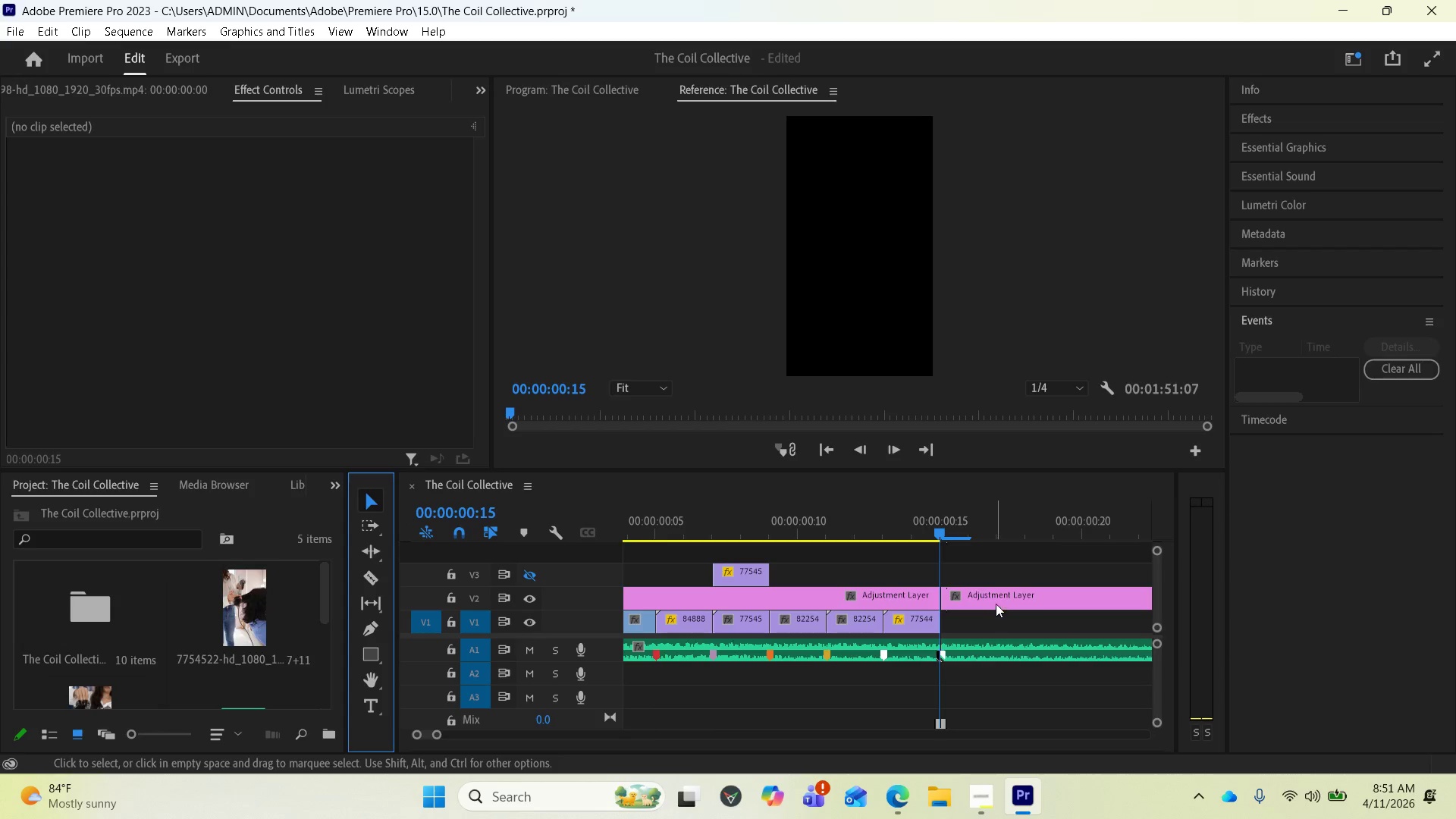 
left_click([998, 597])
 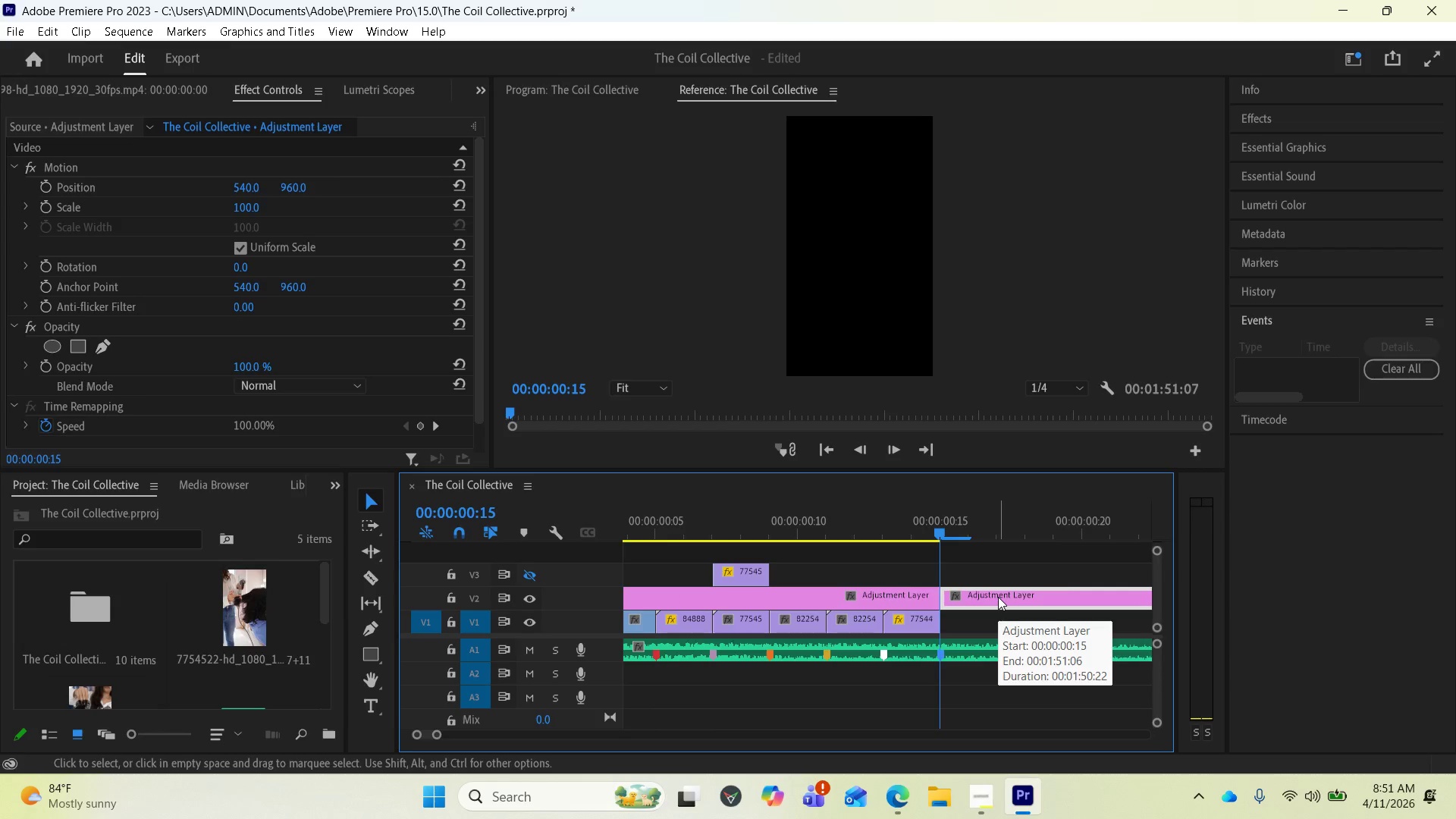 
key(Delete)
 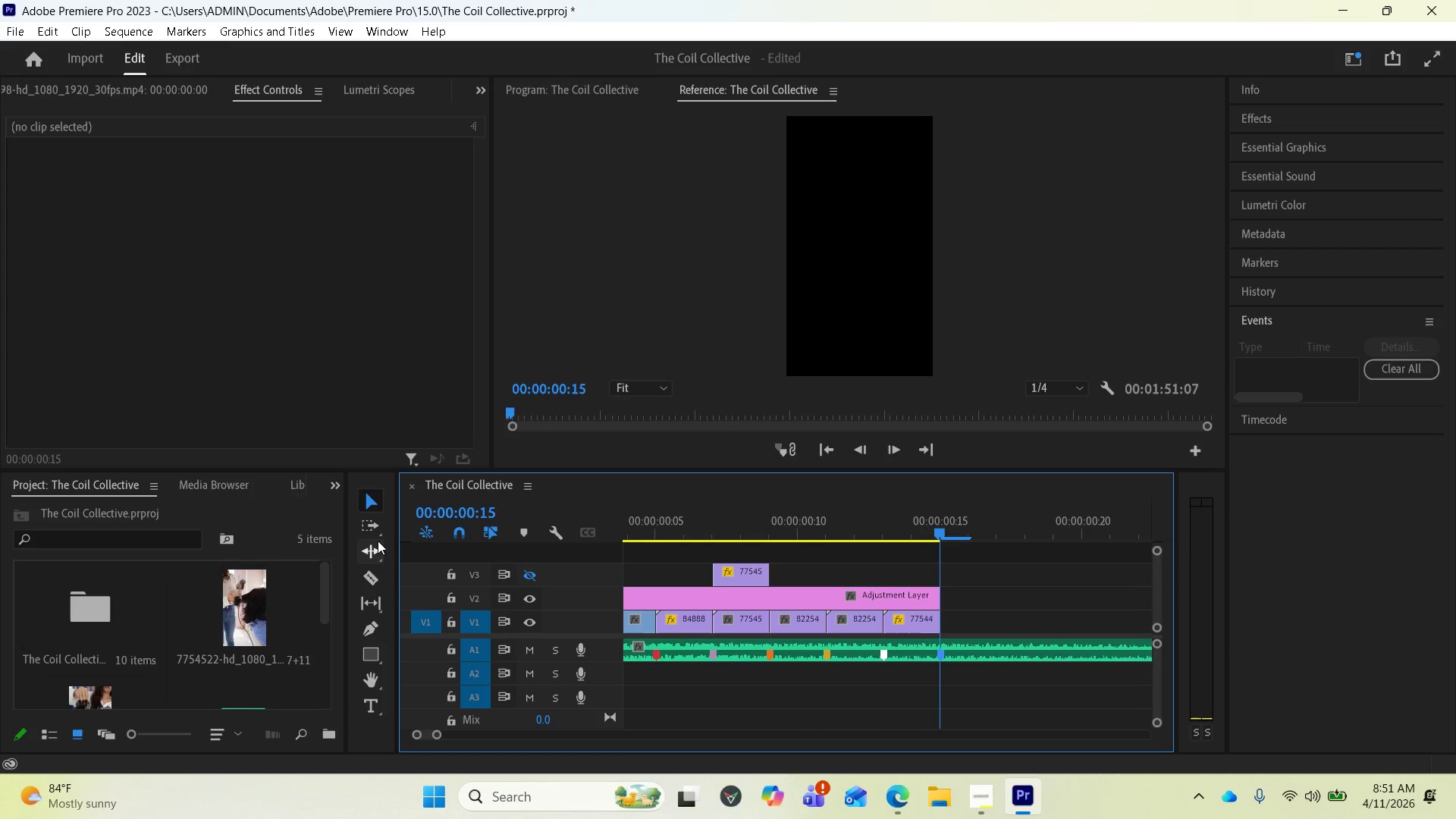 
left_click([376, 573])
 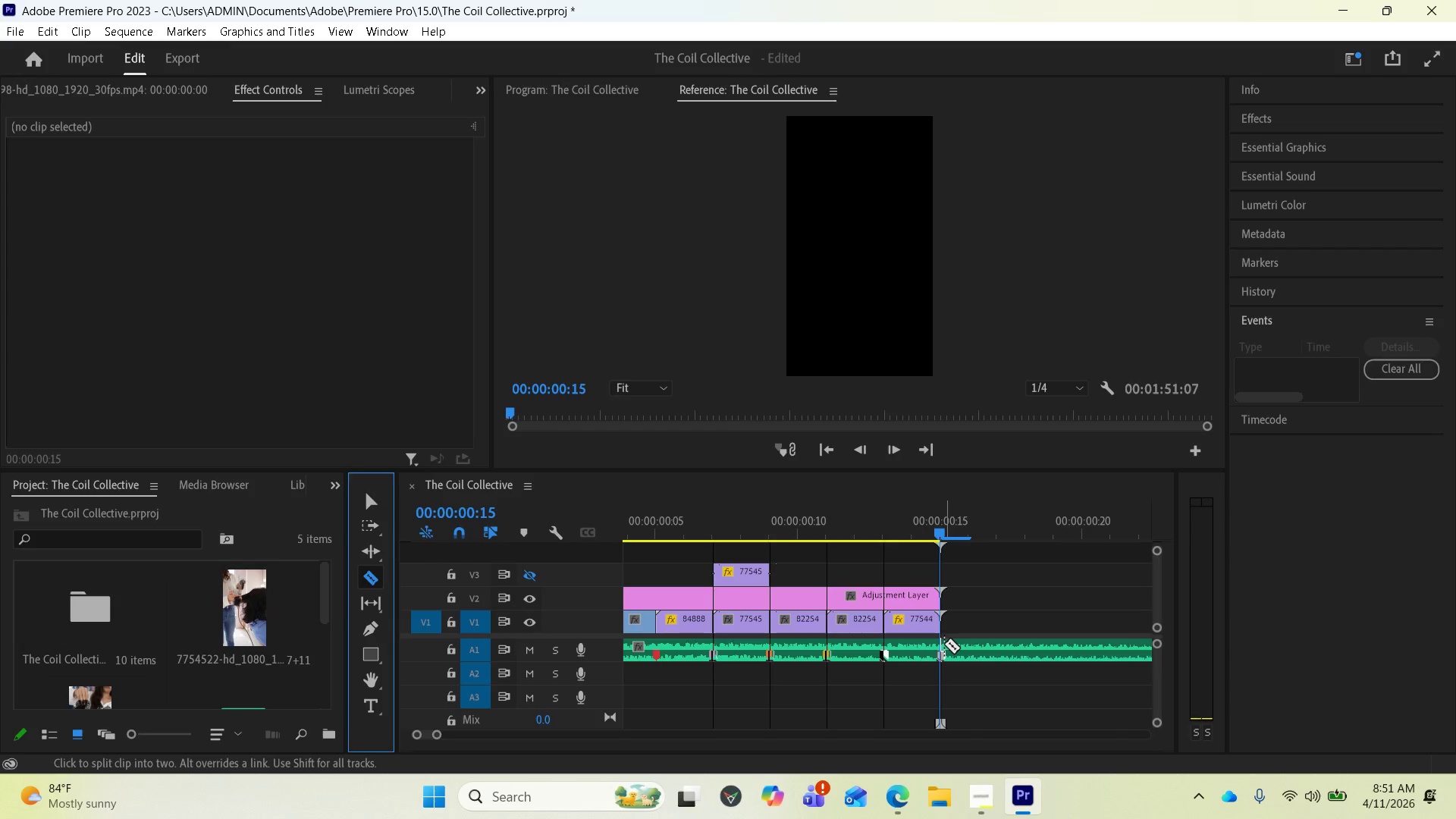 
left_click([944, 648])
 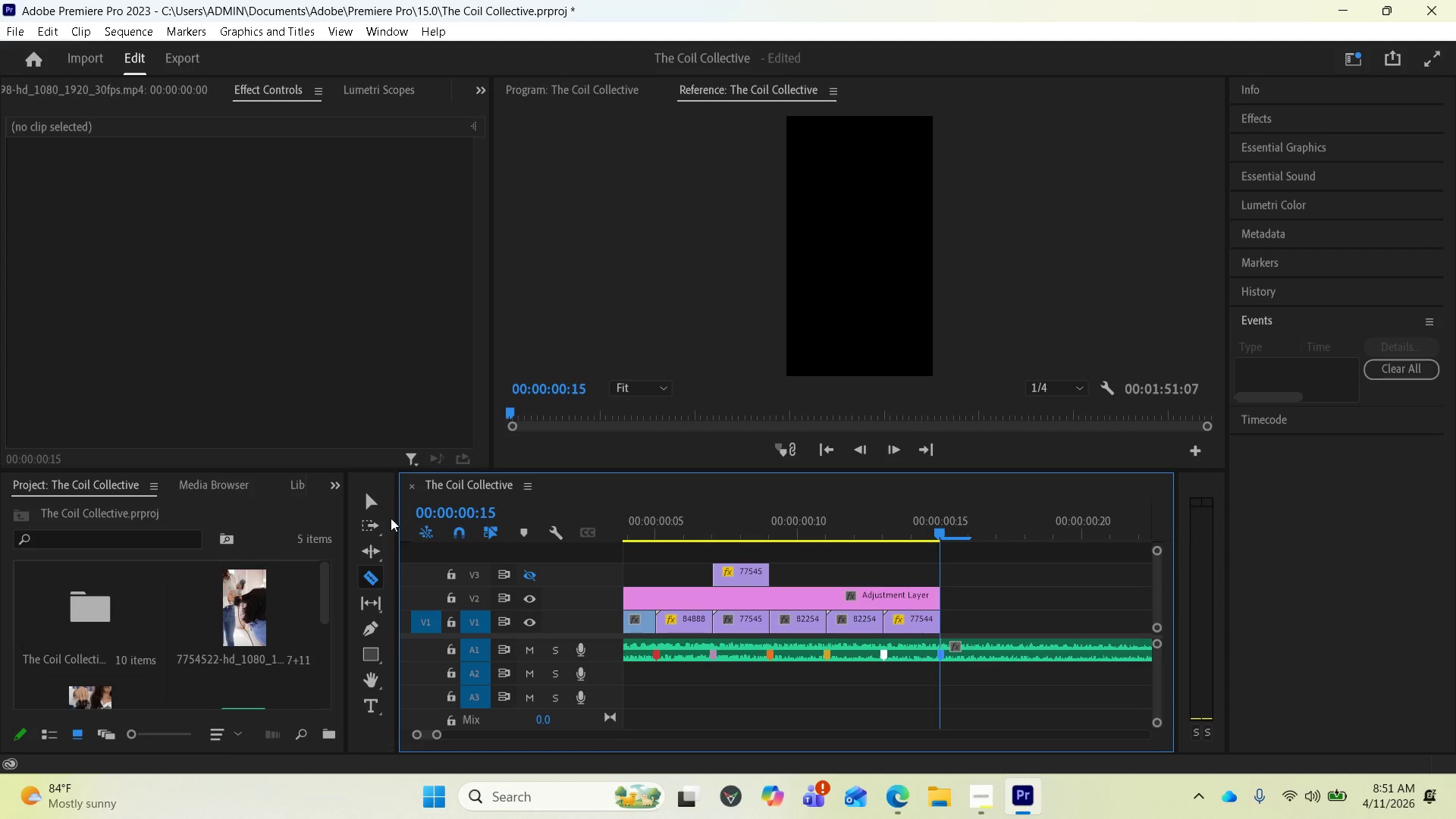 
left_click([377, 501])
 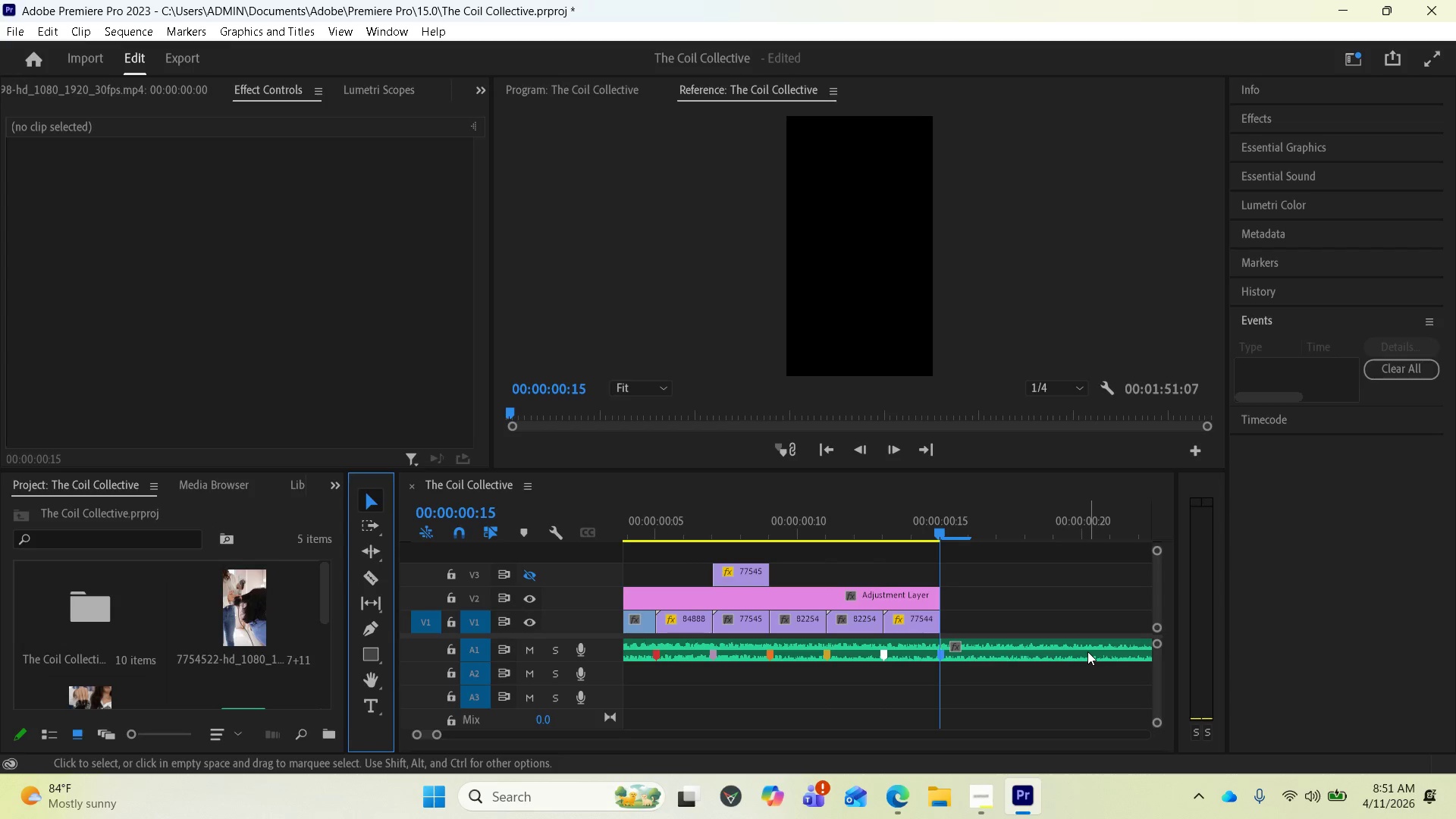 
left_click([1082, 651])
 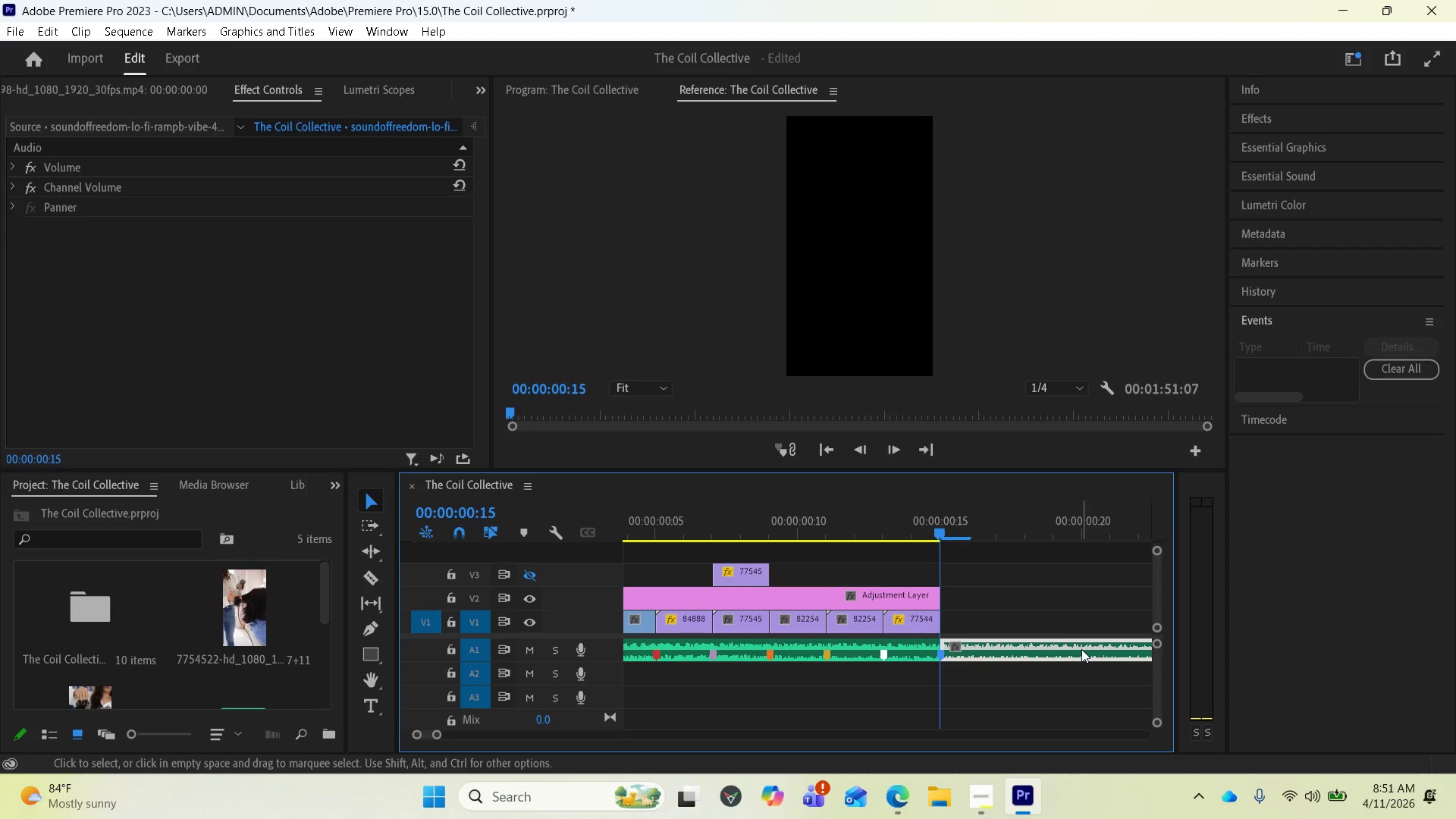 
key(Delete)
 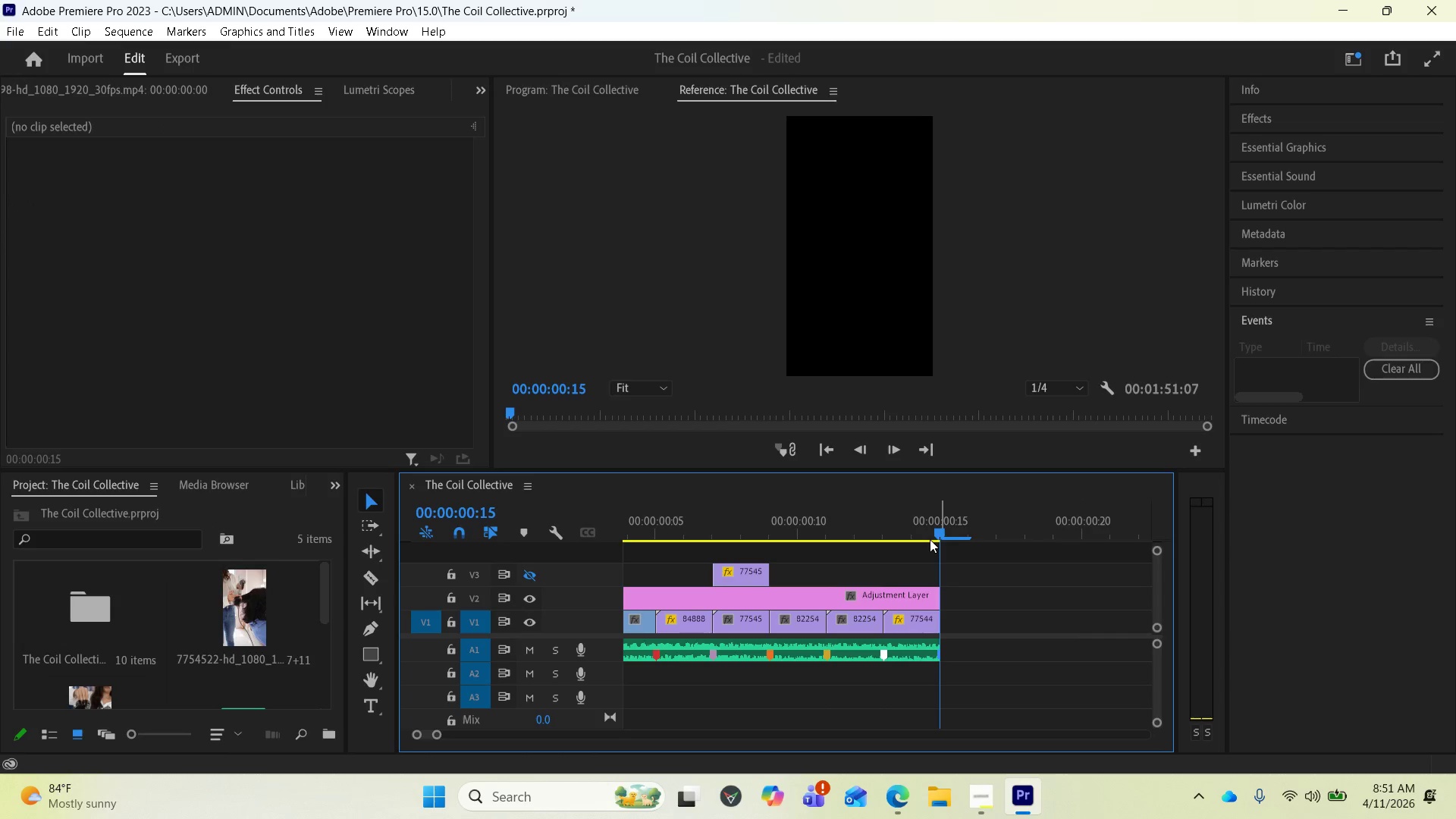 
left_click_drag(start_coordinate=[932, 531], to_coordinate=[554, 577])
 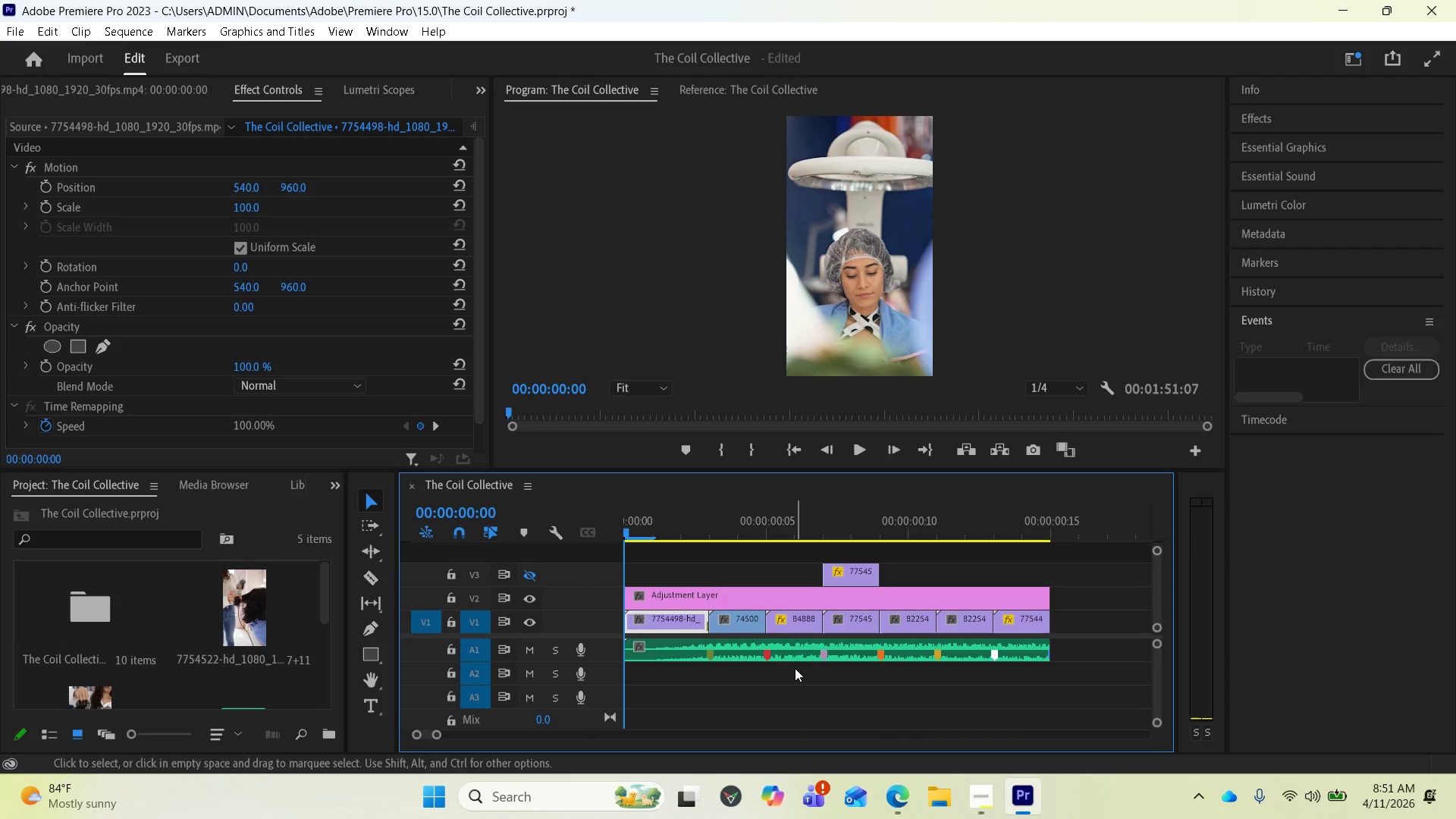 
key(Space)
 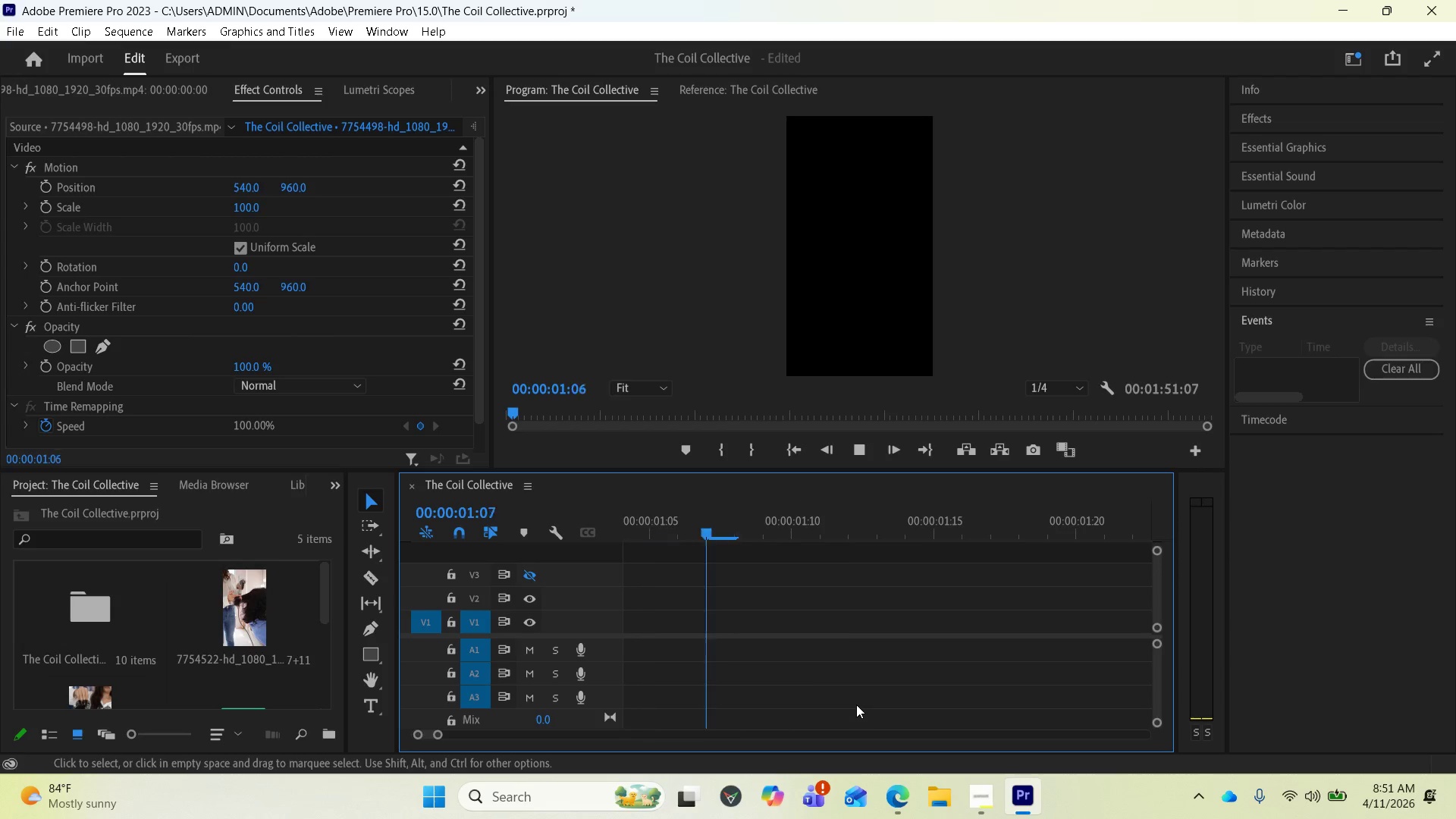 
key(Space)
 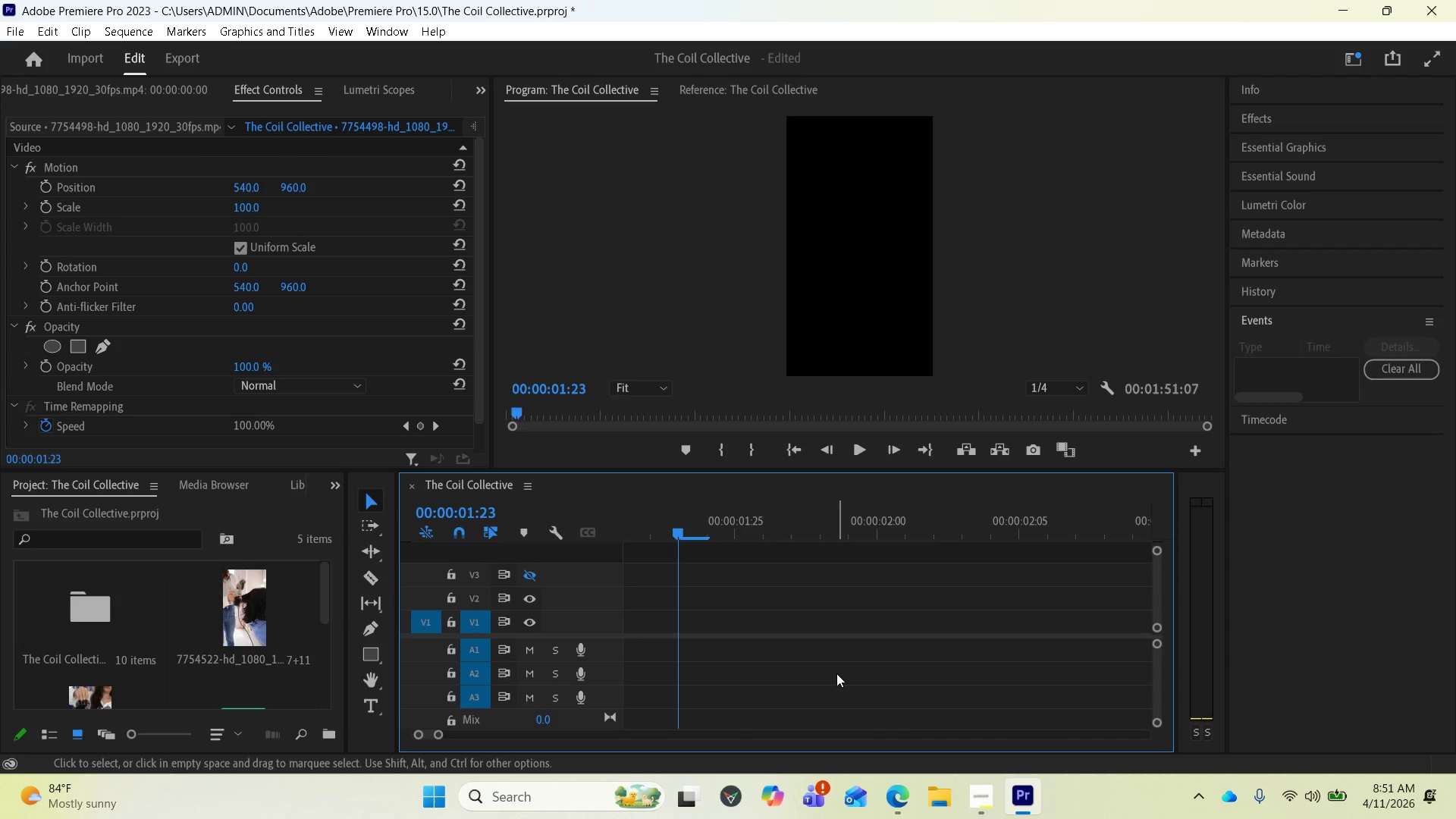 
scroll: coordinate [839, 670], scroll_direction: up, amount: 17.0
 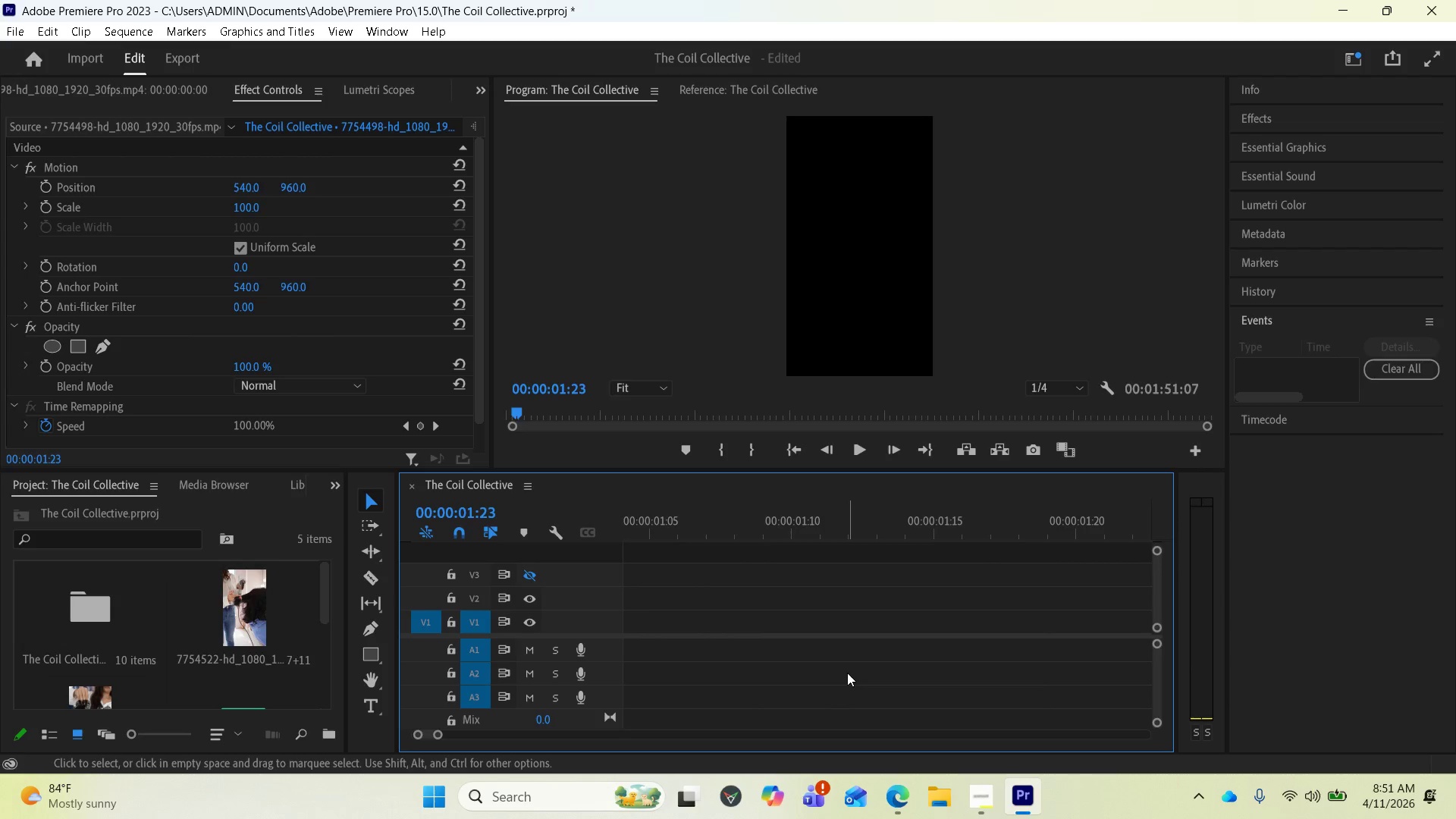 
key(Minus)
 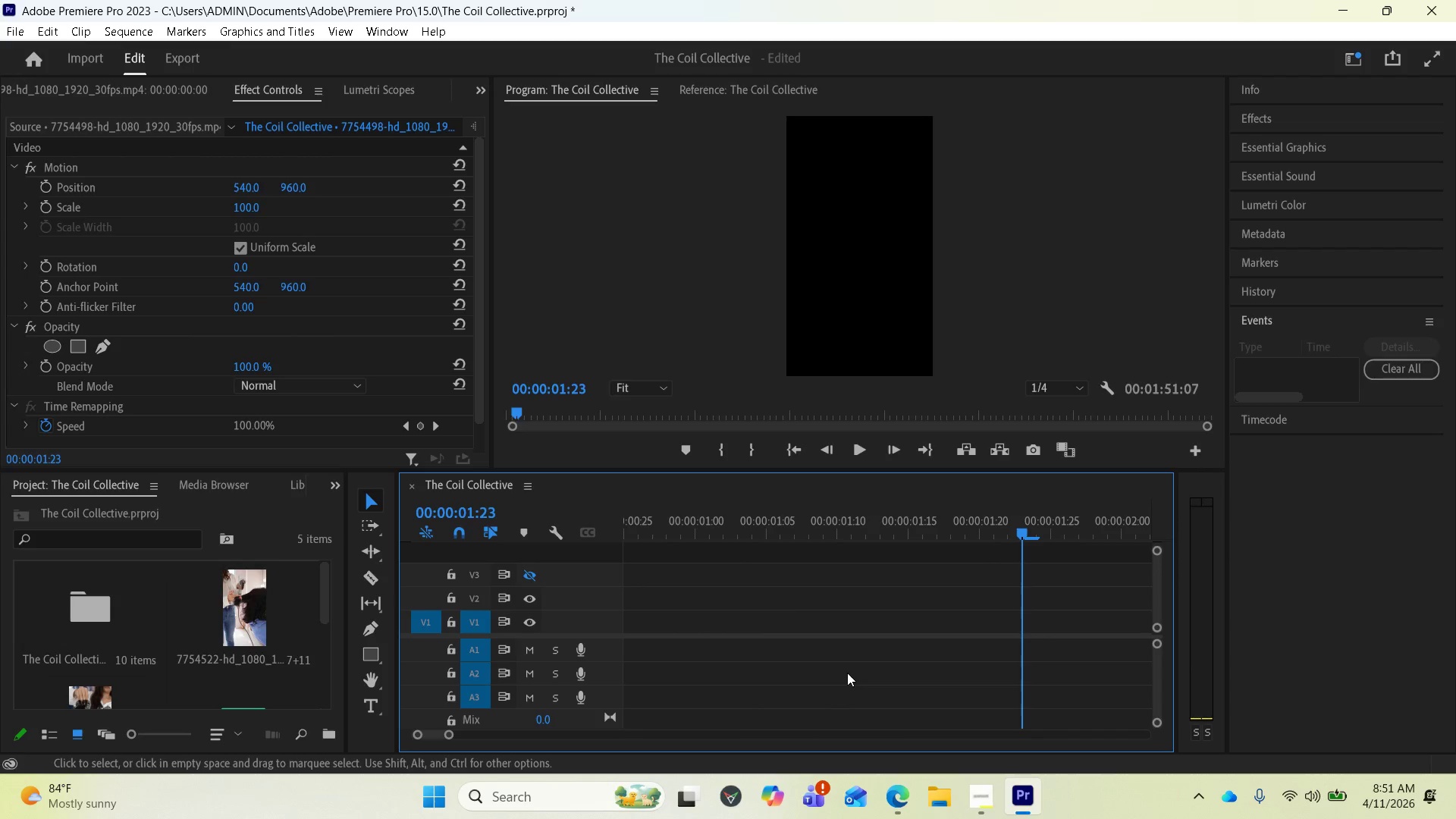 
key(Minus)
 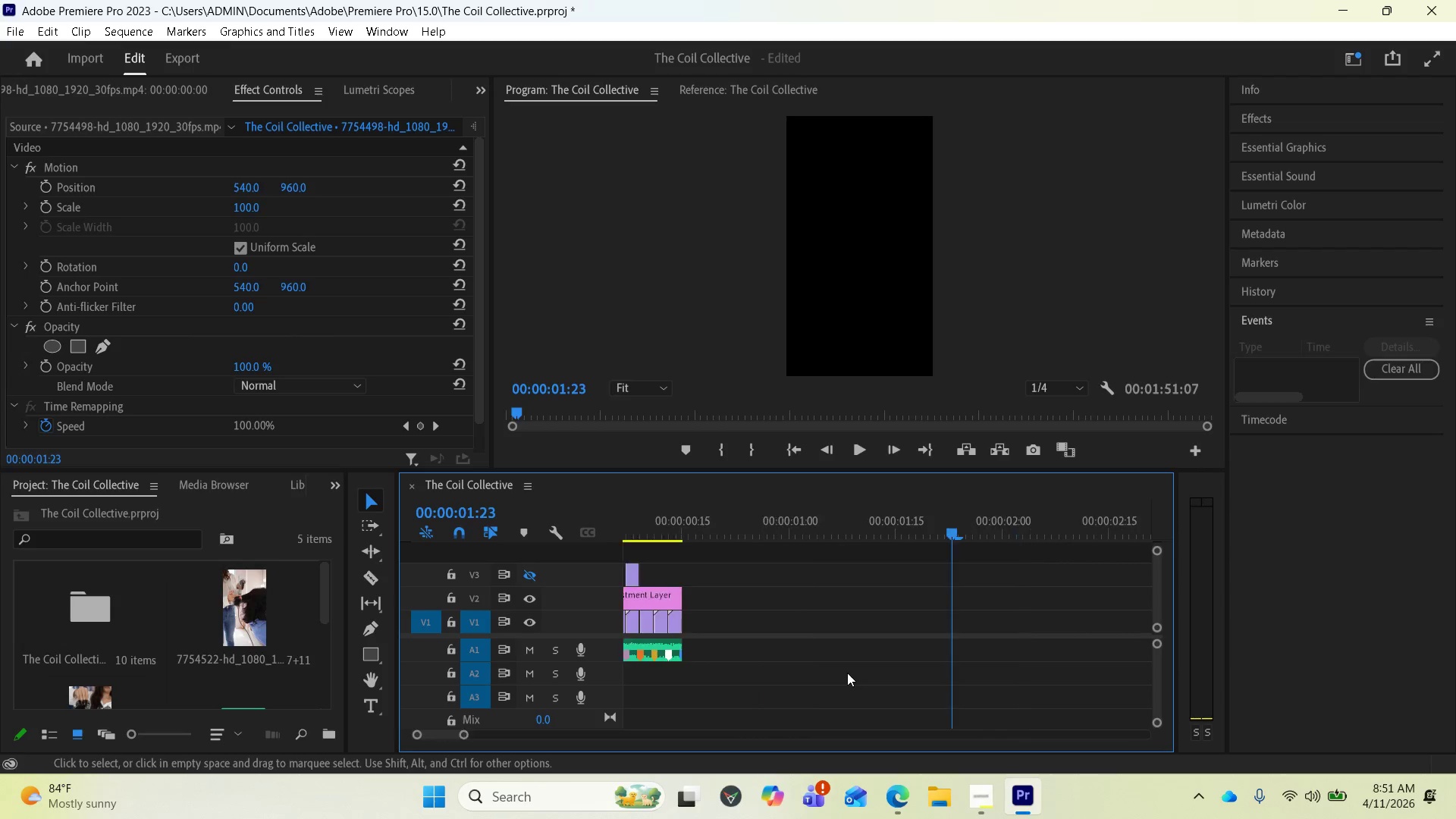 
key(Minus)
 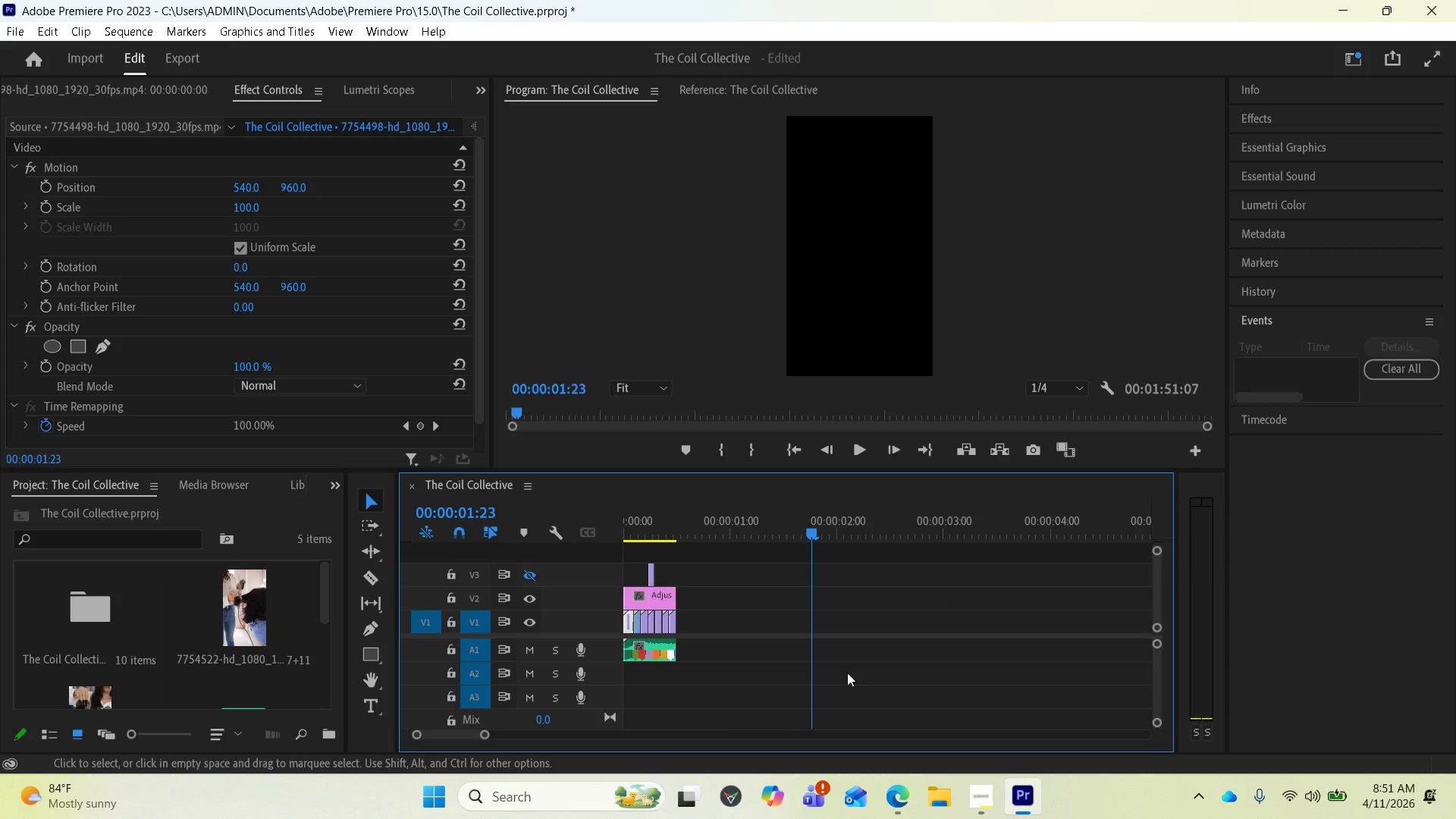 
key(Minus)
 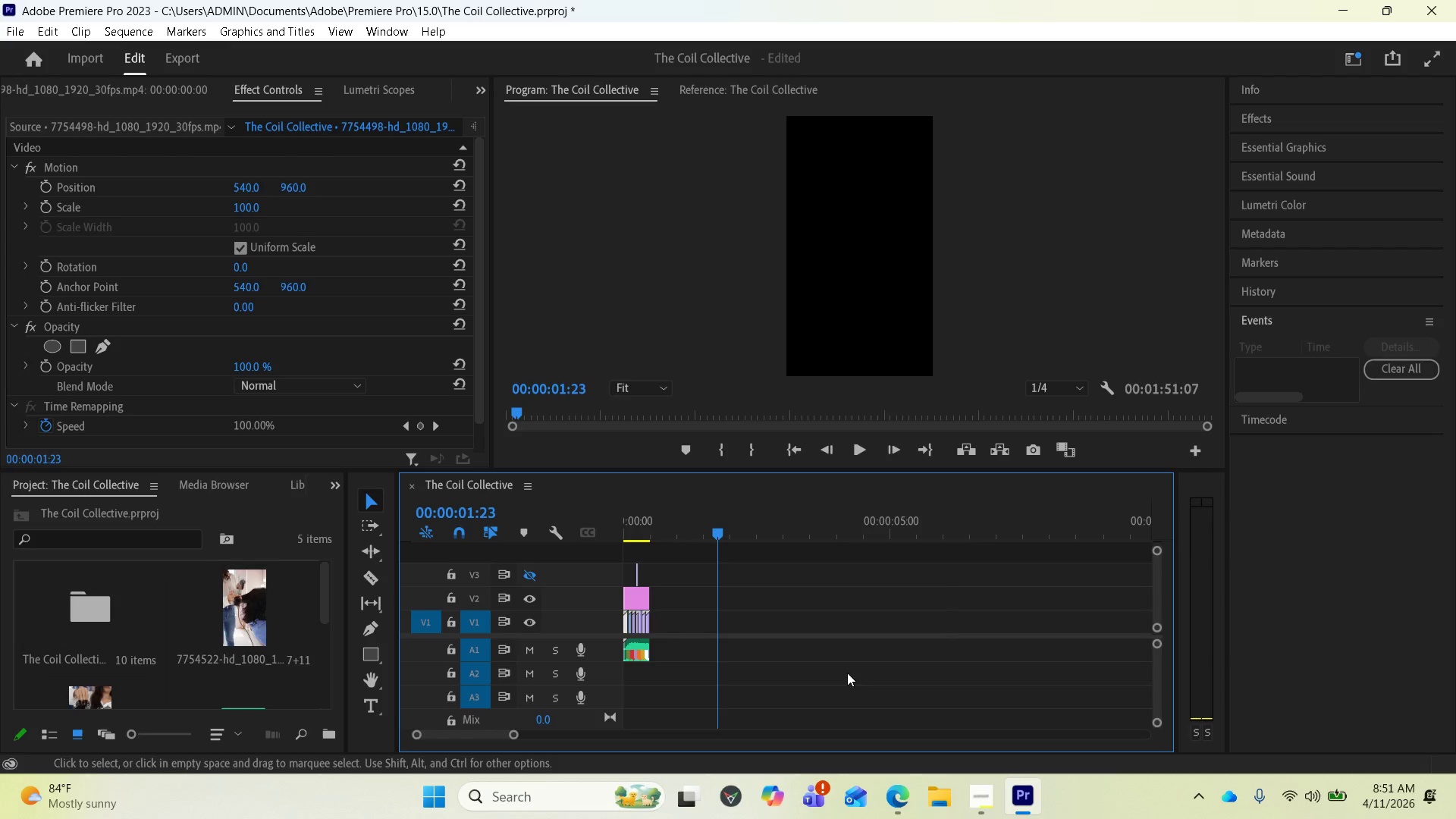 
key(Minus)
 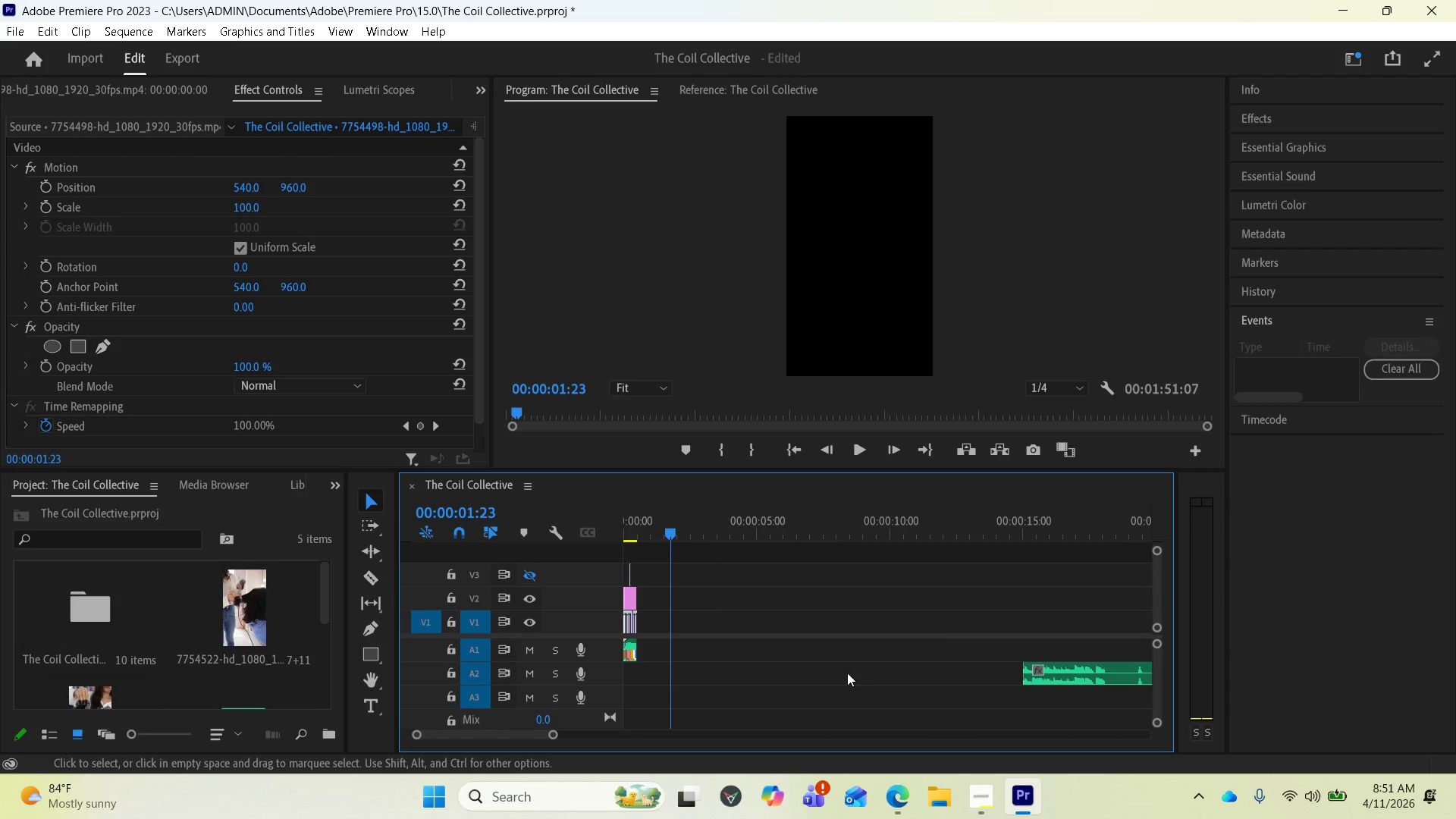 
key(Minus)
 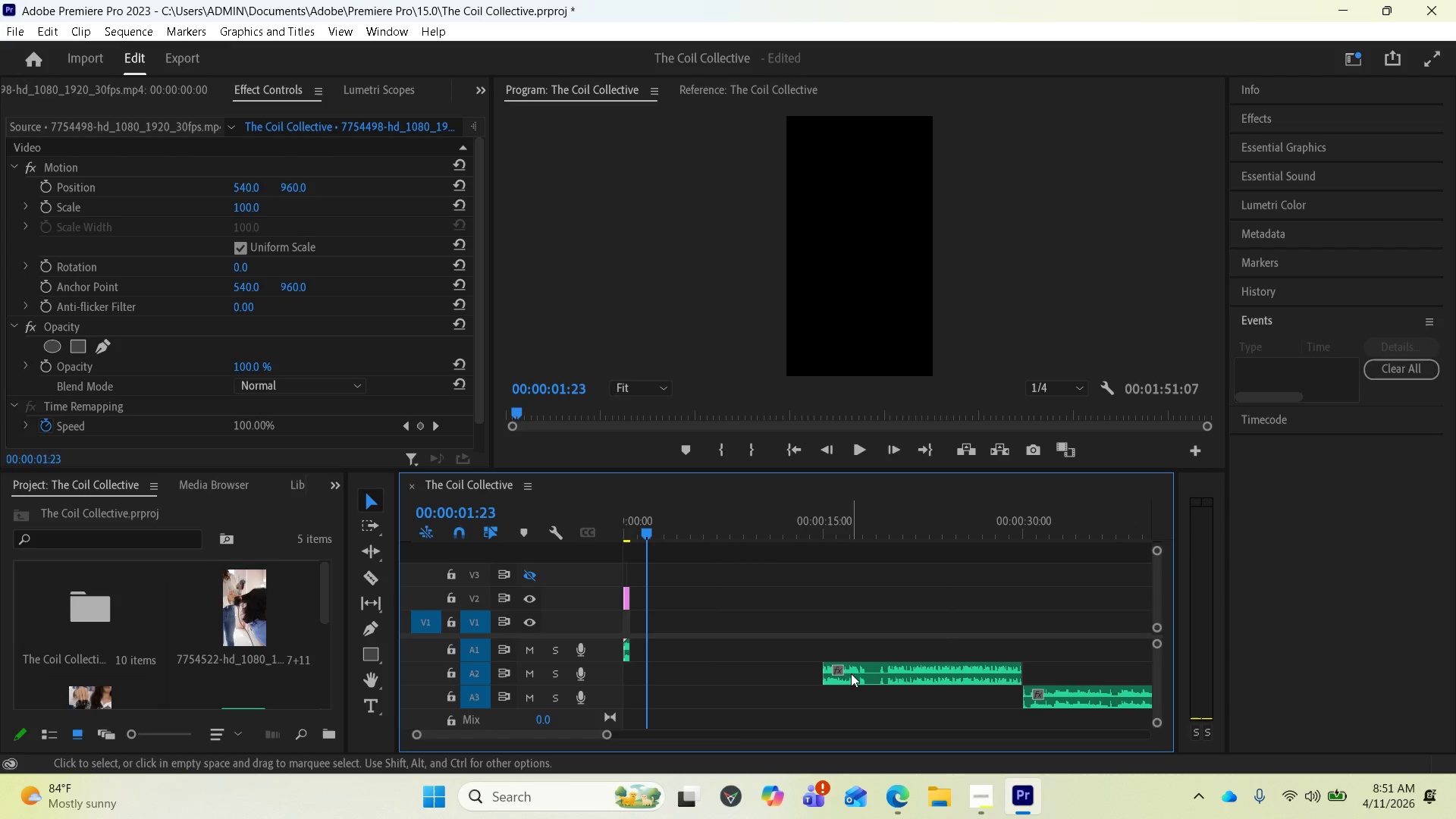 
key(Minus)
 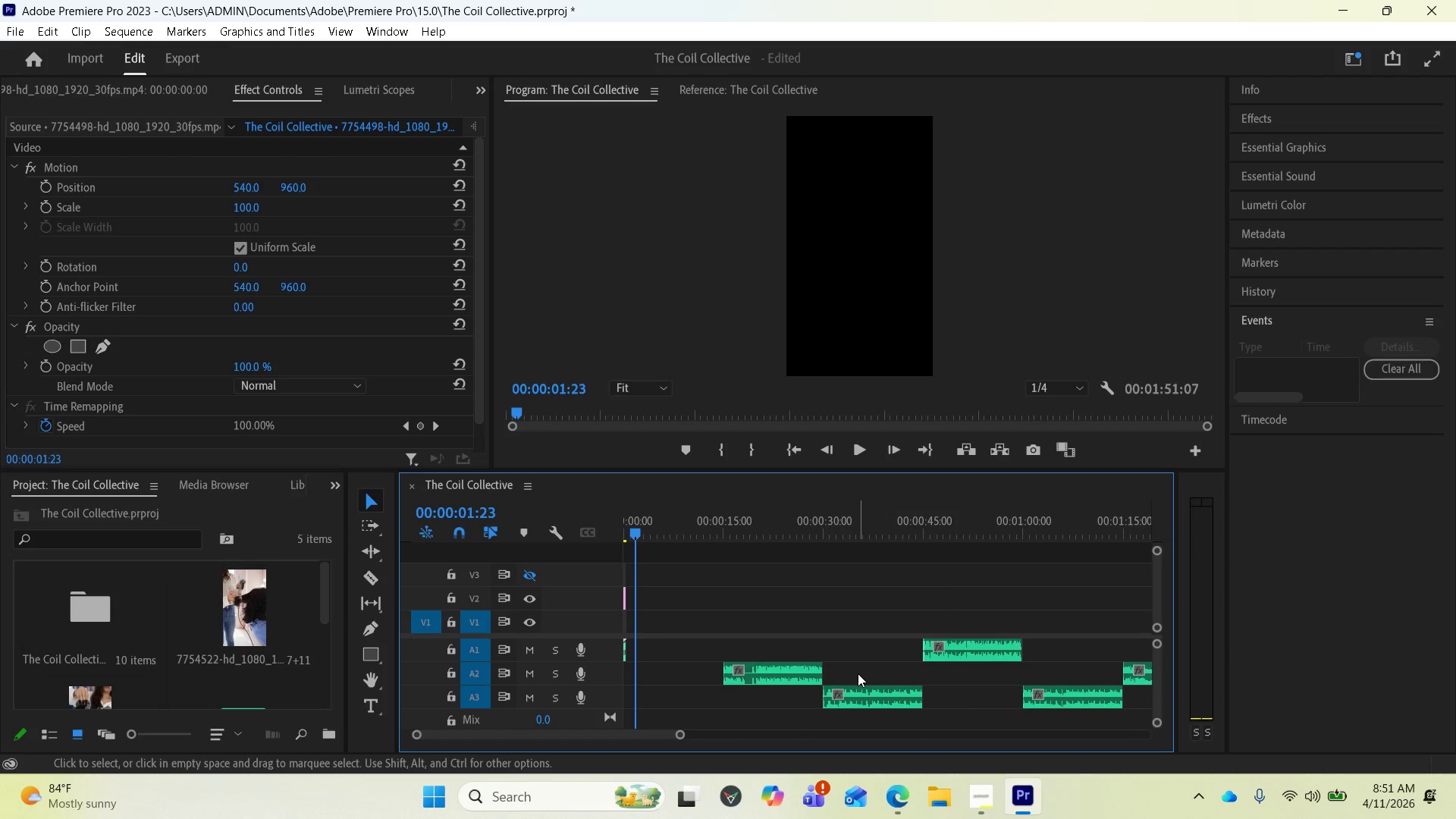 
scroll: coordinate [858, 673], scroll_direction: down, amount: 9.0
 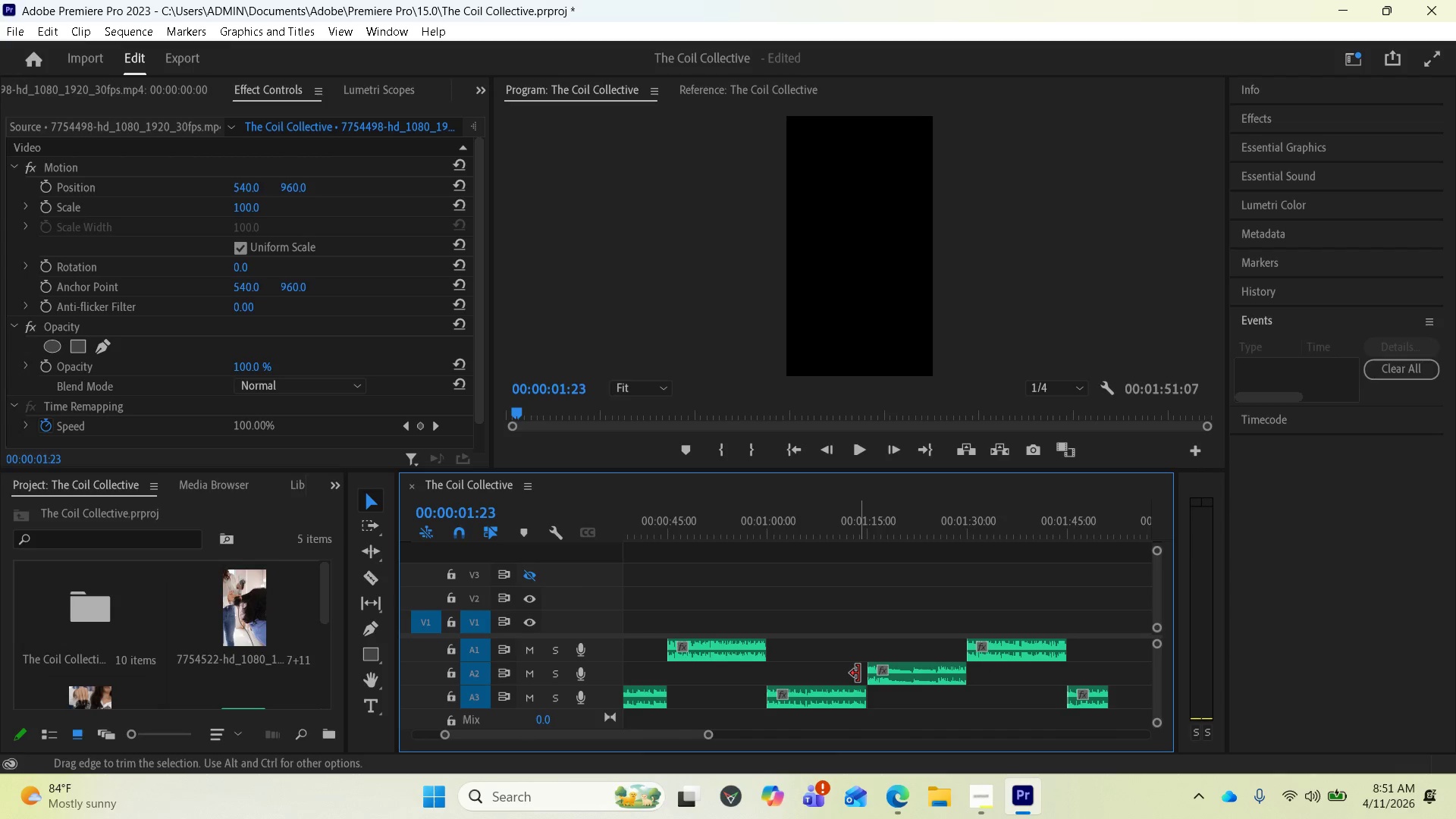 
scroll: coordinate [776, 657], scroll_direction: up, amount: 8.0
 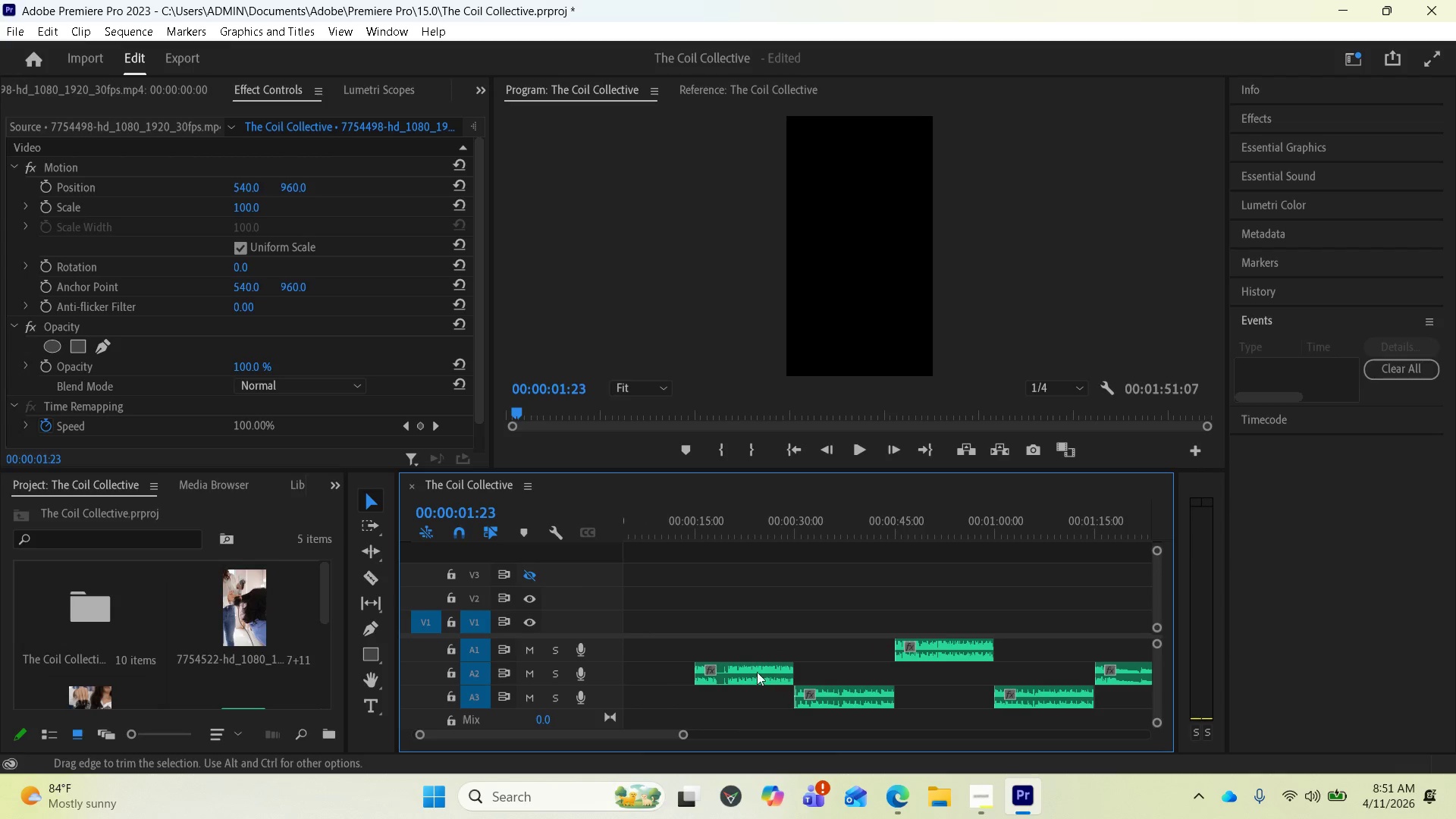 
left_click([756, 674])
 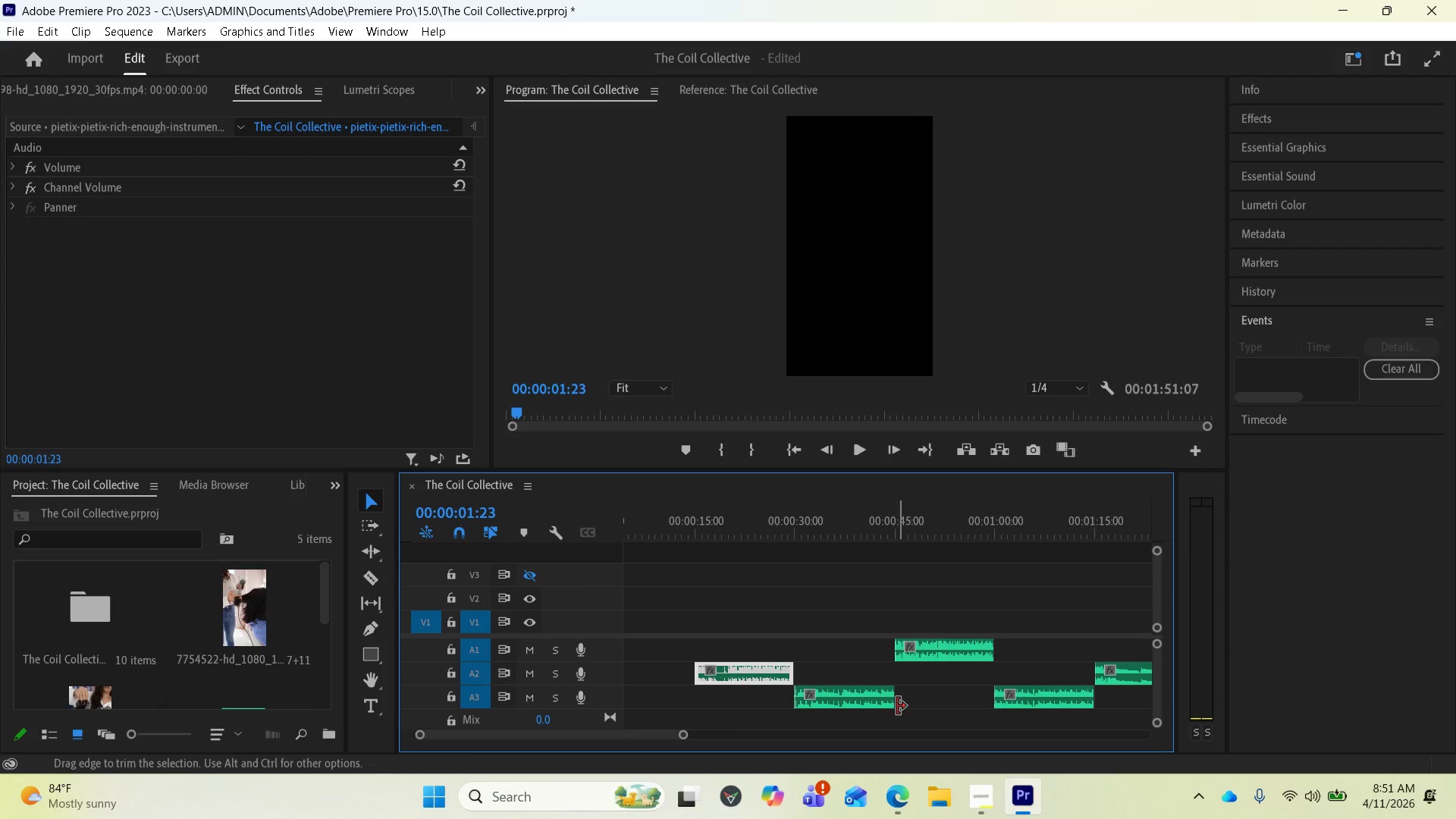 
hold_key(key=ShiftLeft, duration=2.33)
left_click([879, 705])
 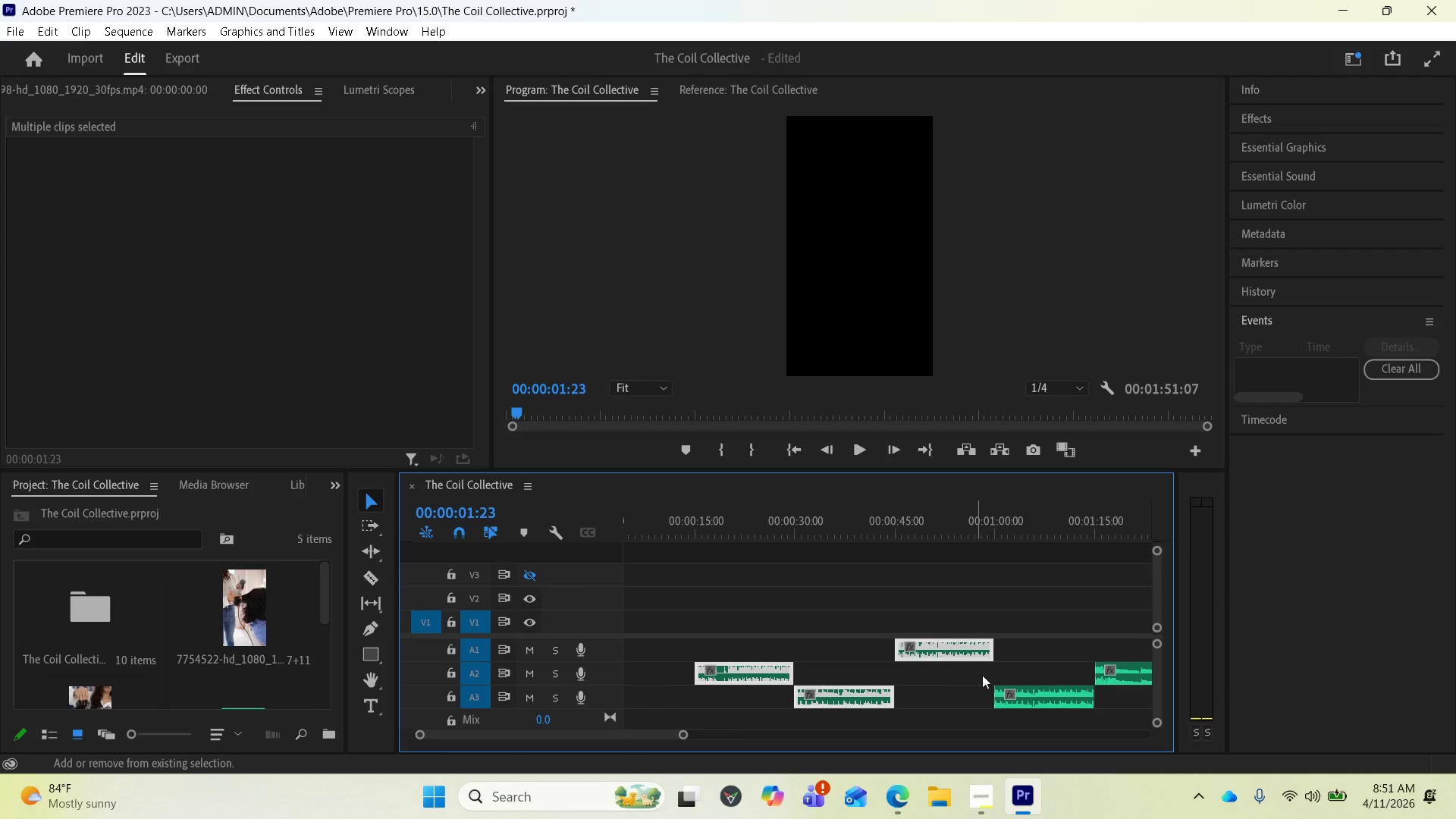 
left_click([1031, 695])
 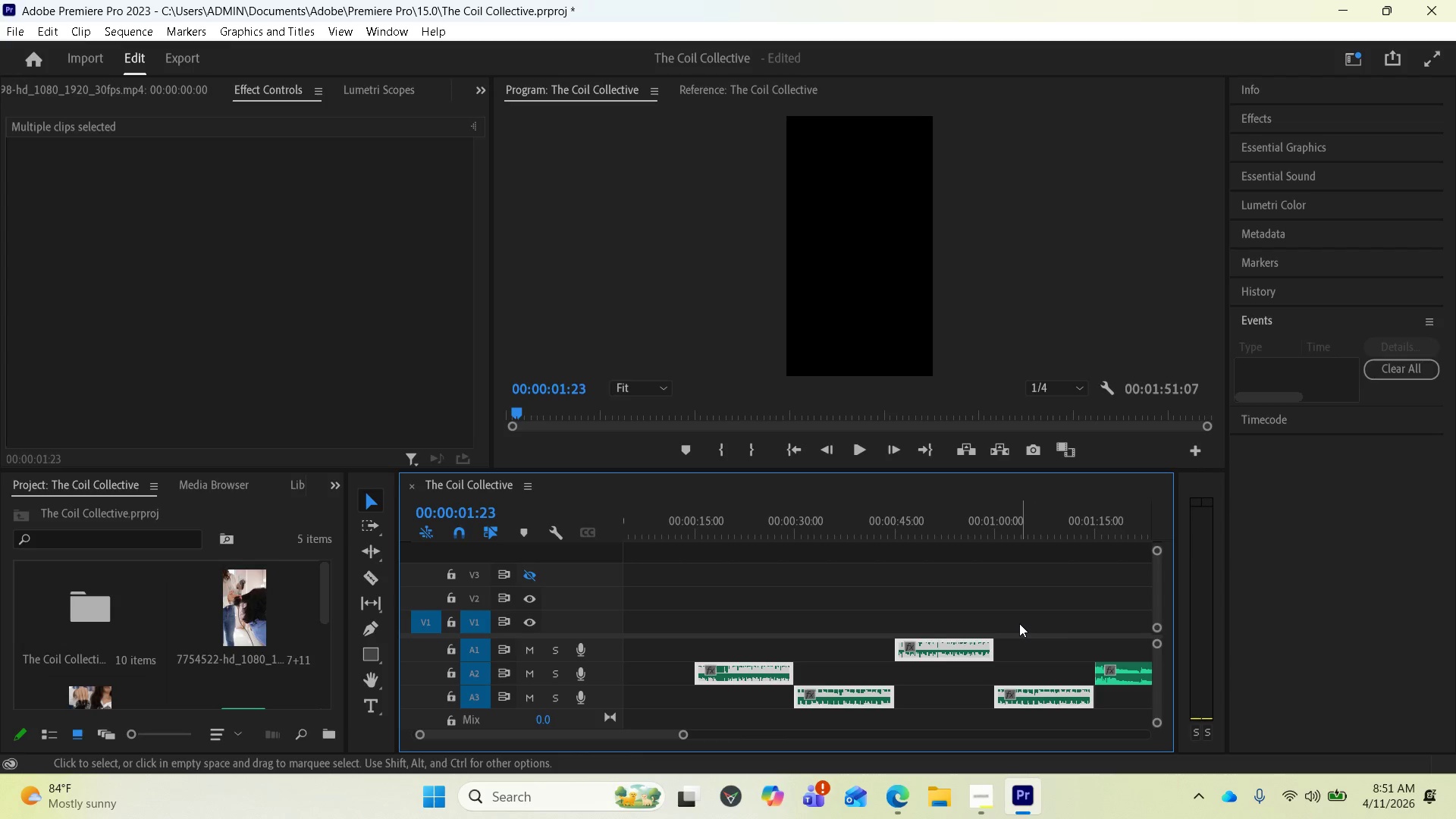 
key(Delete)
 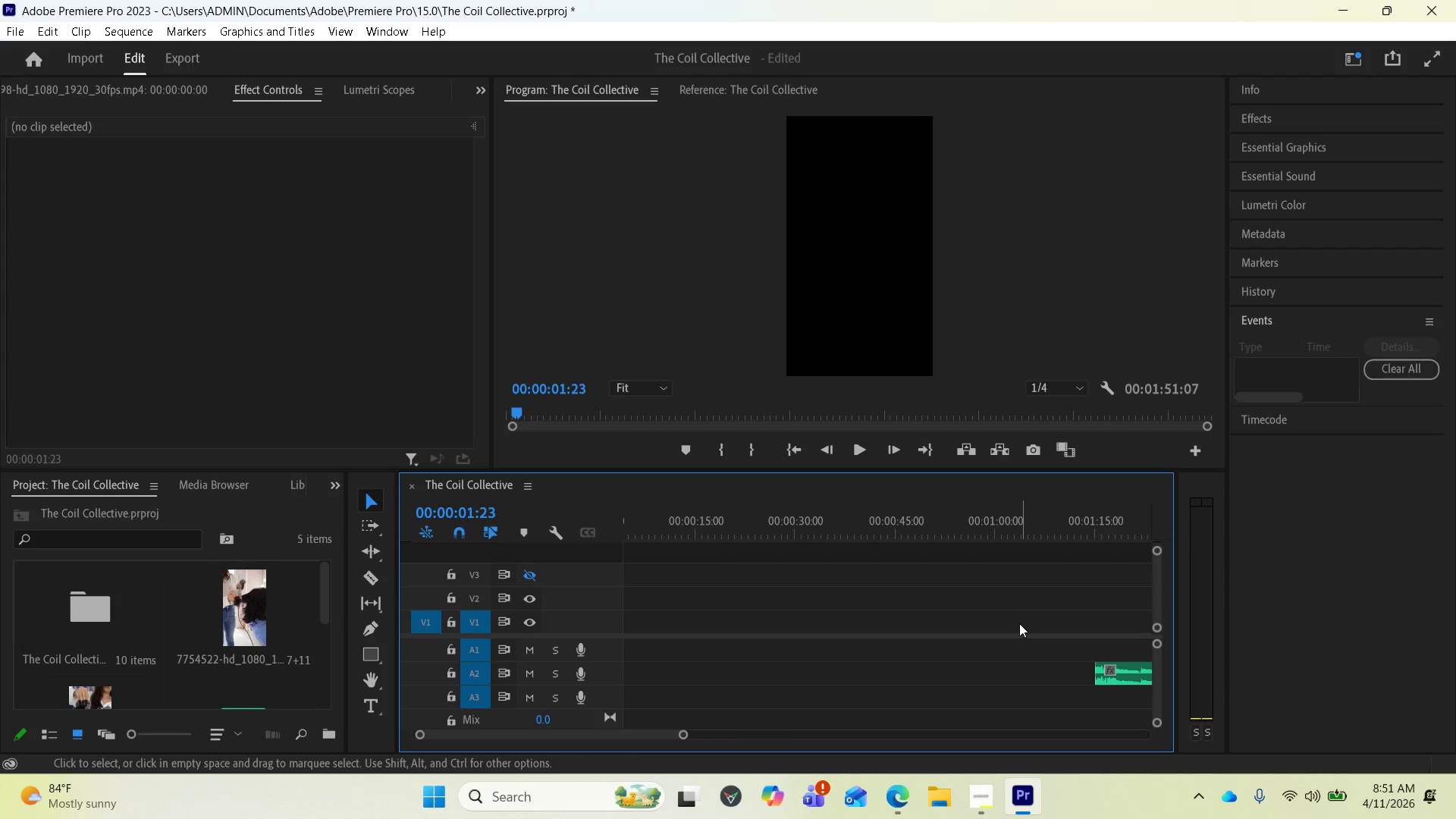 
scroll: coordinate [1021, 647], scroll_direction: down, amount: 5.0
 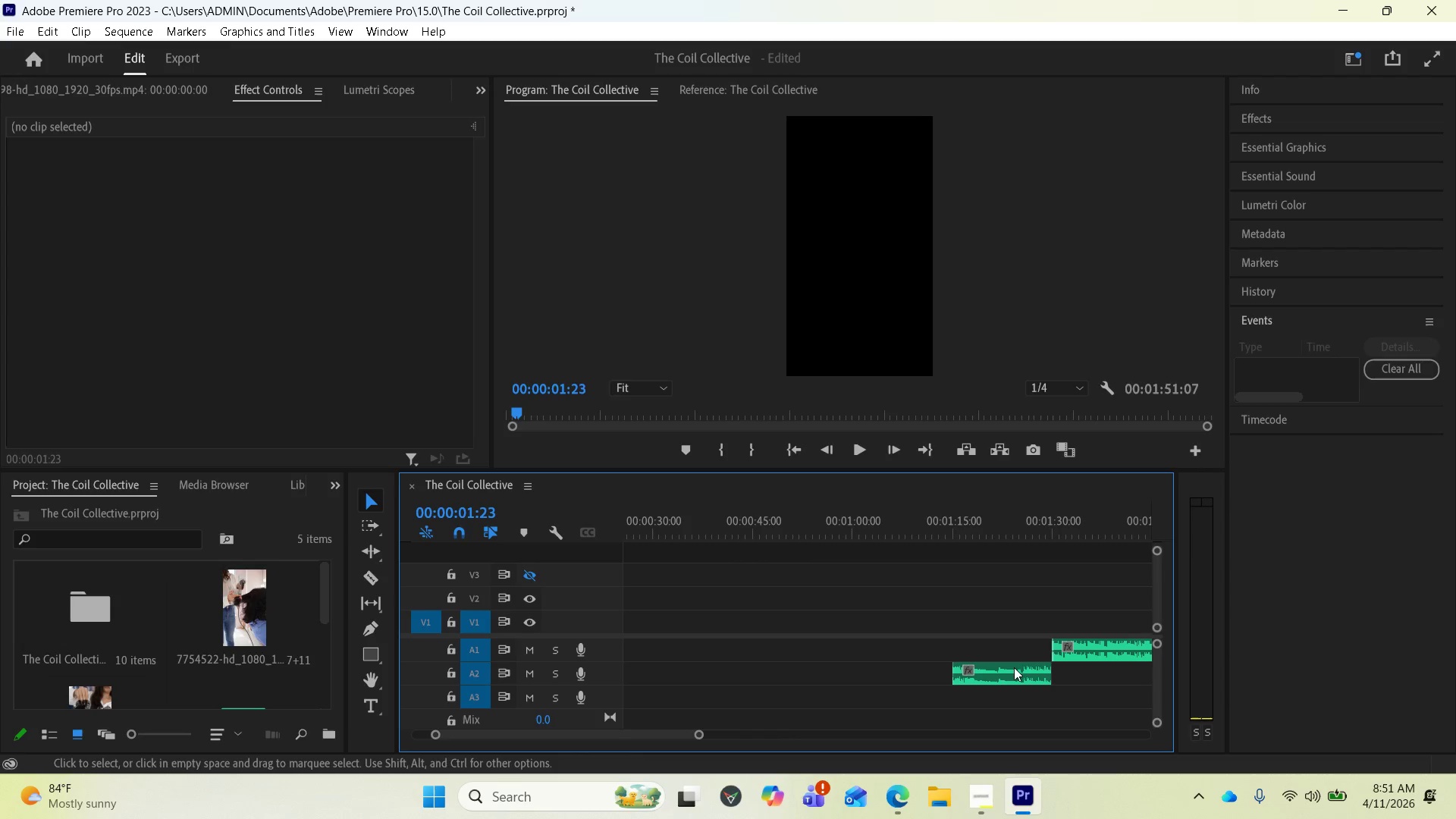 
left_click([1014, 667])
 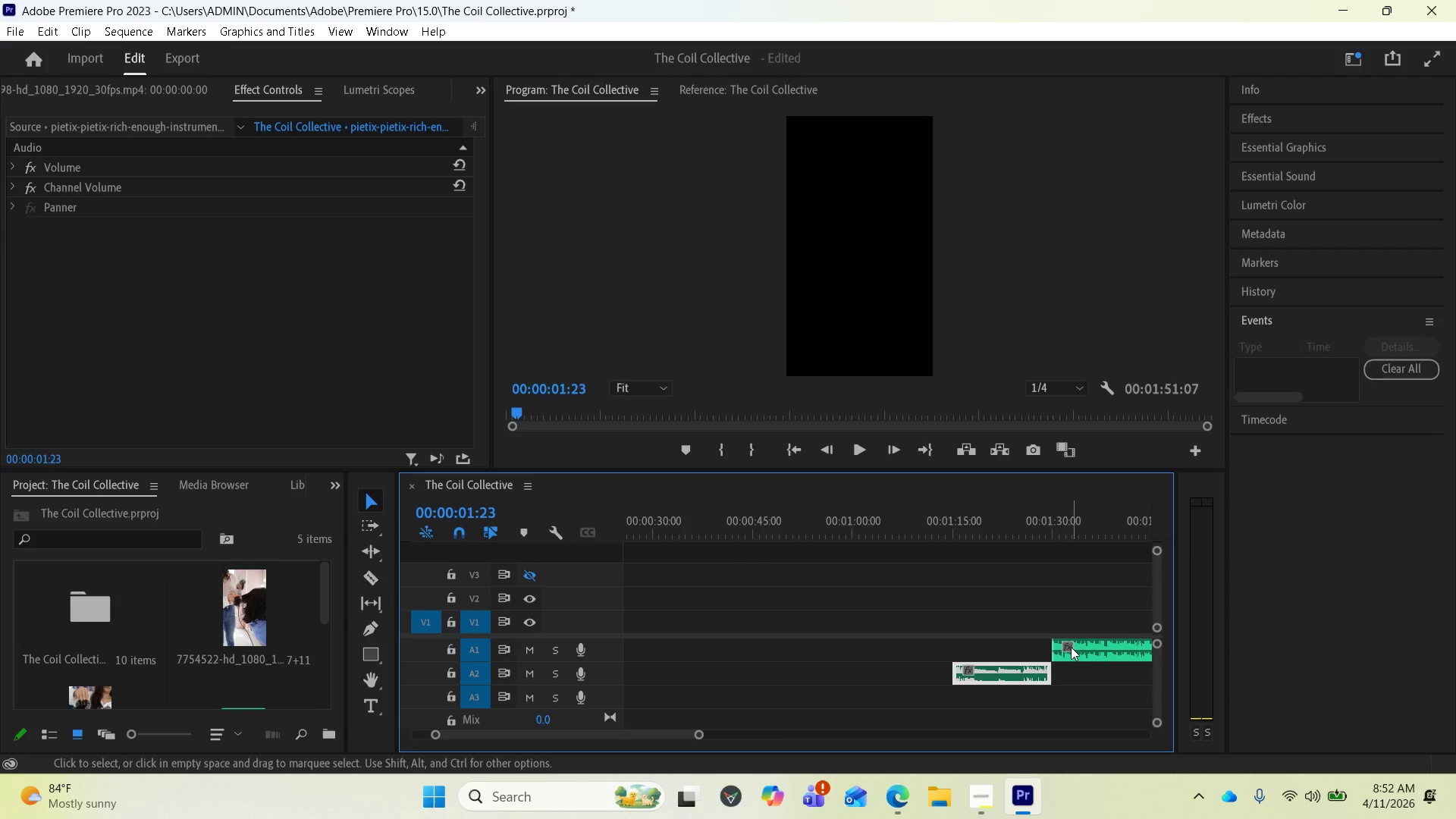 
key(Shift+ShiftLeft)
 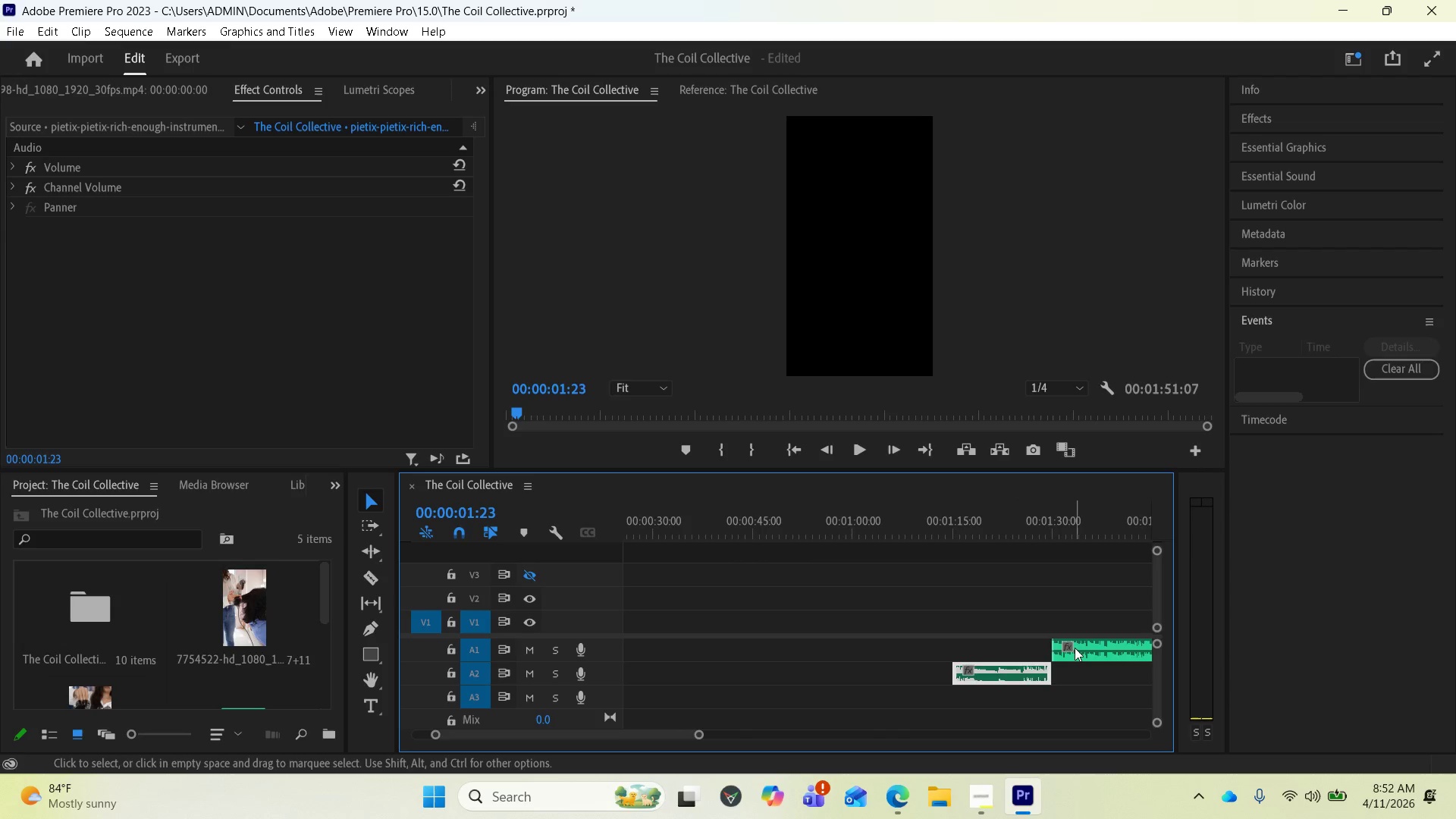 
hold_key(key=ShiftLeft, duration=1.33)
 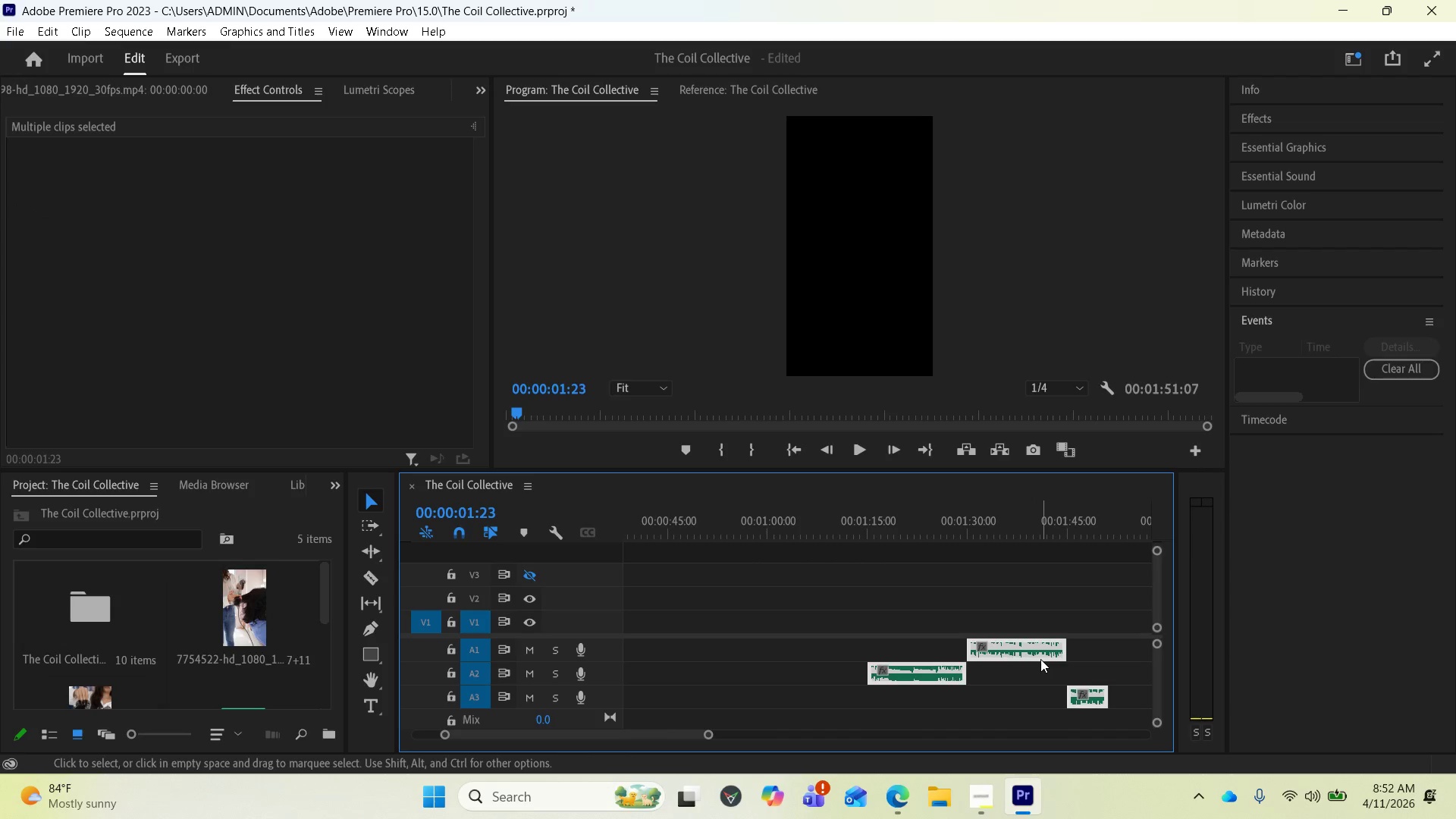 
scroll: coordinate [1075, 648], scroll_direction: down, amount: 3.0
 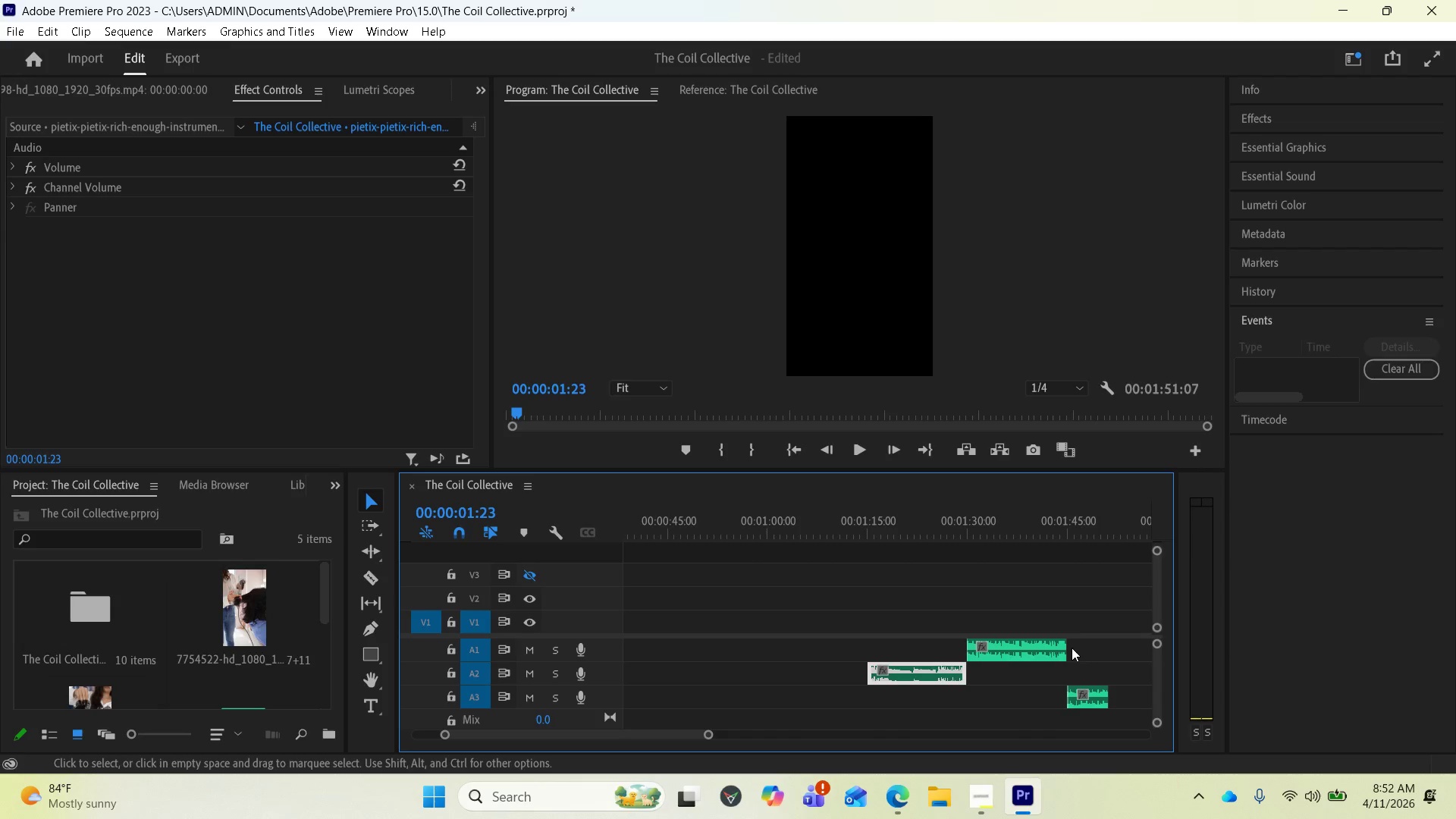 
left_click([1031, 654])
 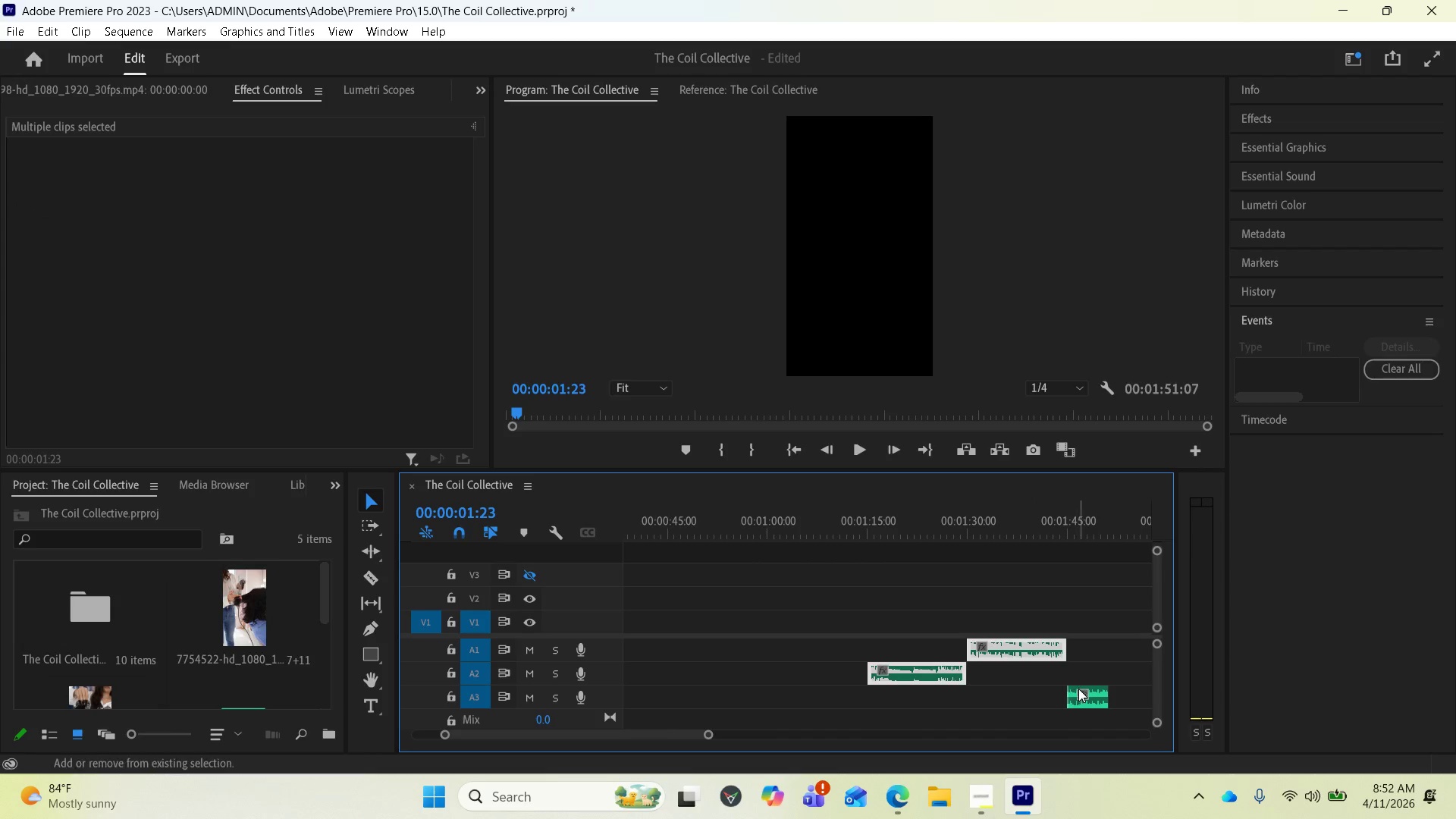 
left_click([1084, 694])
 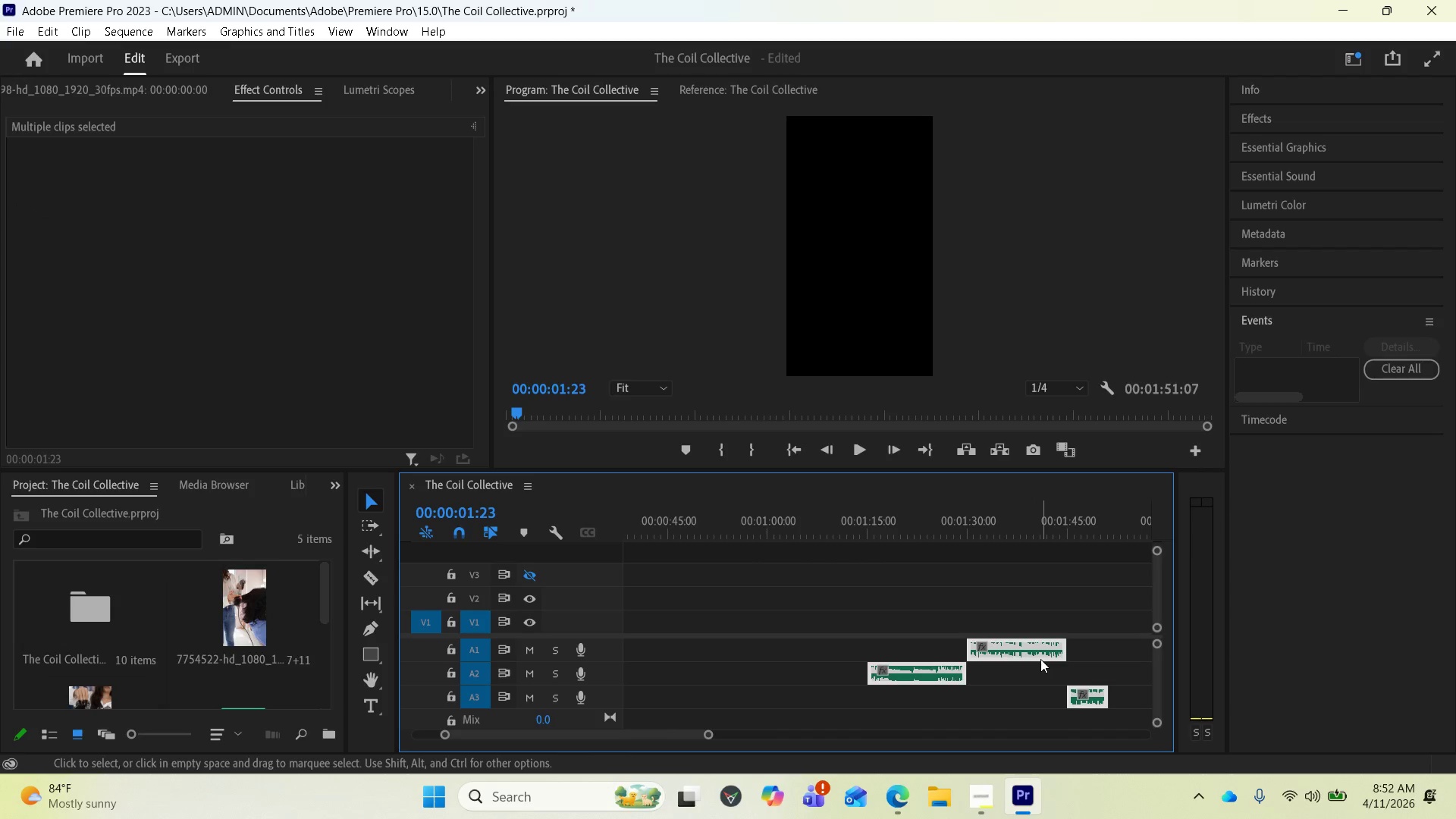 
key(Delete)
 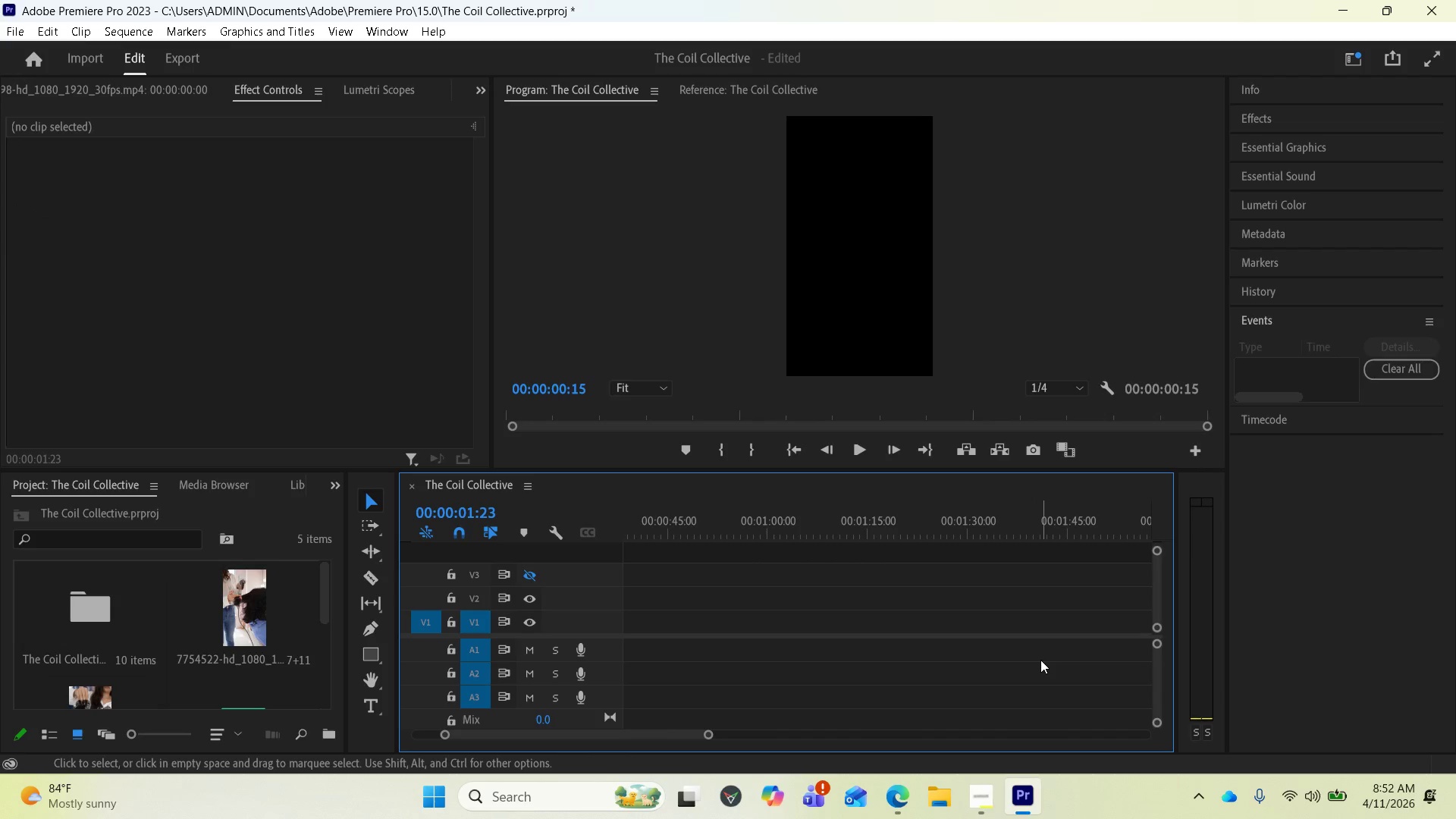 
scroll: coordinate [1039, 664], scroll_direction: down, amount: 11.0
 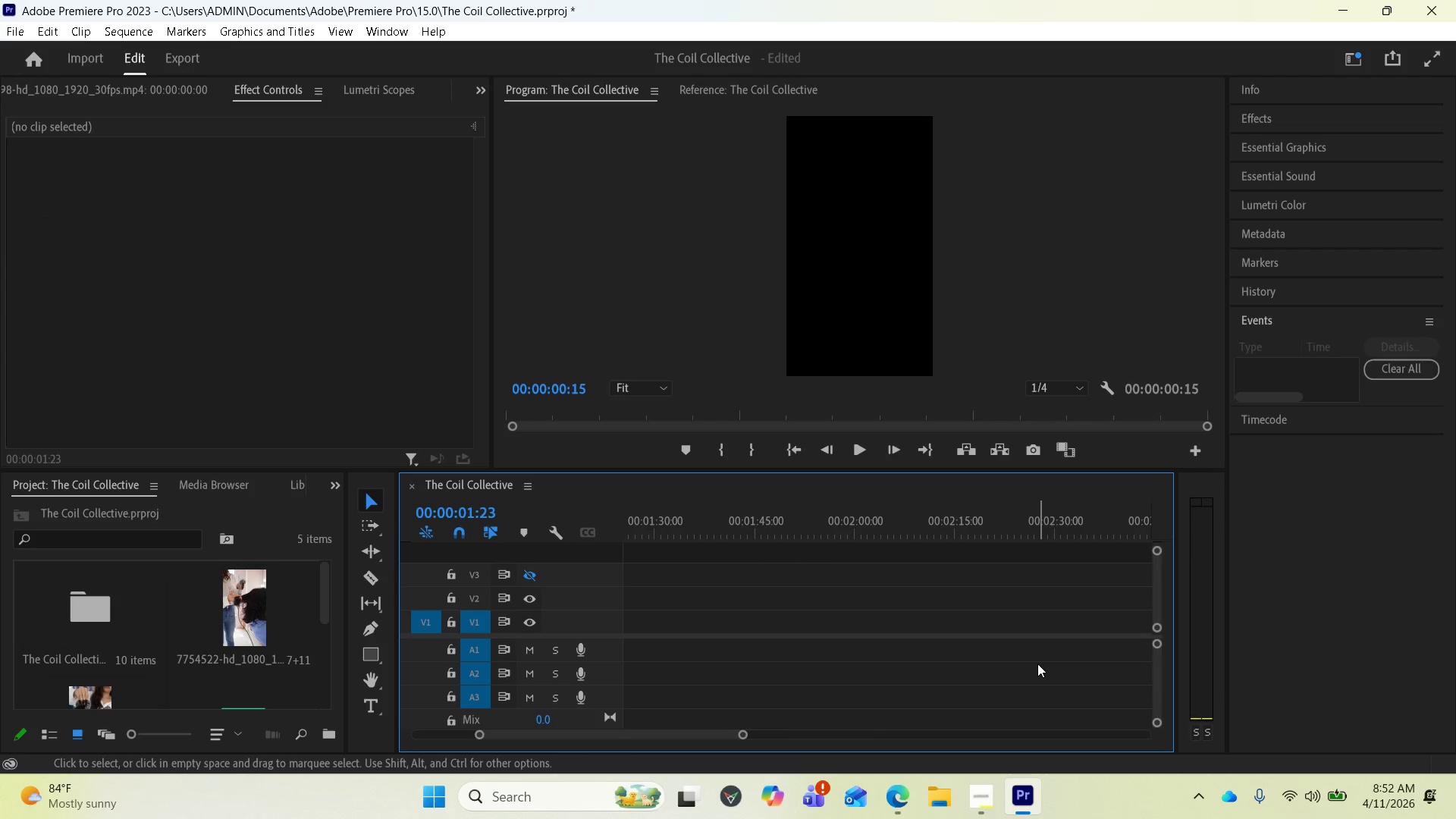 
key(Space)
 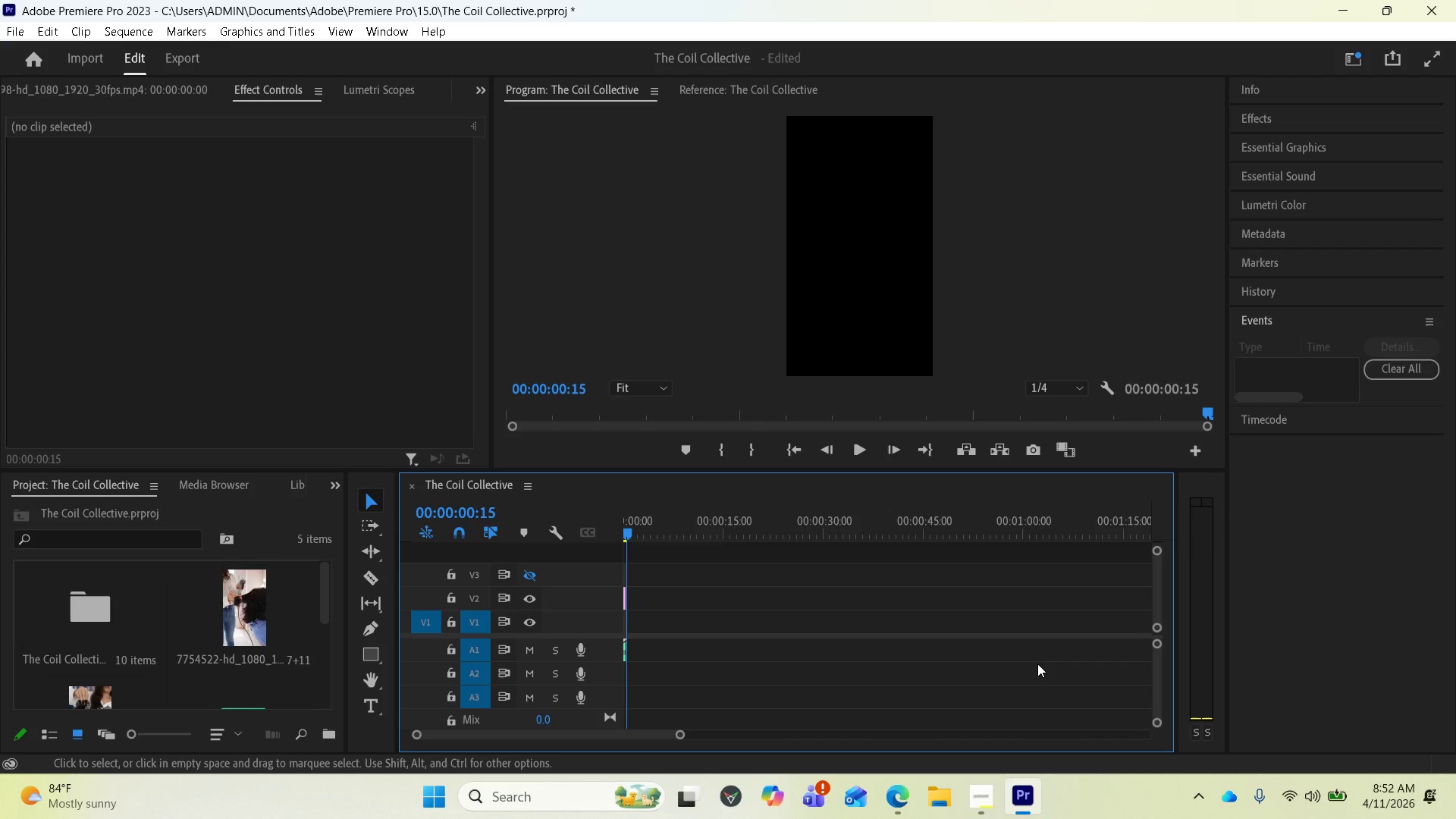 
key(Space)
 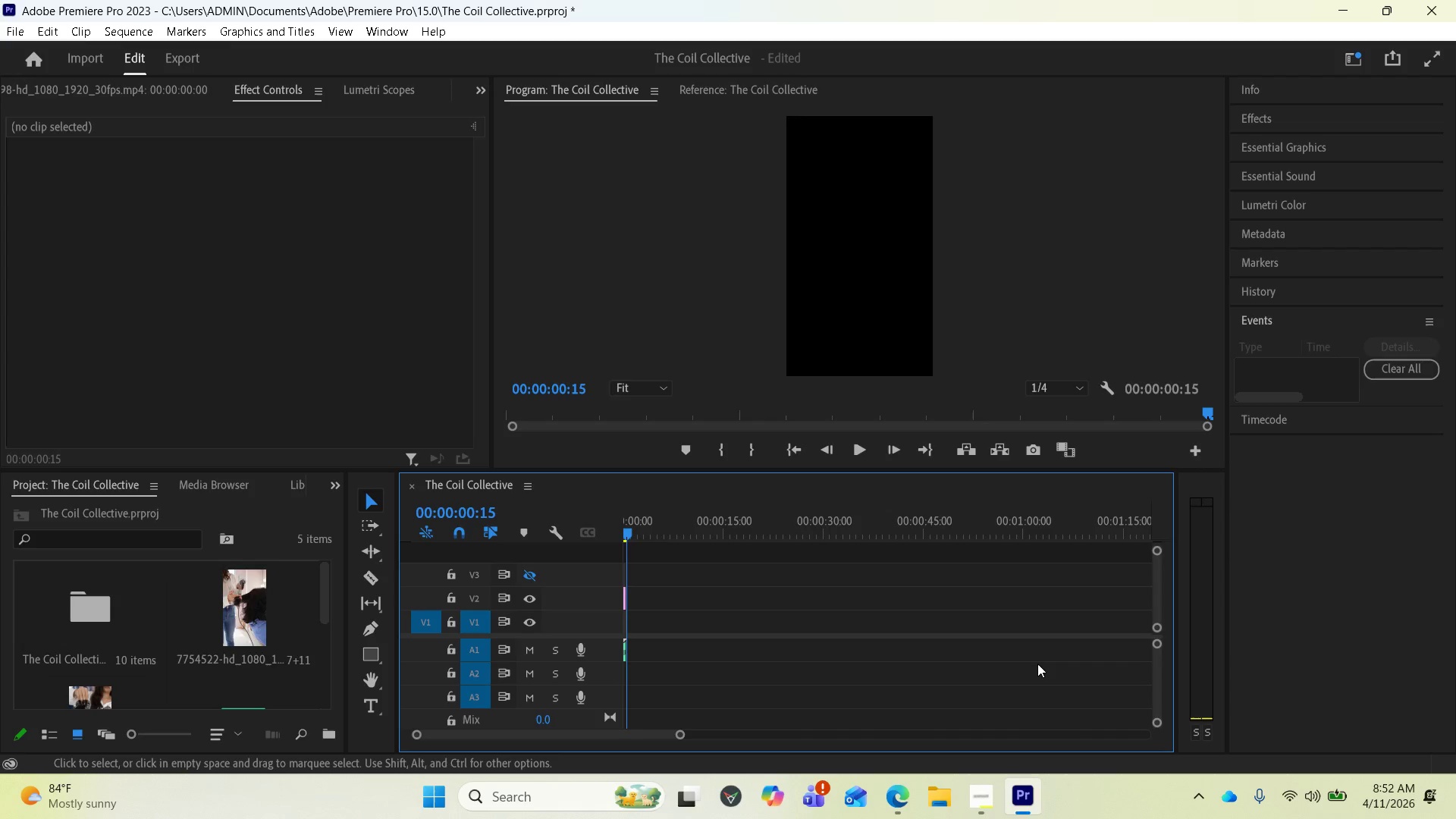 
key(Space)
 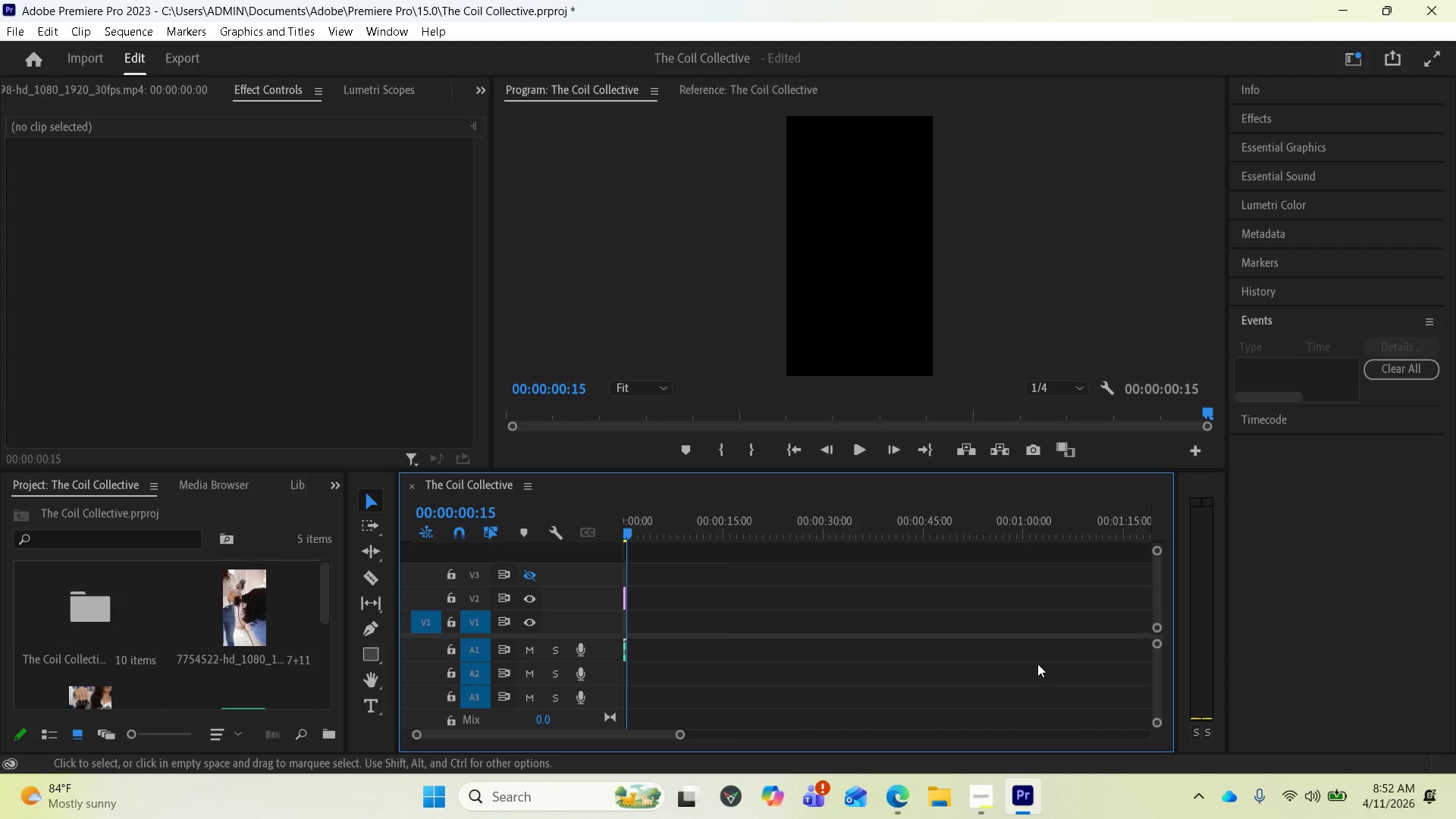 
key(Space)
 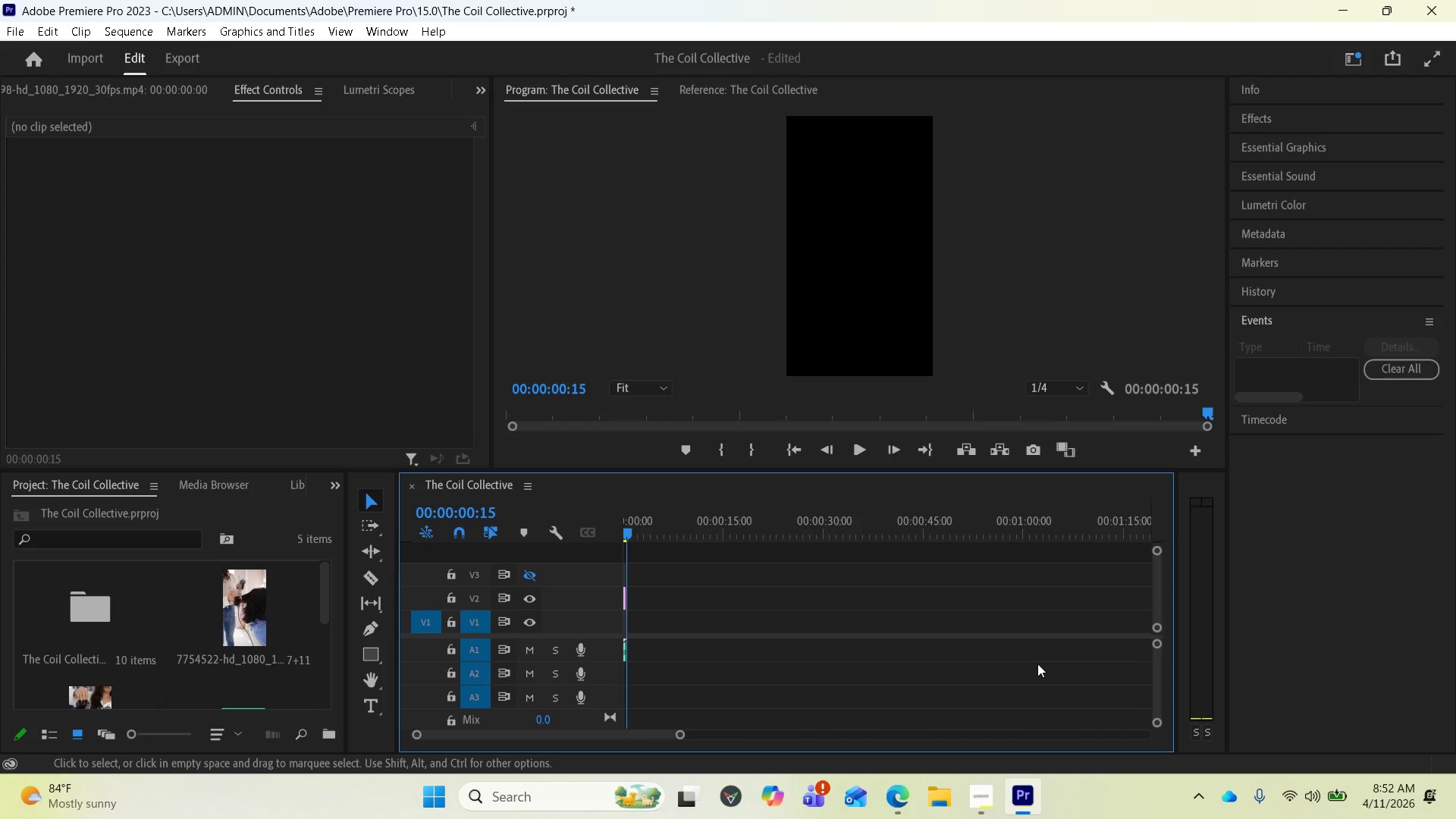 
key(Space)
 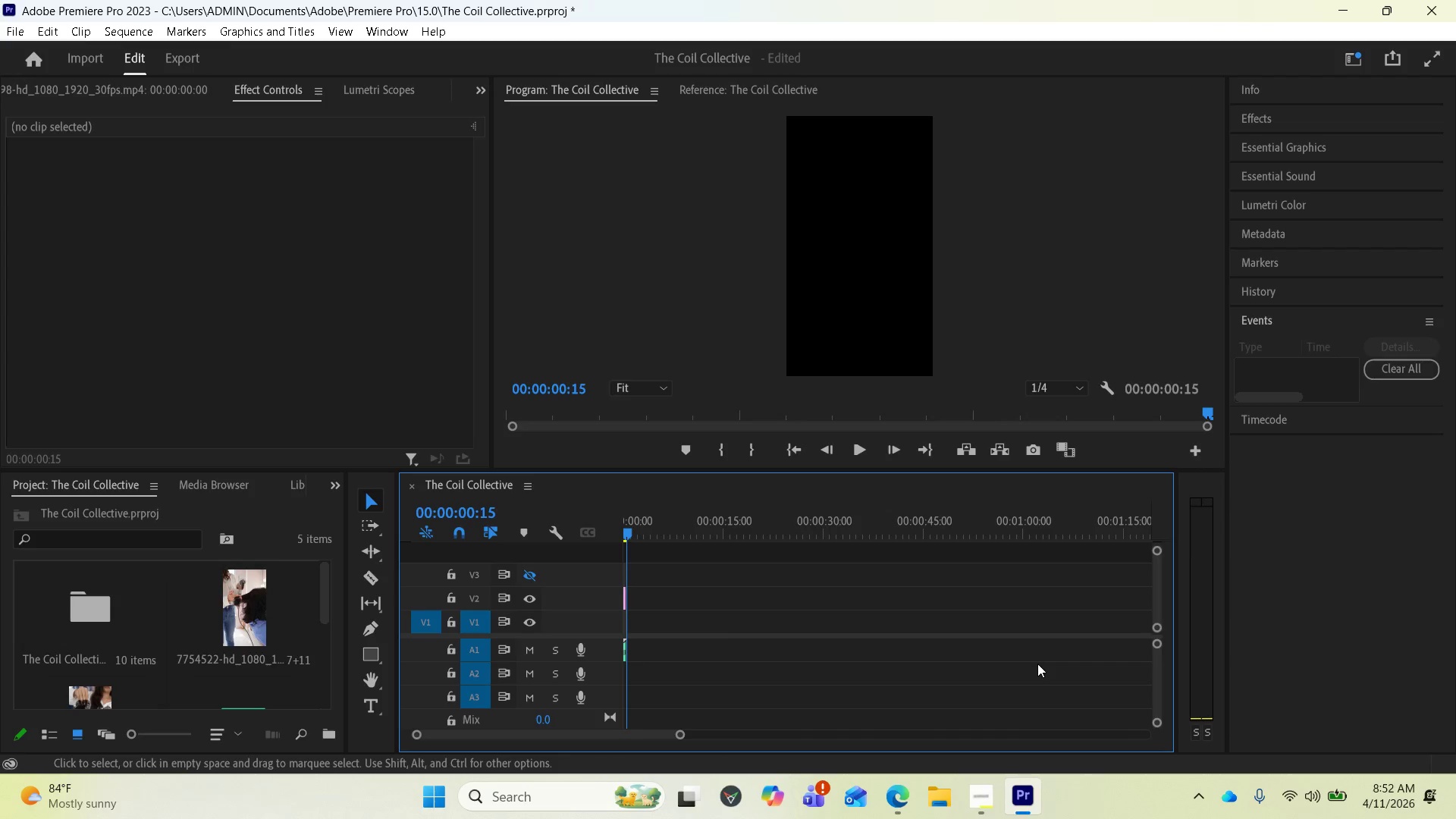 
key(Space)
 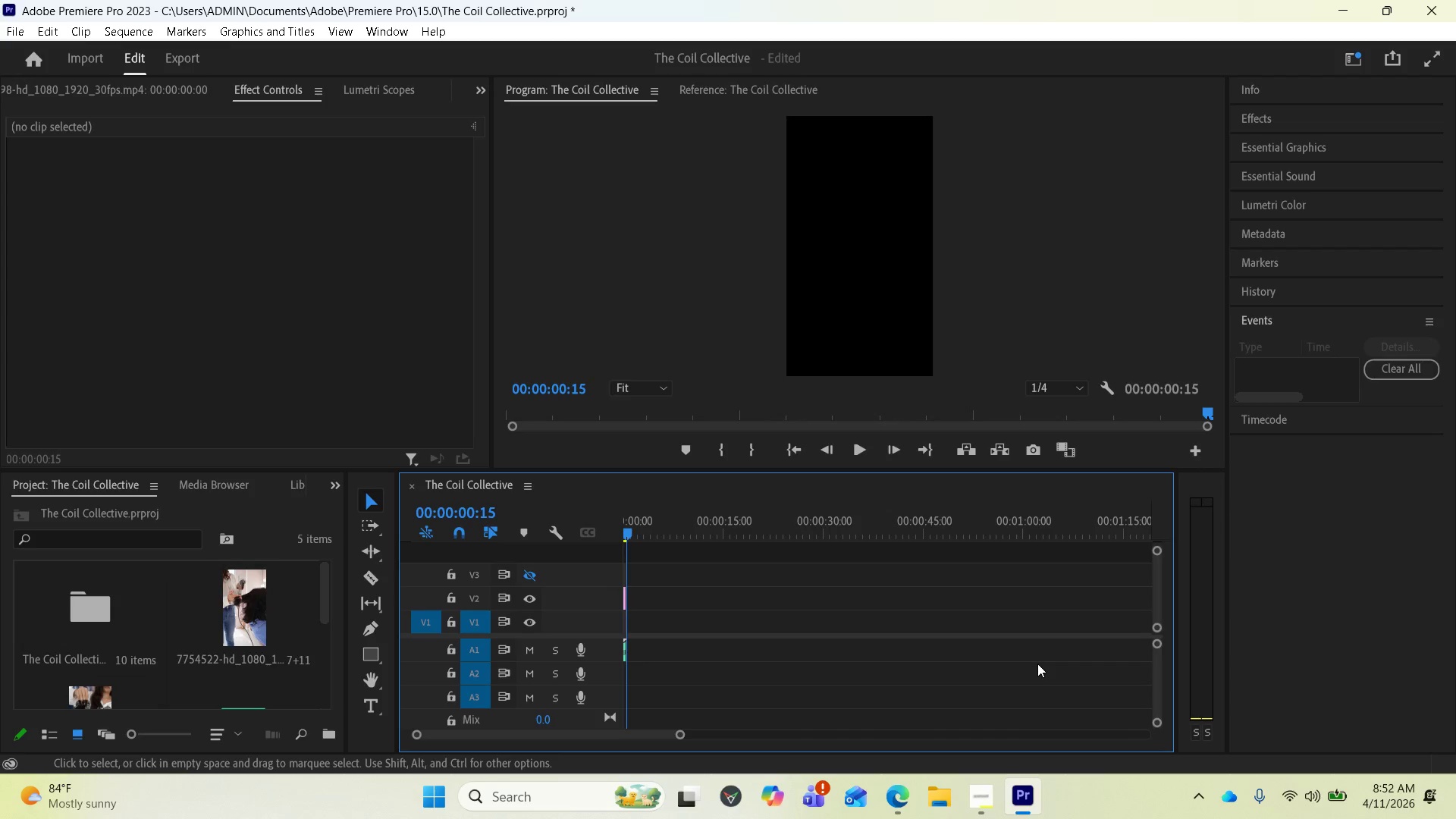 
key(Space)
 